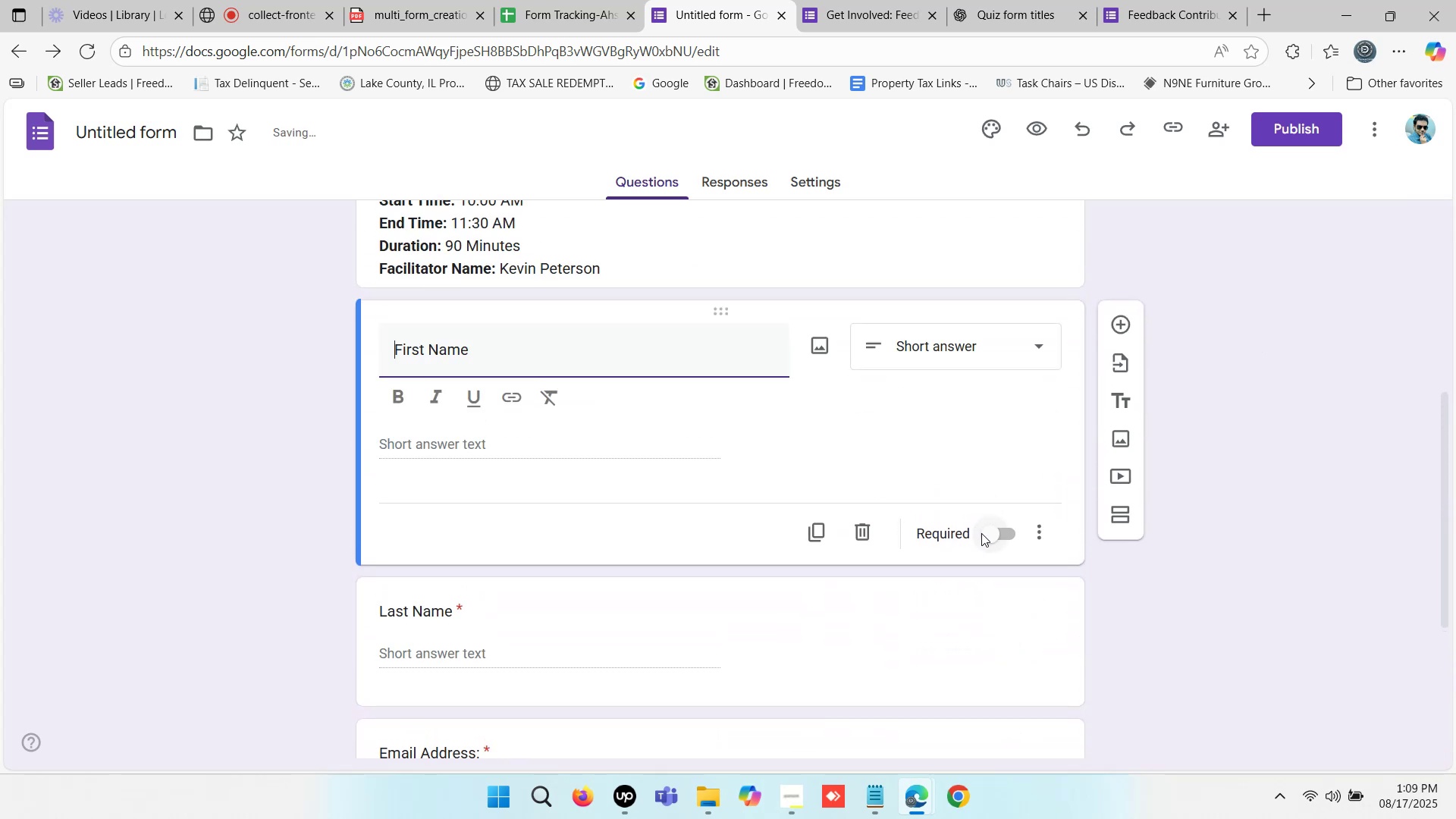 
left_click([1242, 506])
 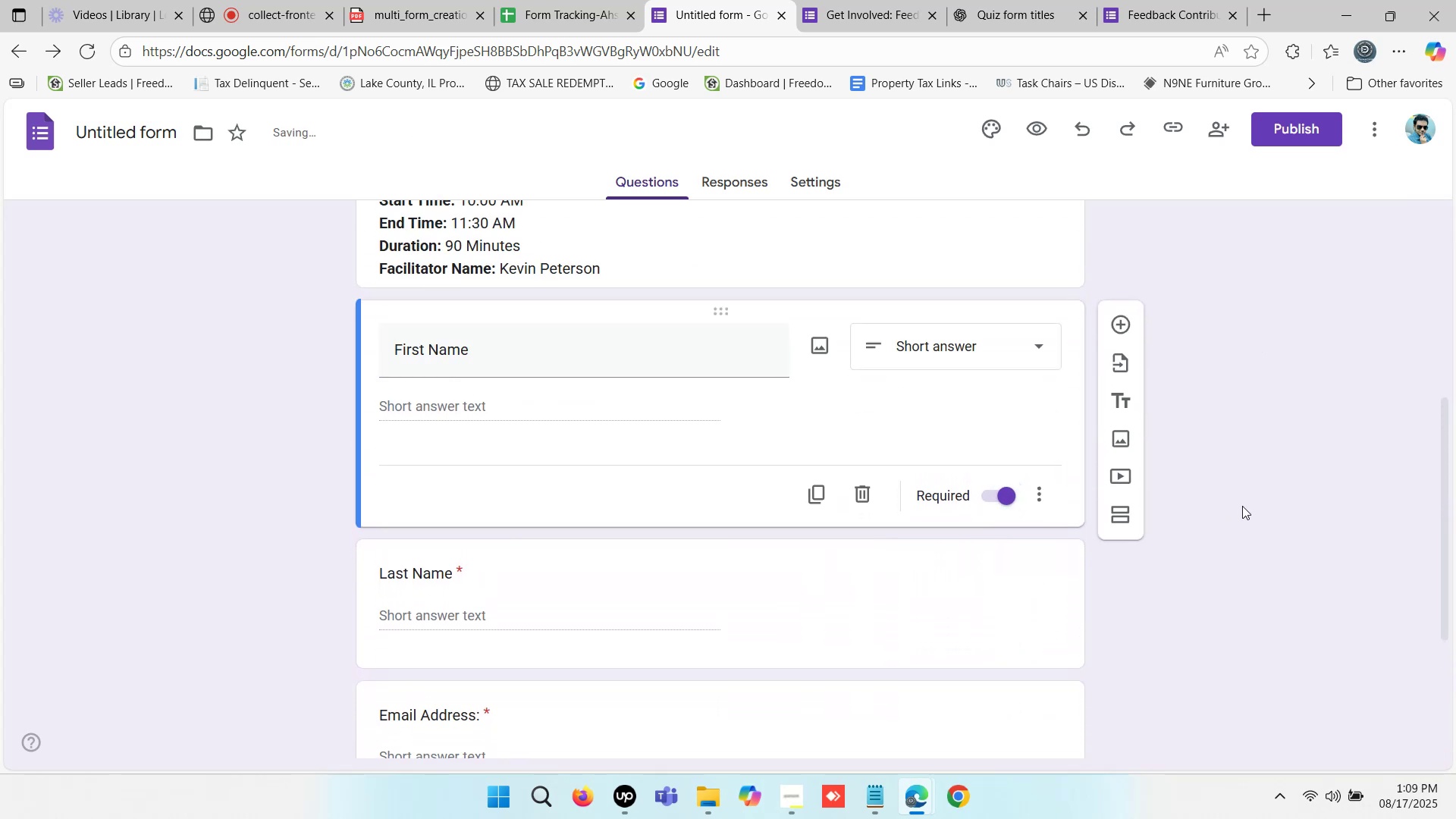 
scroll: coordinate [879, 573], scroll_direction: down, amount: 7.0
 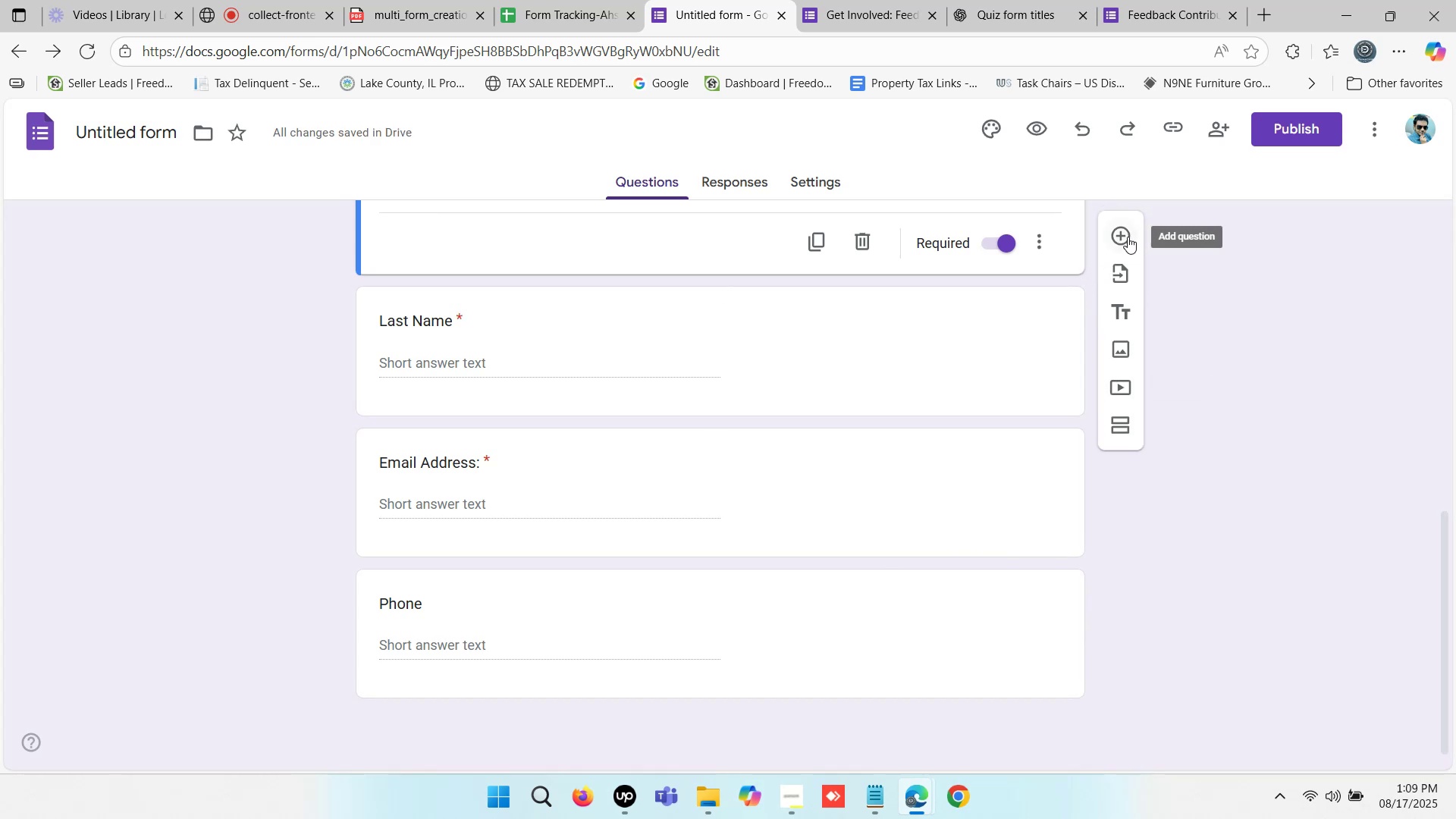 
left_click([1128, 237])
 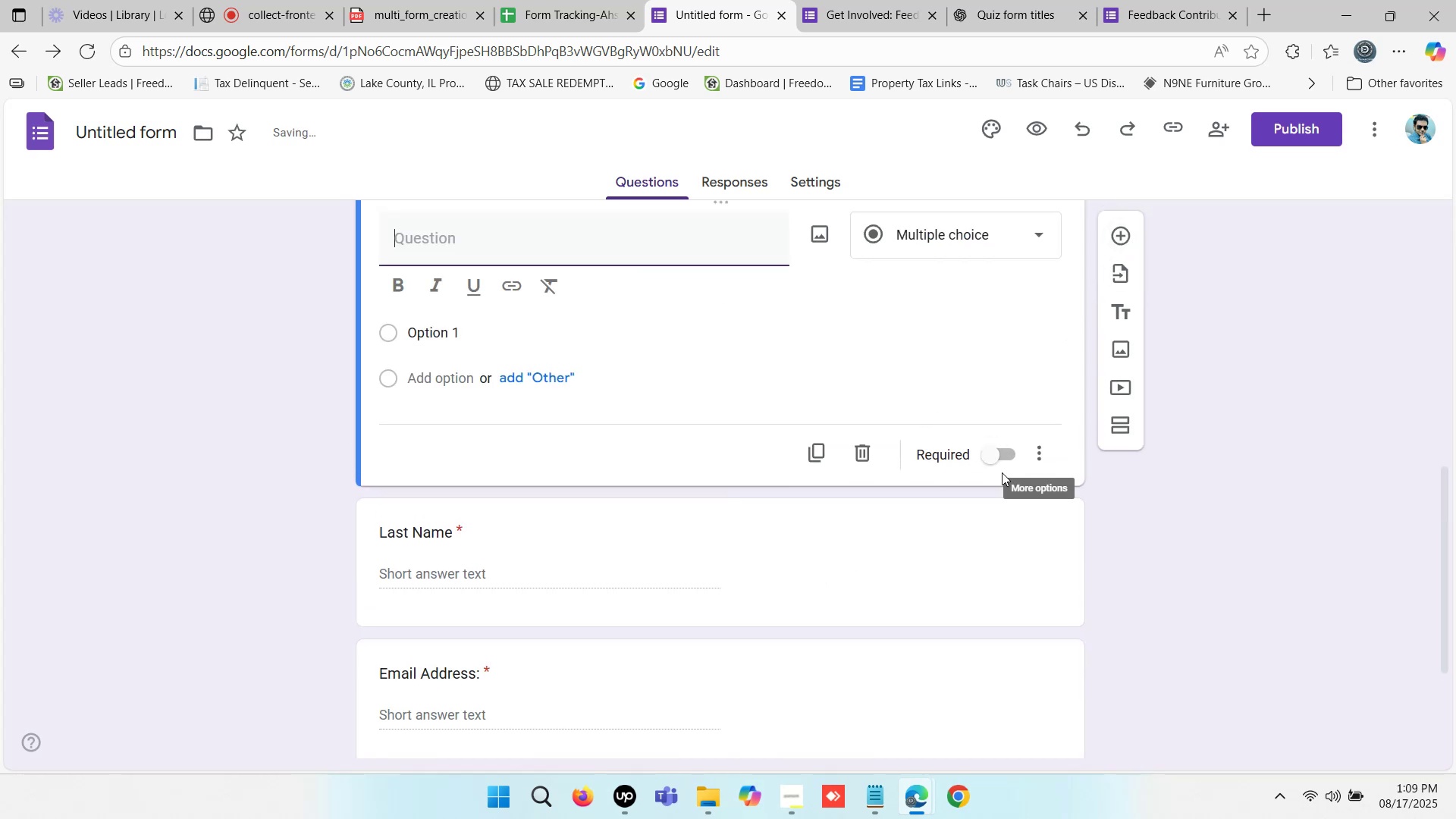 
left_click([861, 452])
 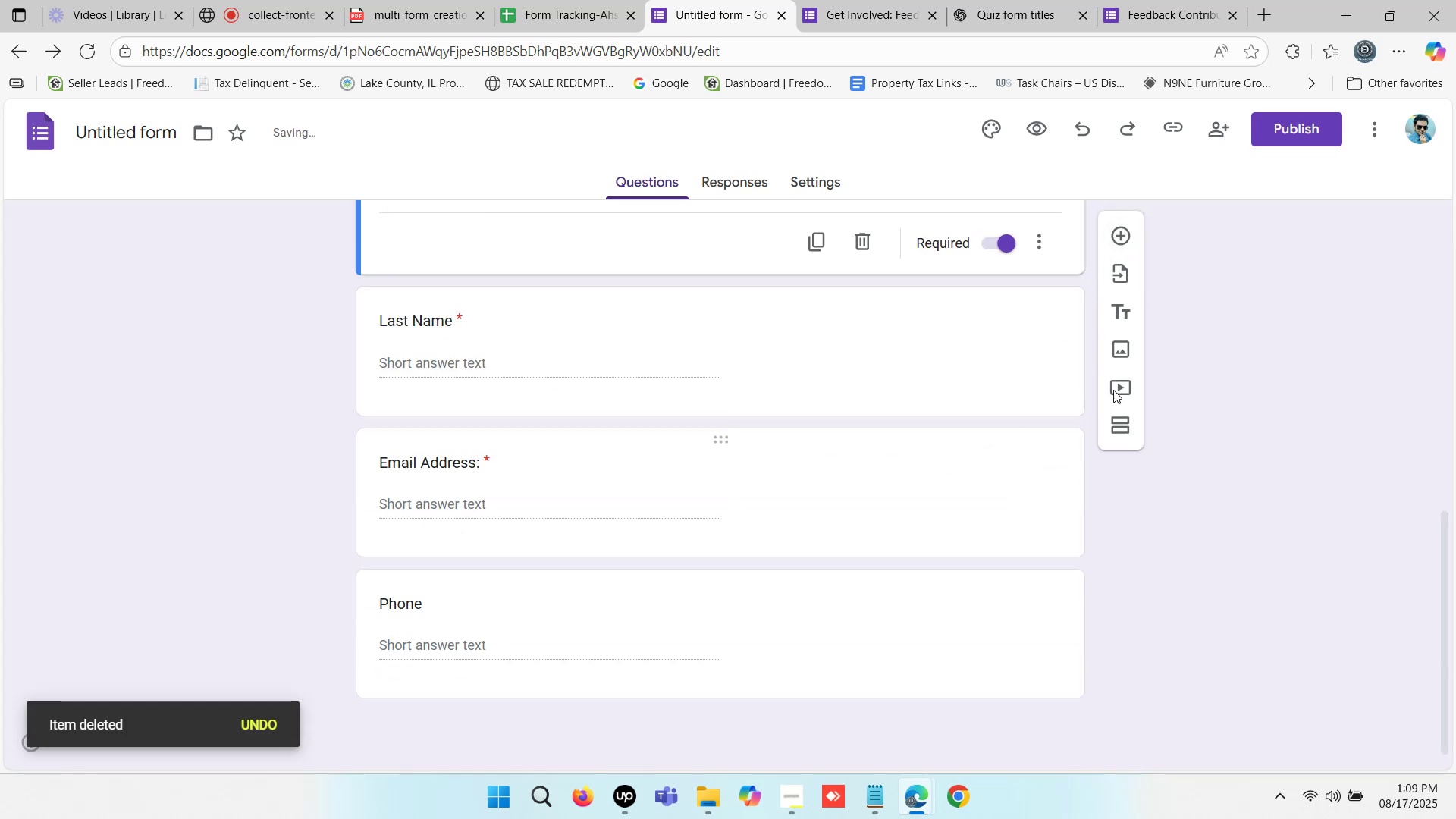 
left_click([998, 632])
 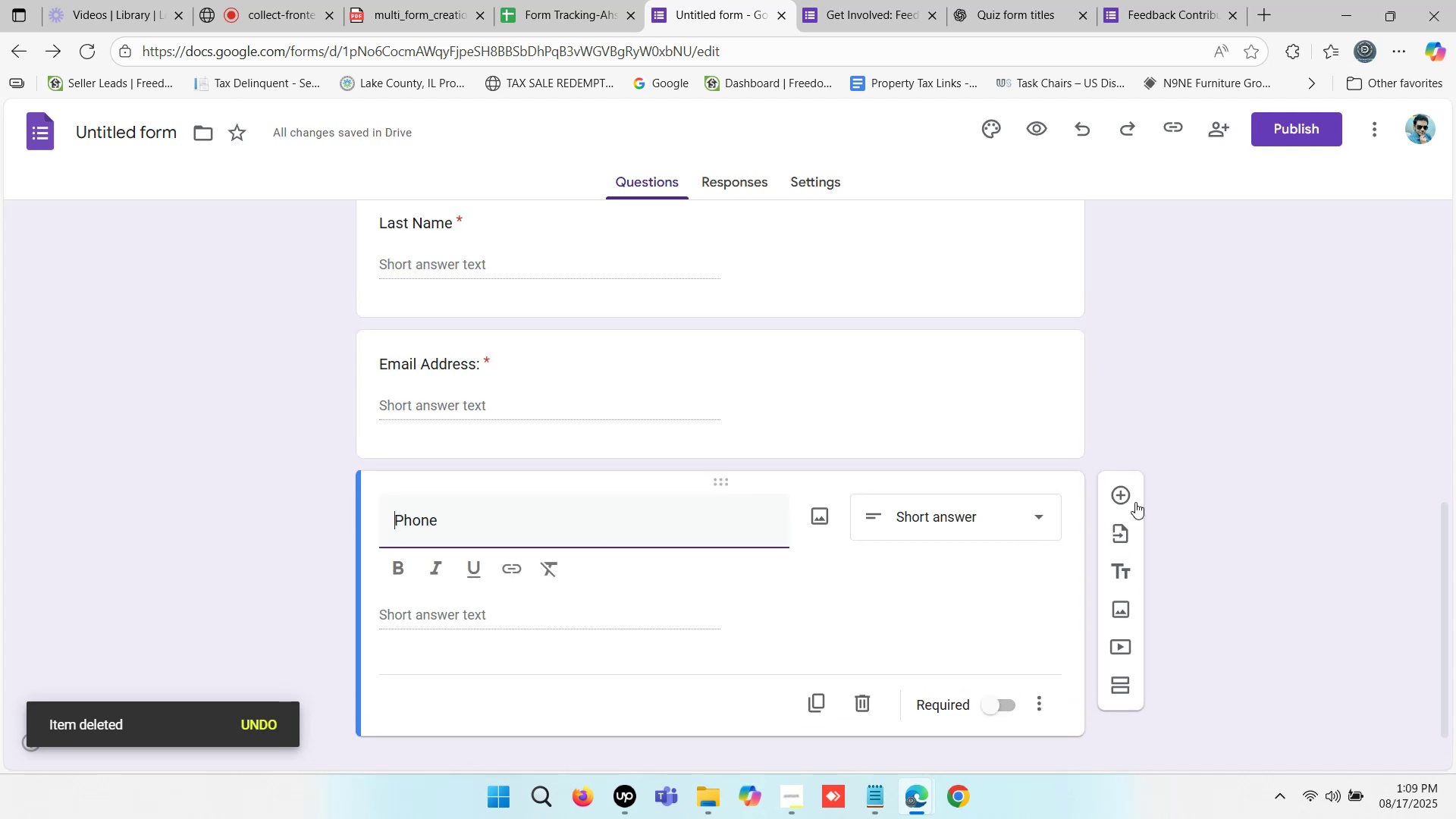 
left_click([1122, 498])
 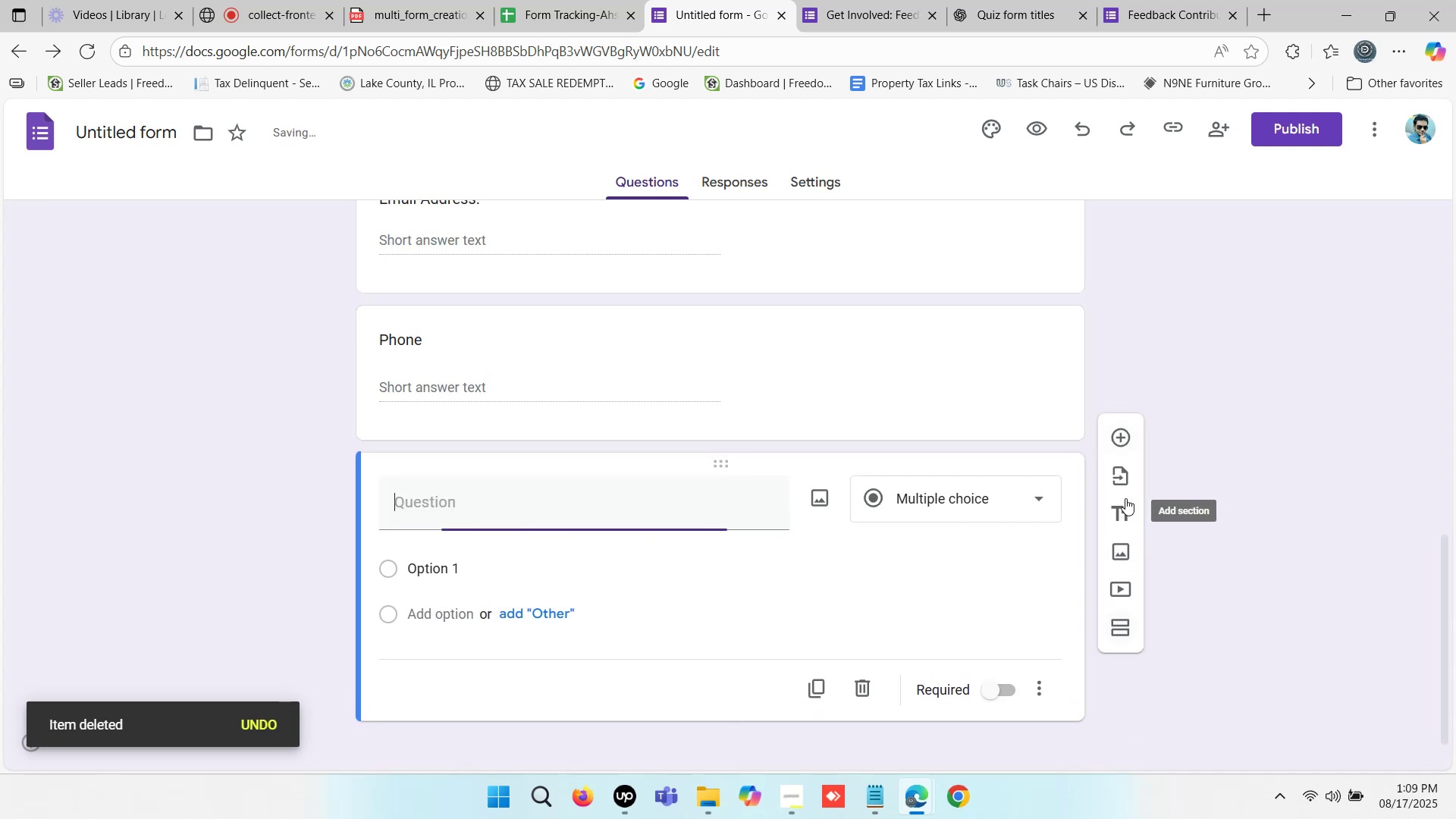 
scroll: coordinate [1040, 545], scroll_direction: down, amount: 1.0
 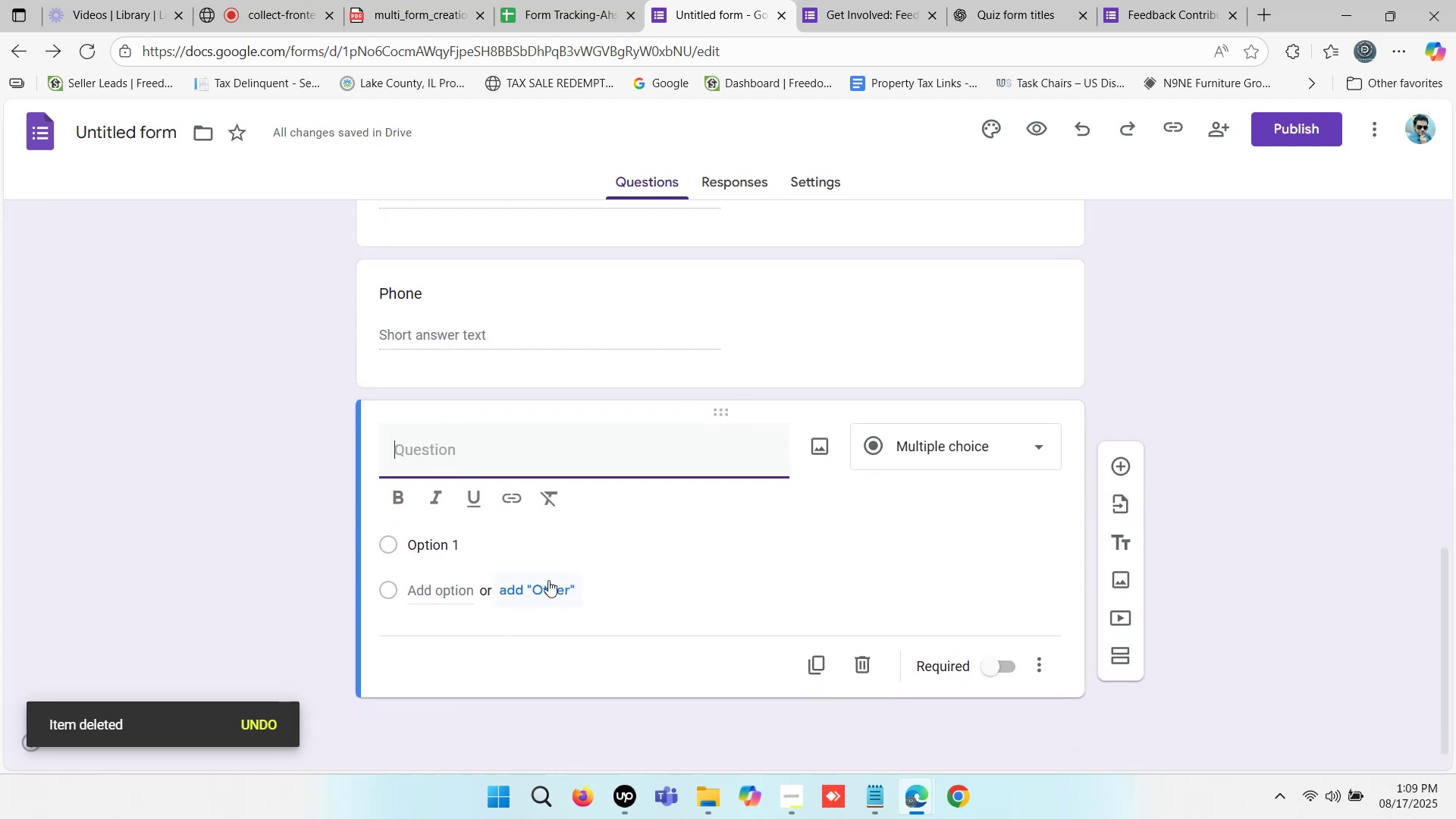 
type(Co)
 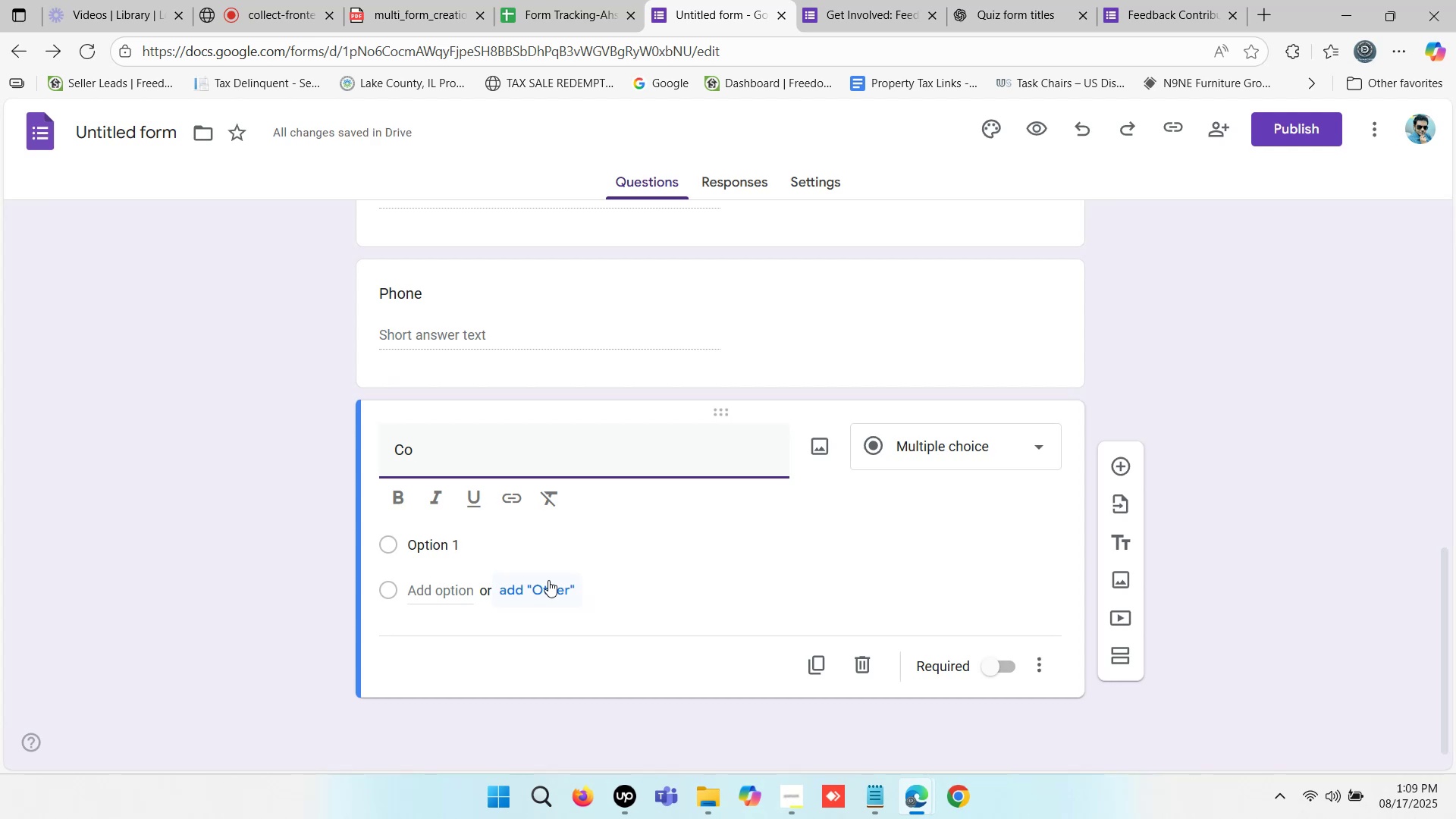 
wait(5.18)
 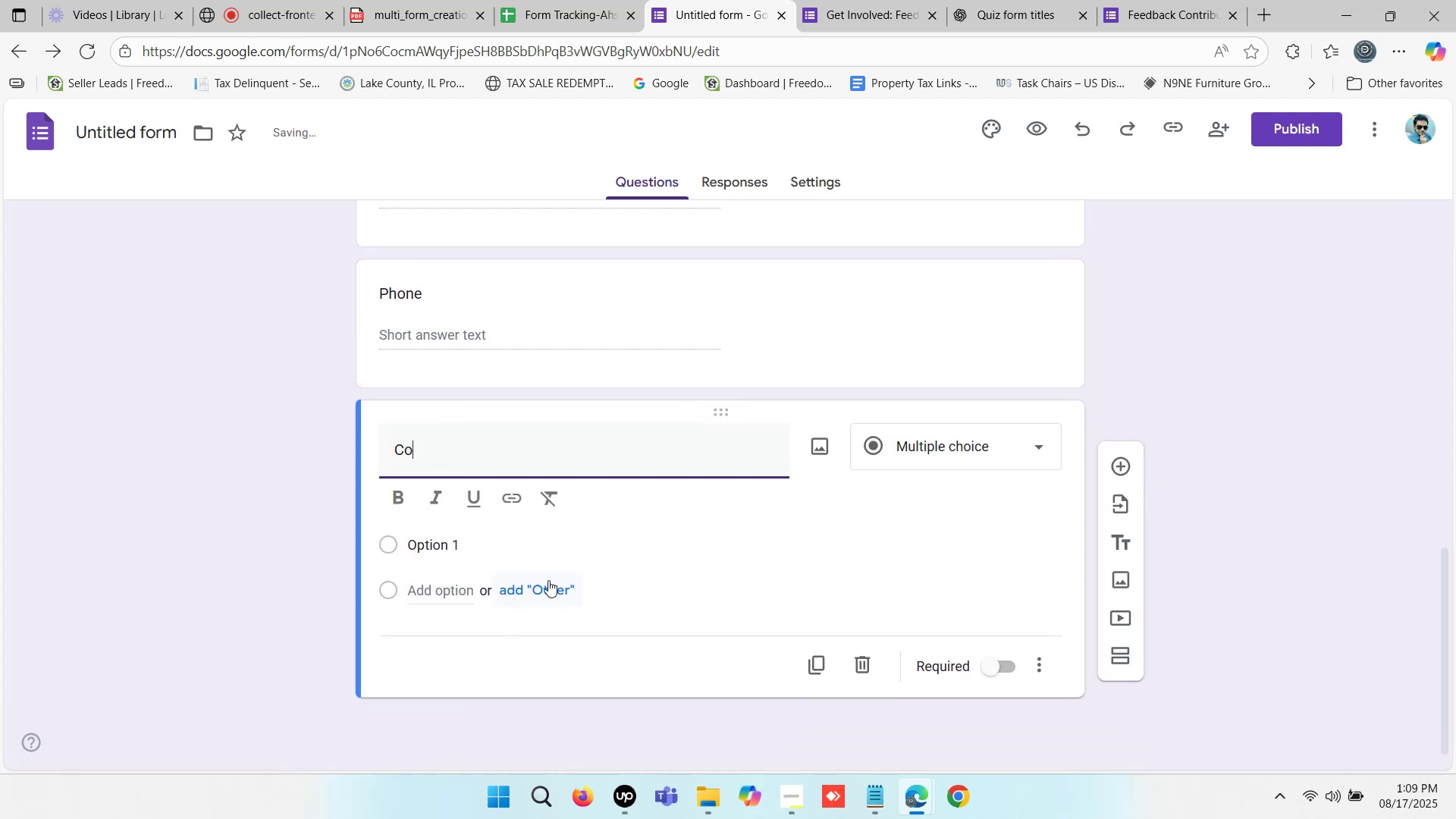 
key(Backspace)
key(Backspace)
key(Backspace)
key(Backspace)
type(Location)
 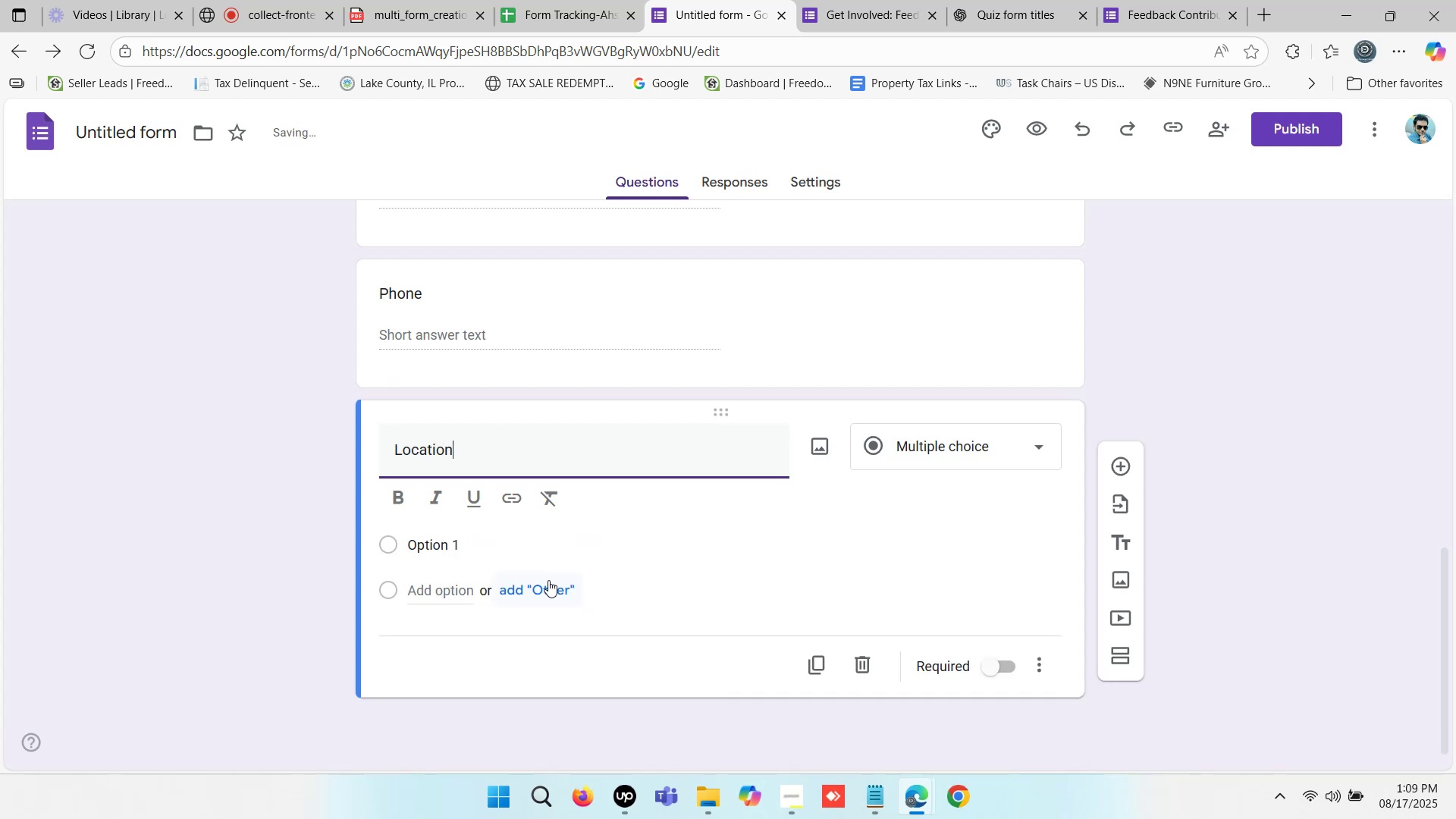 
left_click_drag(start_coordinate=[1198, 519], to_coordinate=[1213, 523])
 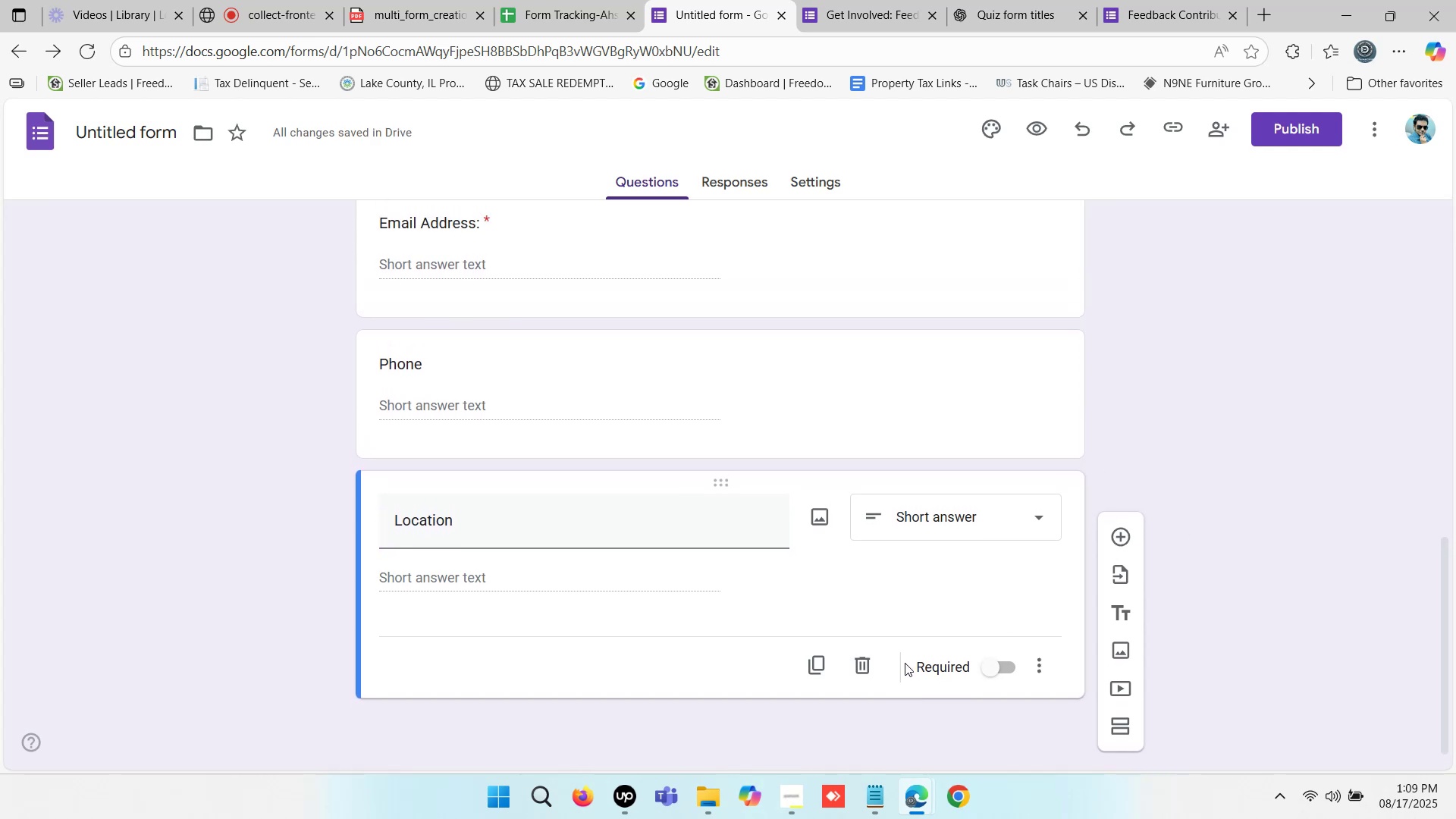 
left_click([720, 532])
 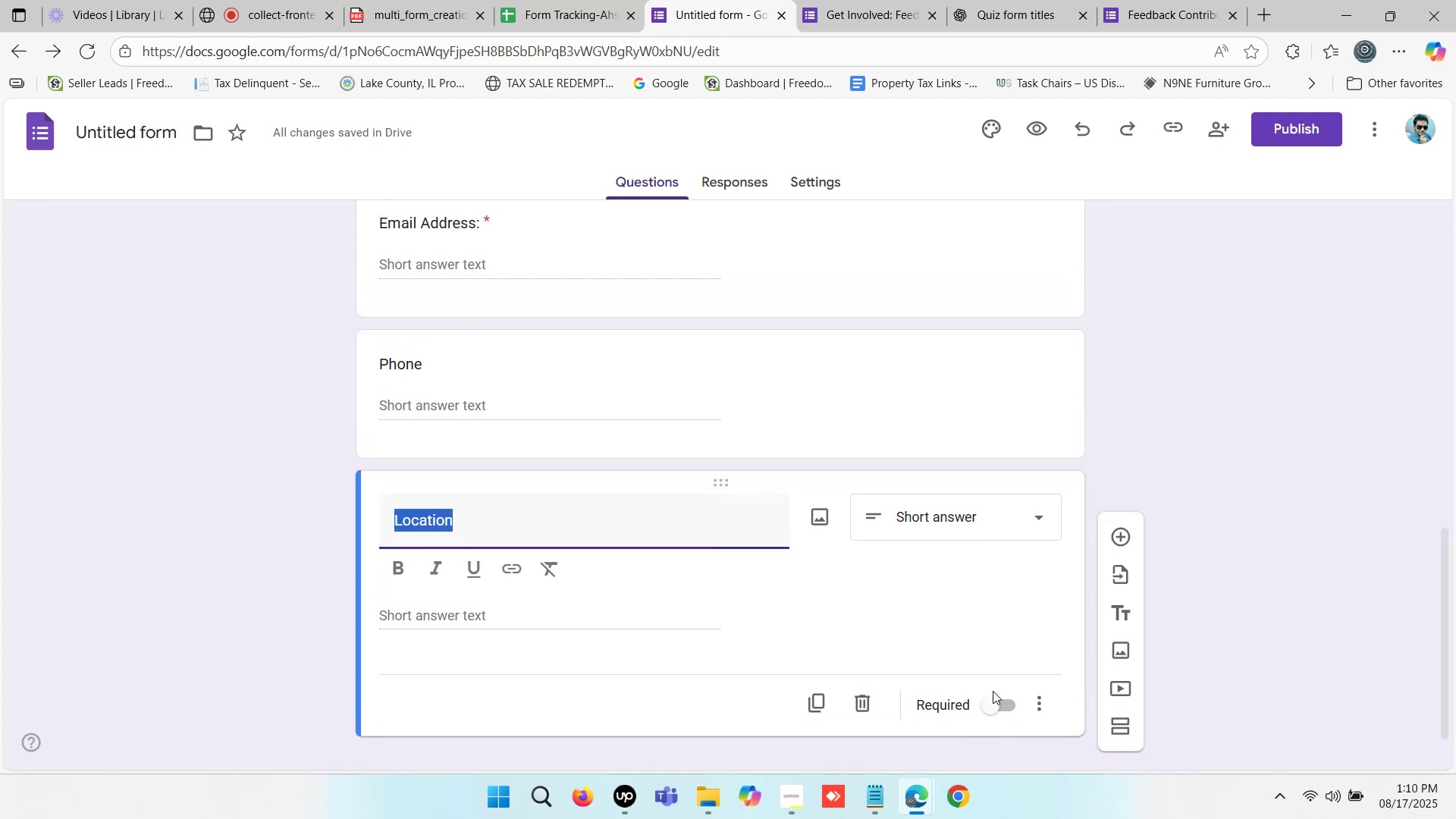 
left_click([994, 701])
 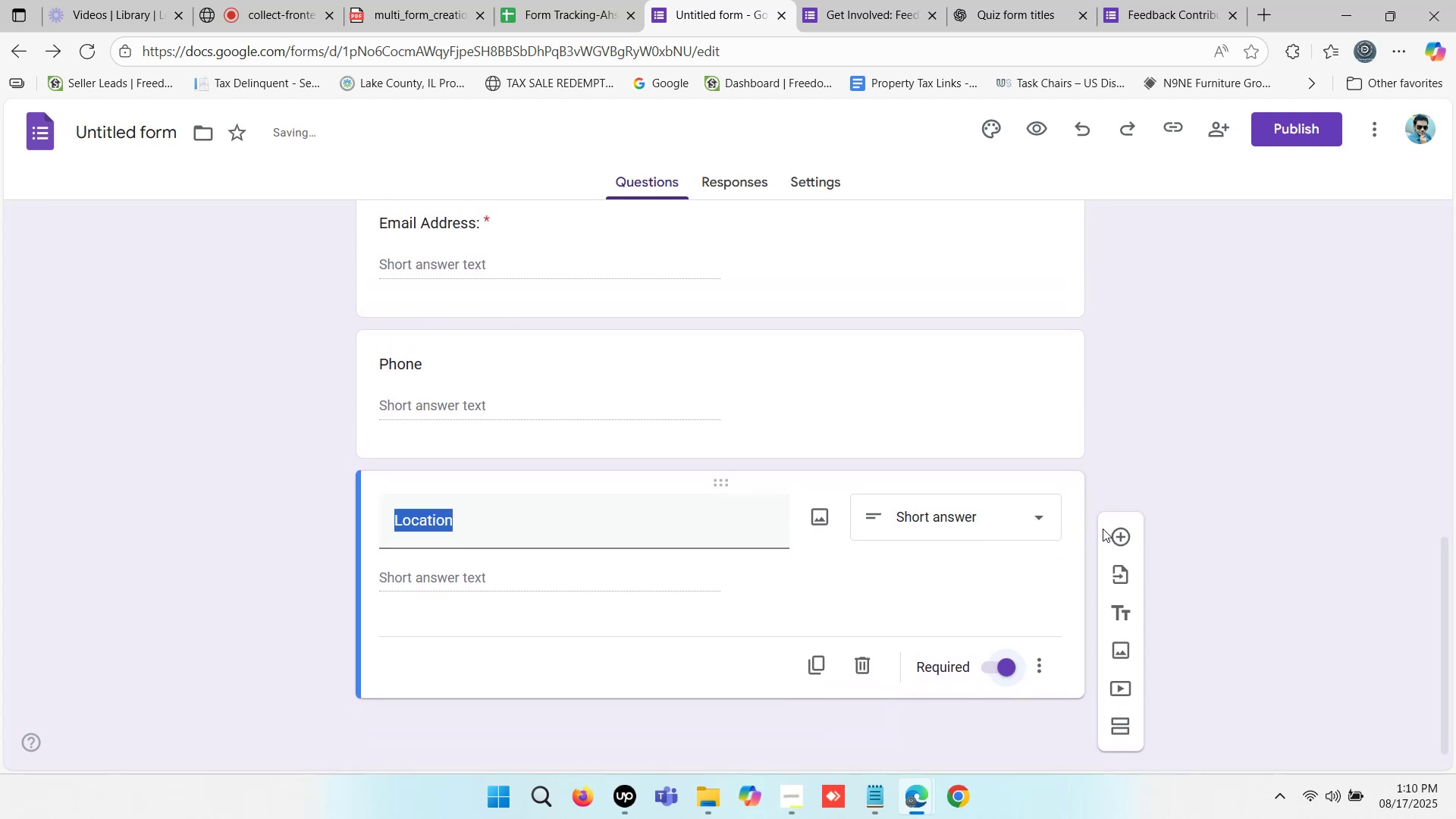 
left_click([1123, 533])
 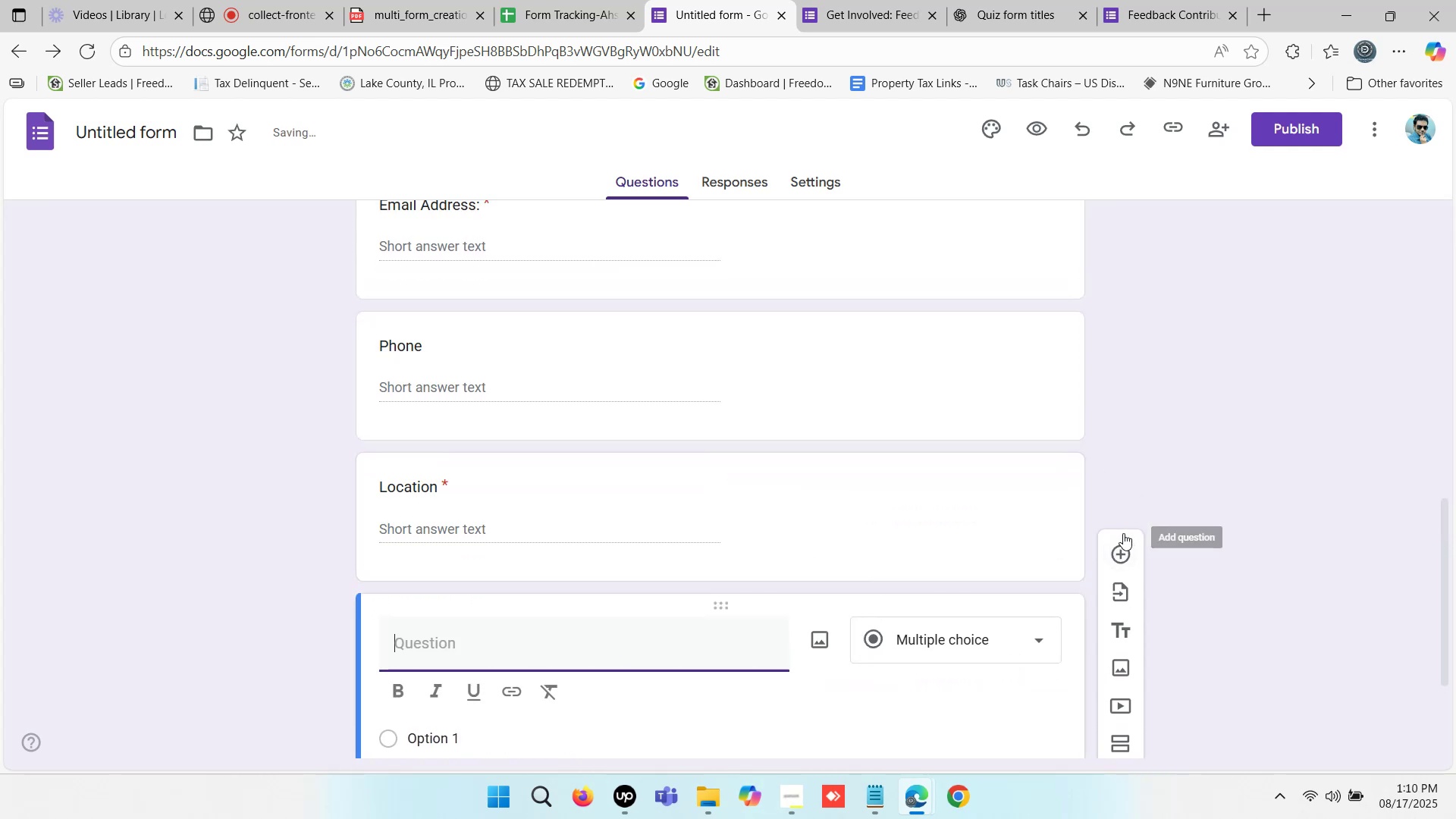 
scroll: coordinate [836, 508], scroll_direction: down, amount: 1.0
 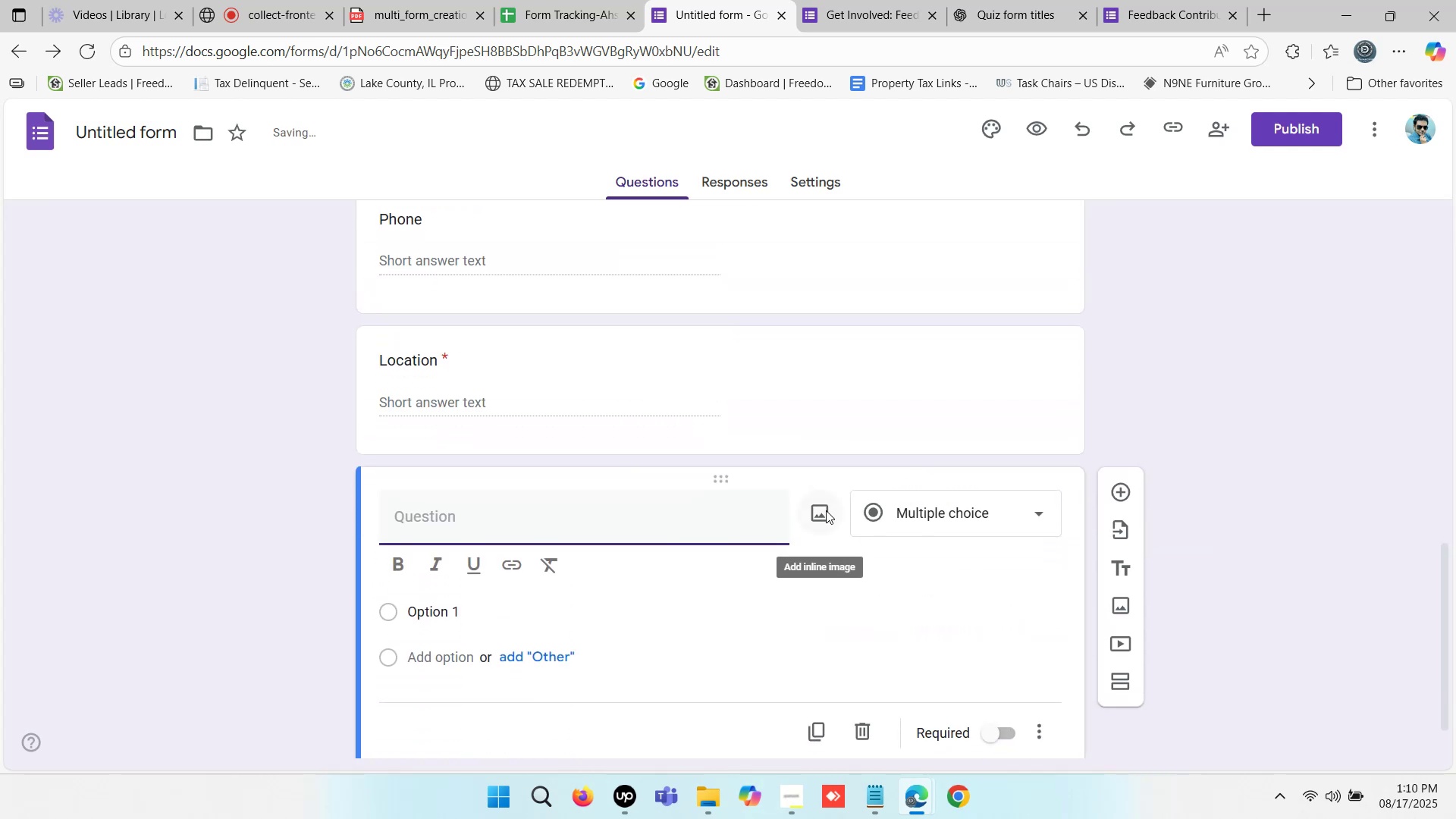 
type(Othr Web)
 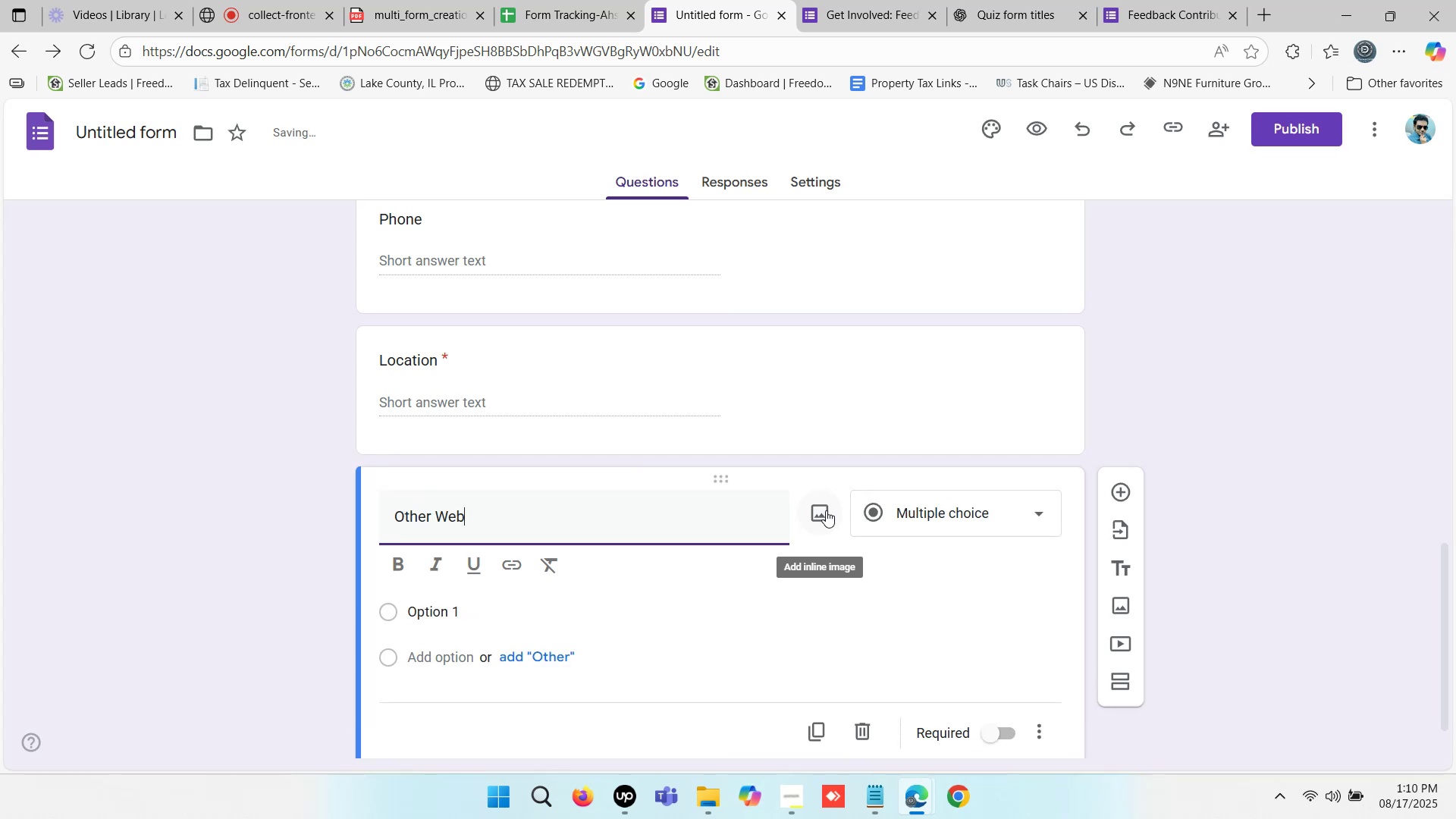 
type(site)
 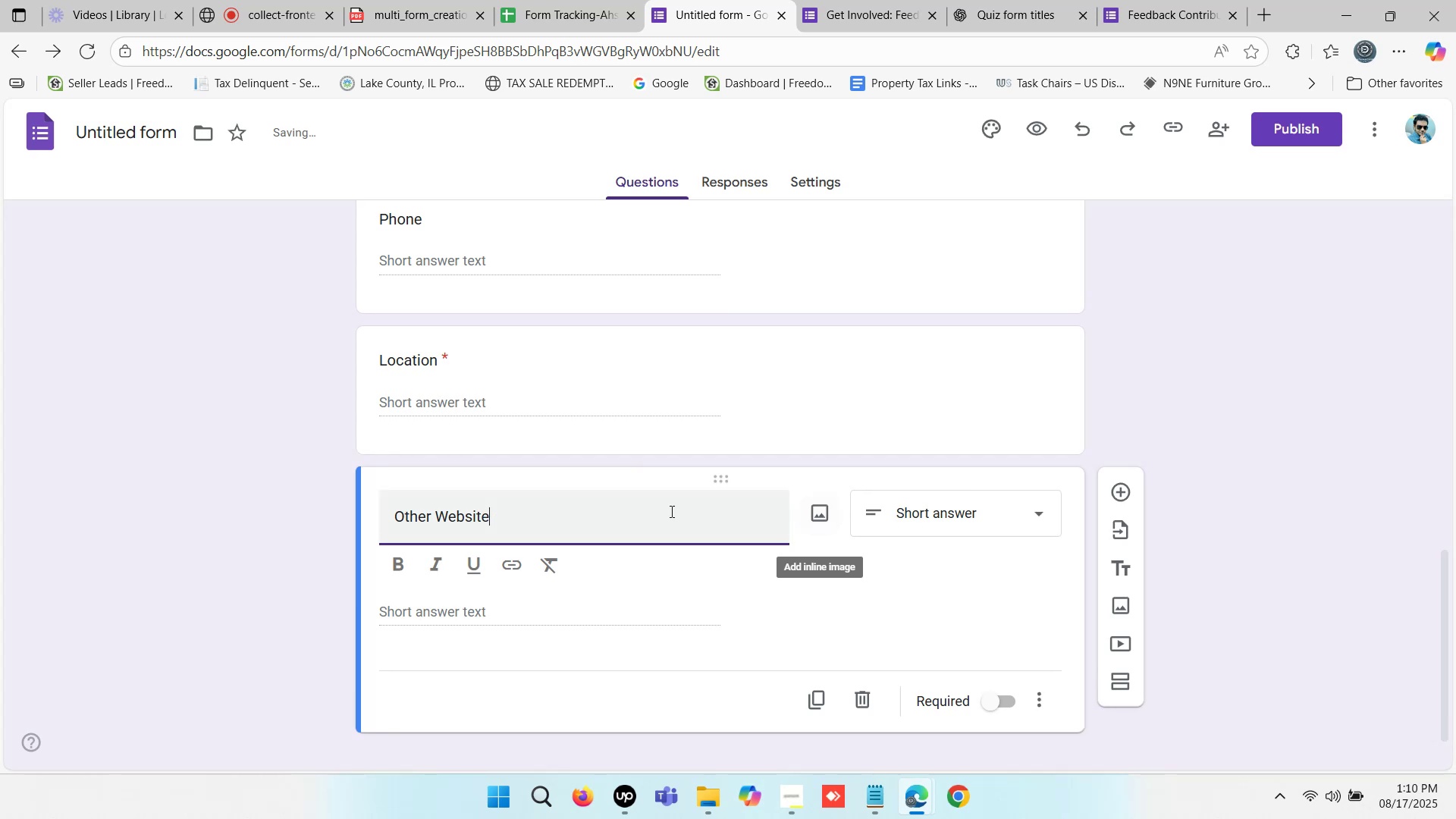 
left_click([466, 521])
 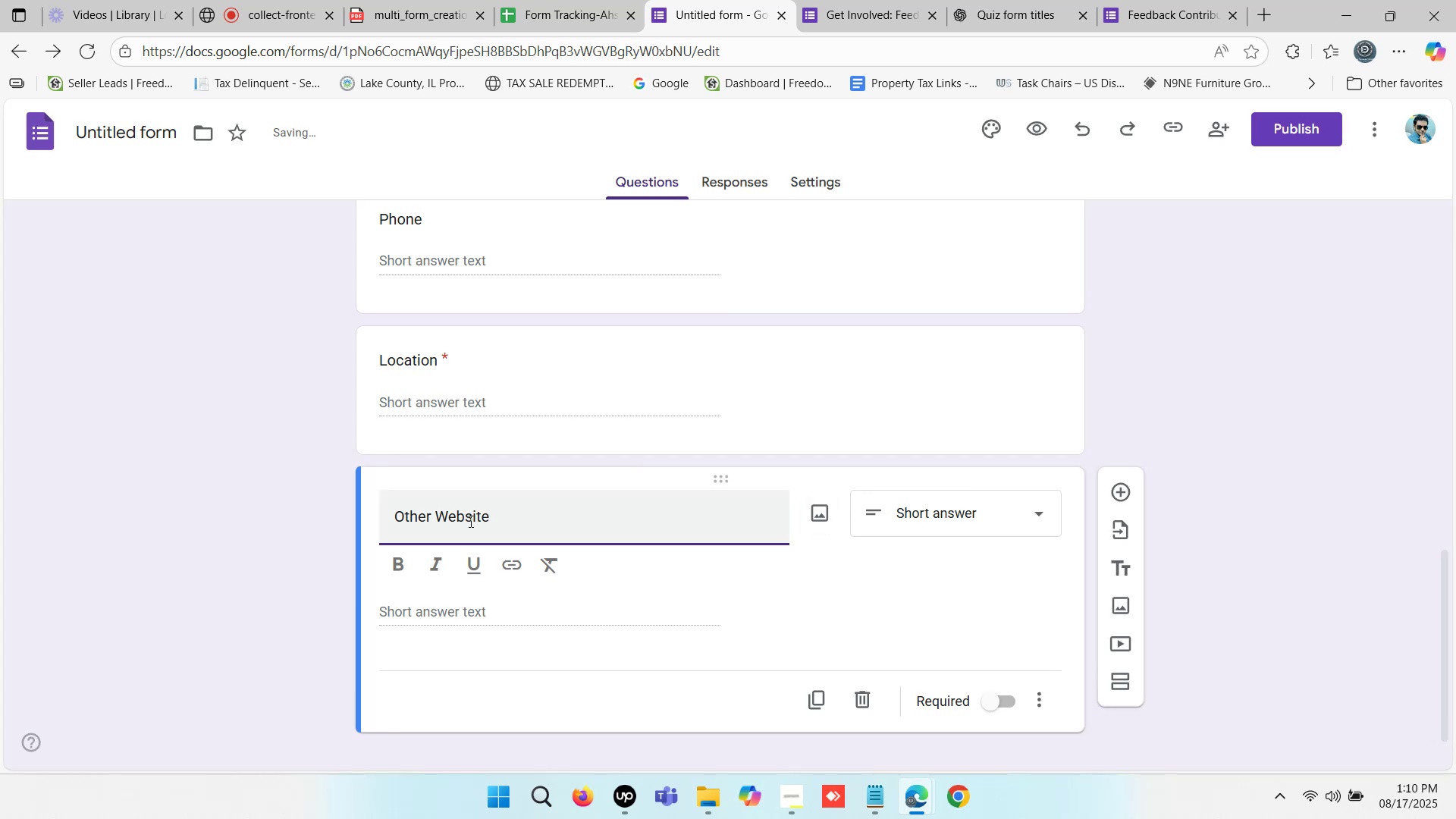 
left_click([471, 520])
 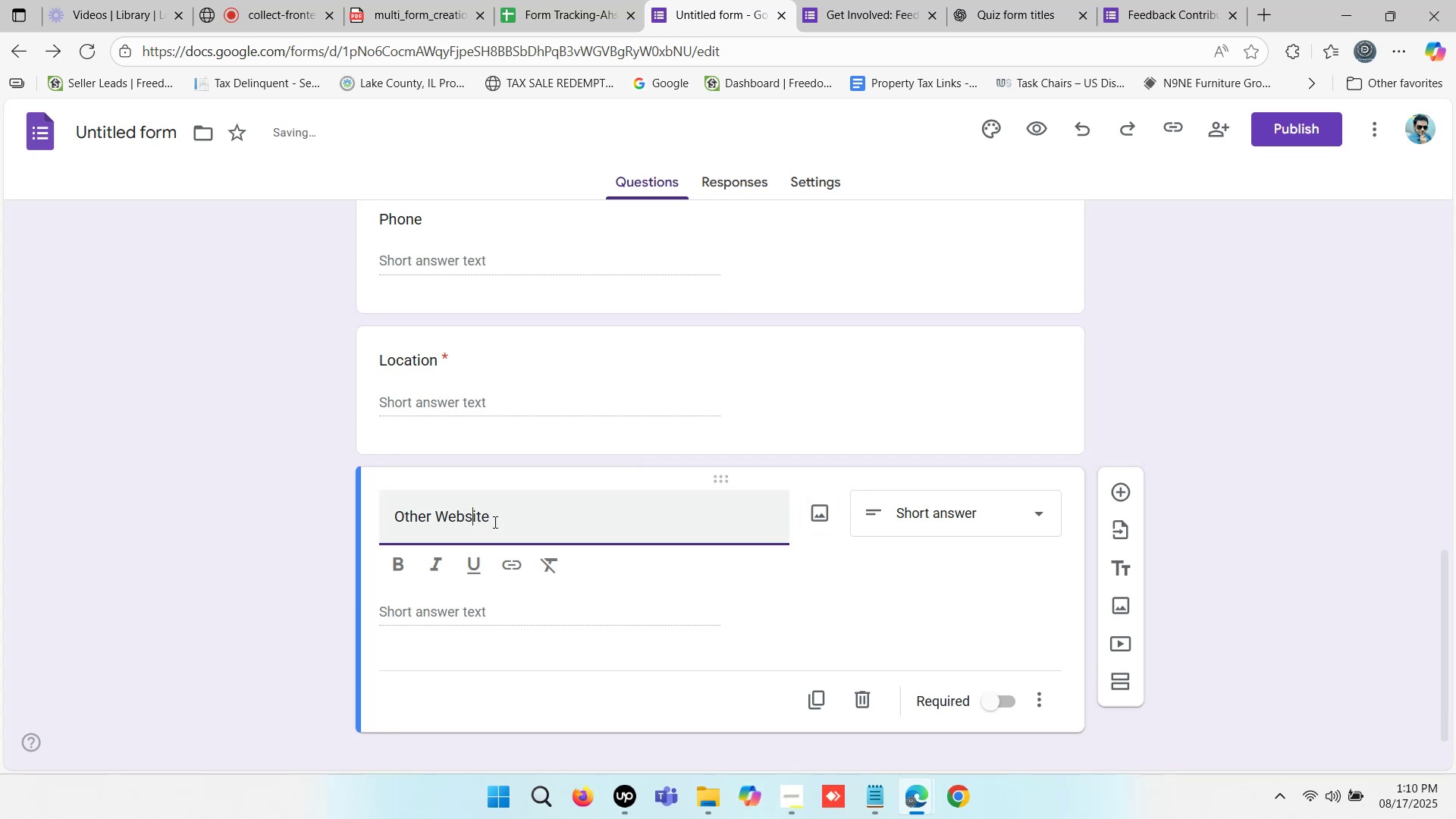 
left_click([501, 522])
 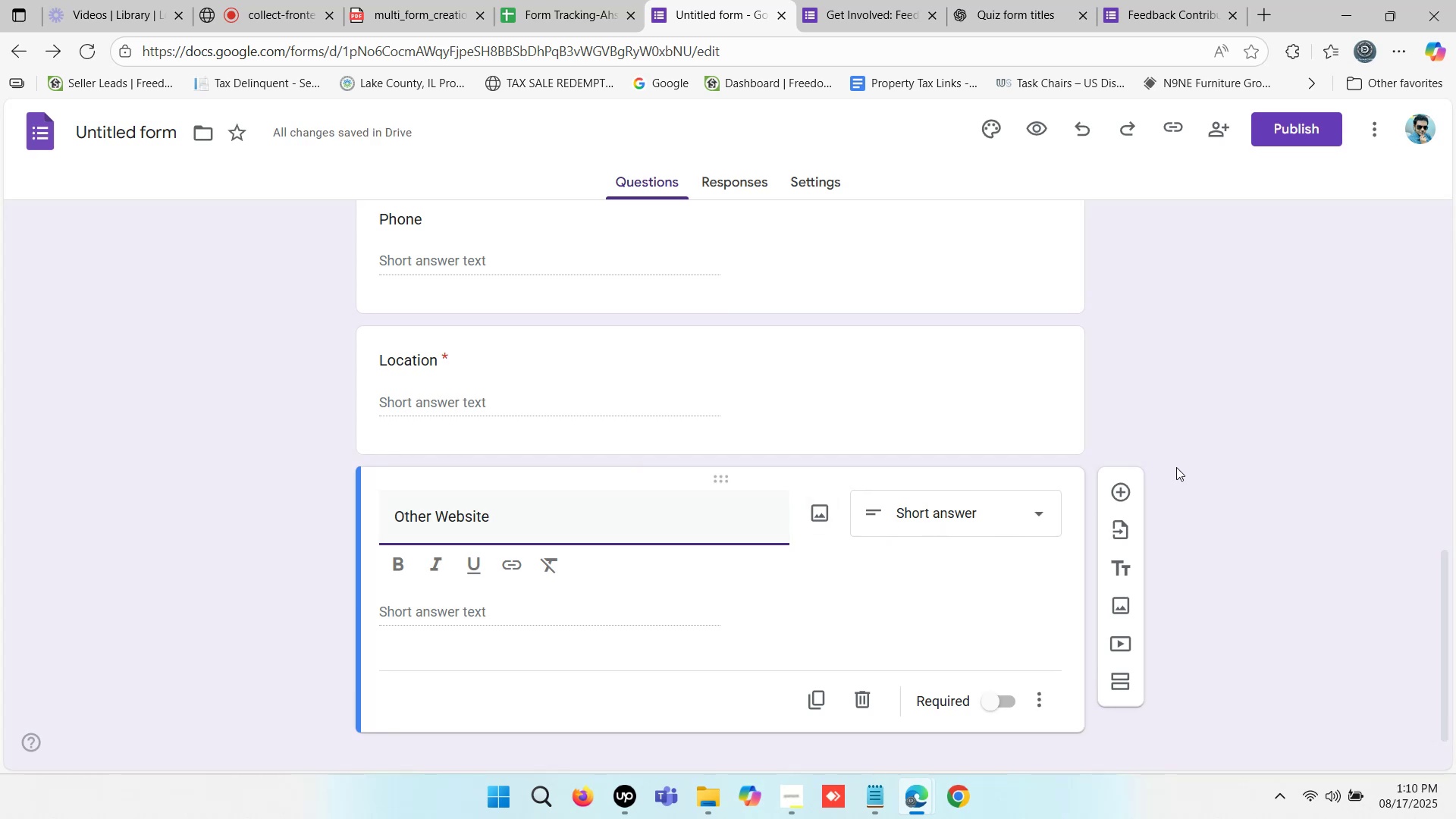 
left_click([1242, 441])
 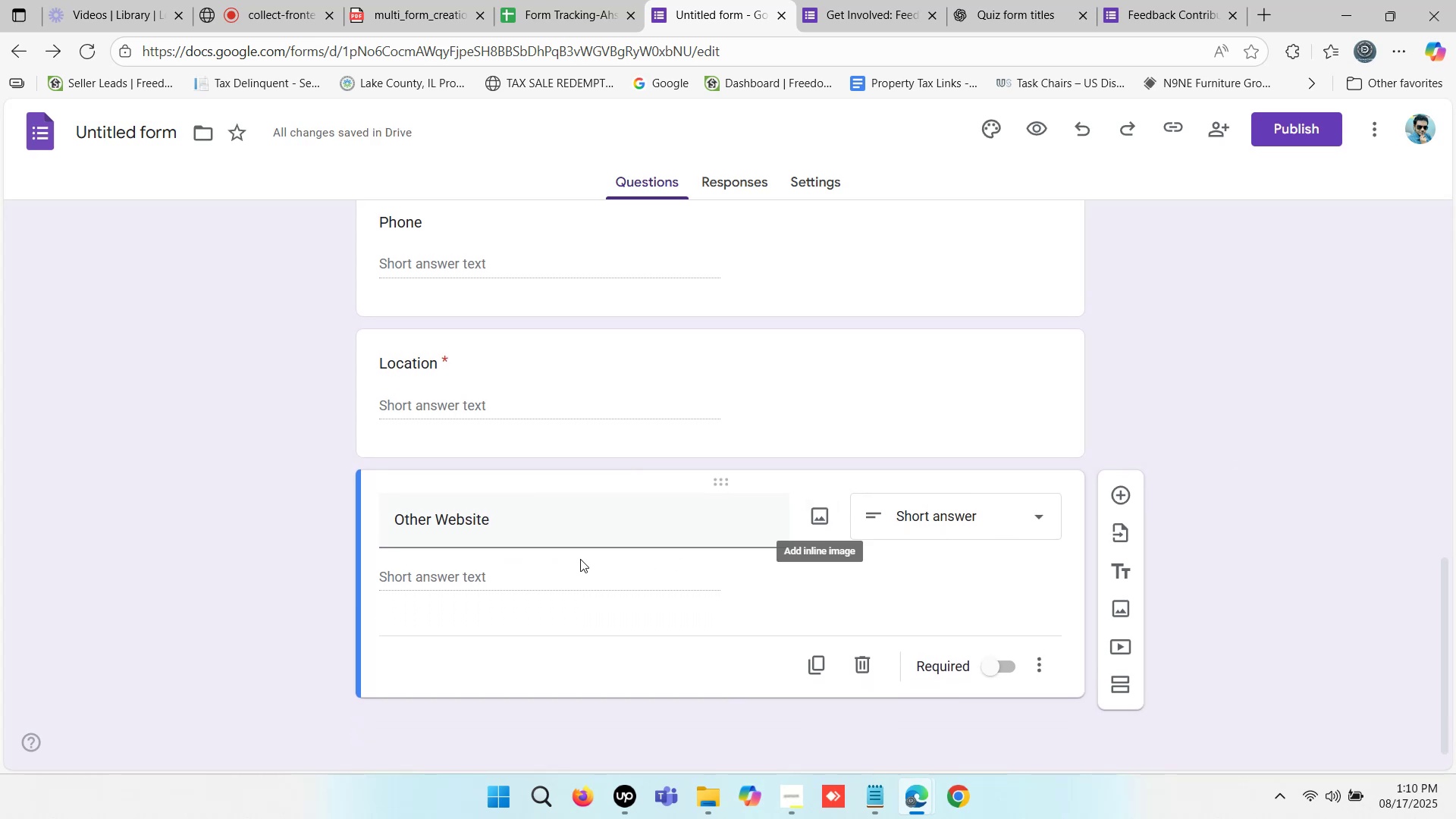 
left_click([515, 545])
 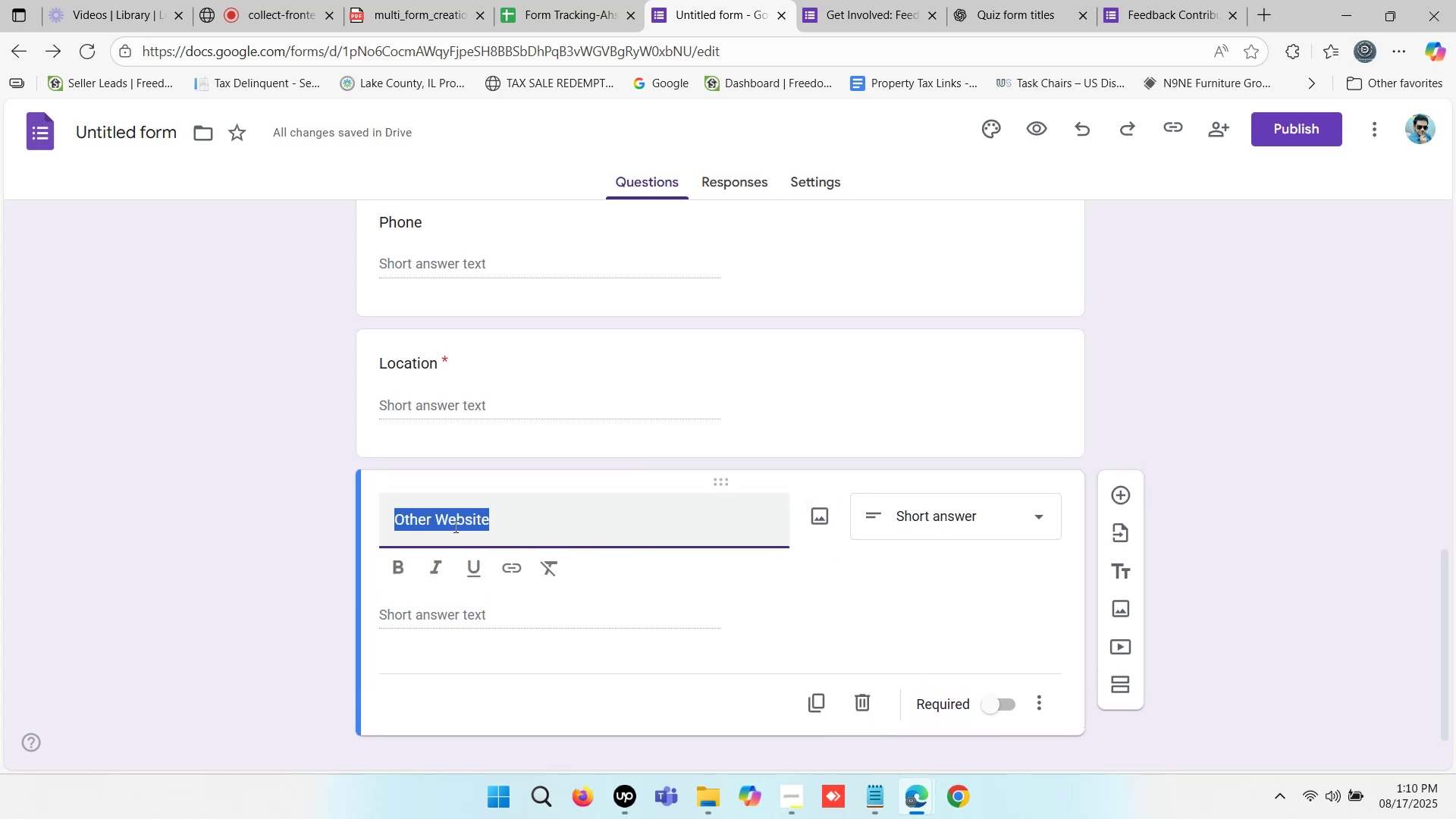 
double_click([467, 522])
 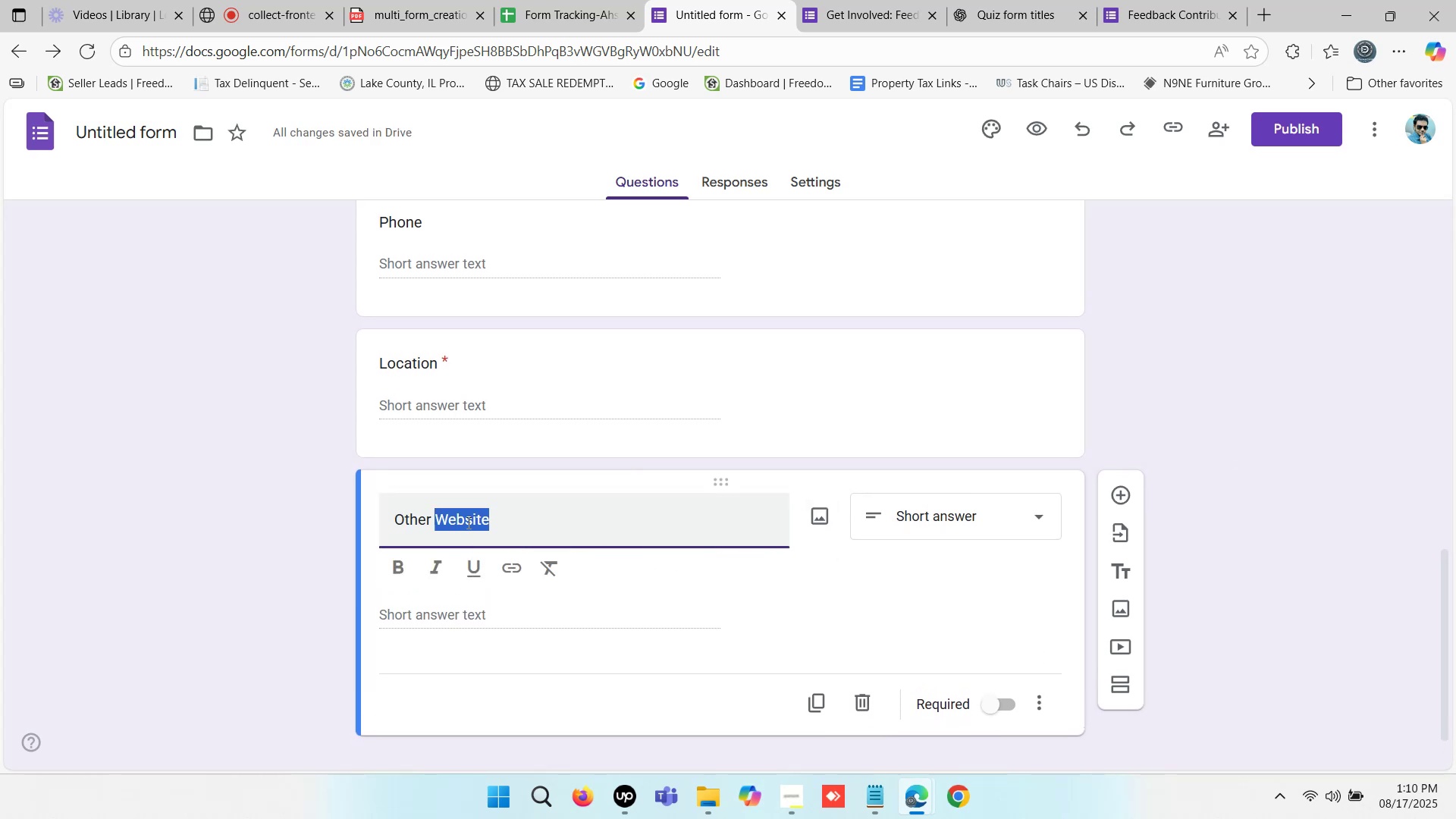 
triple_click([467, 522])
 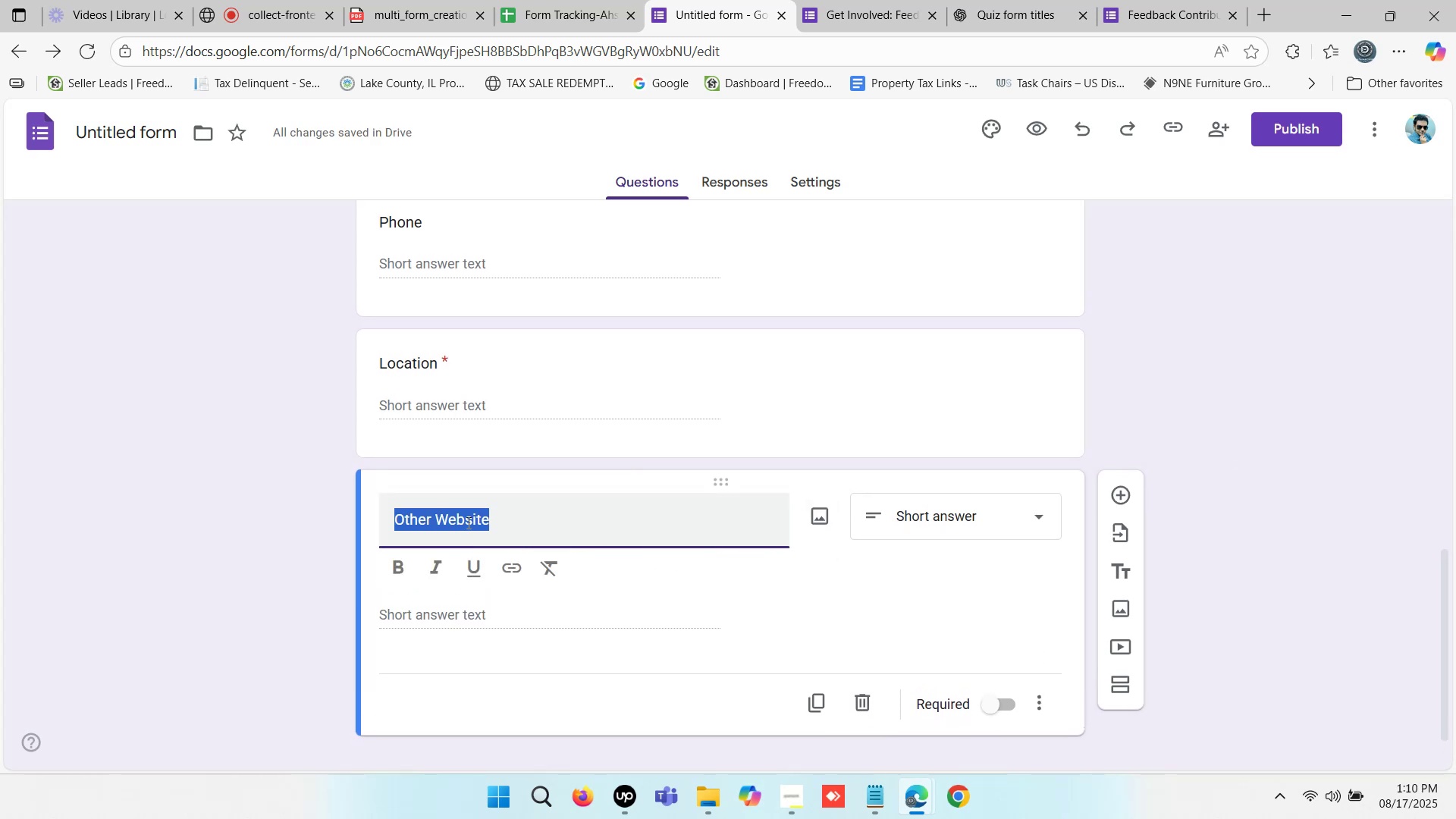 
triple_click([467, 522])
 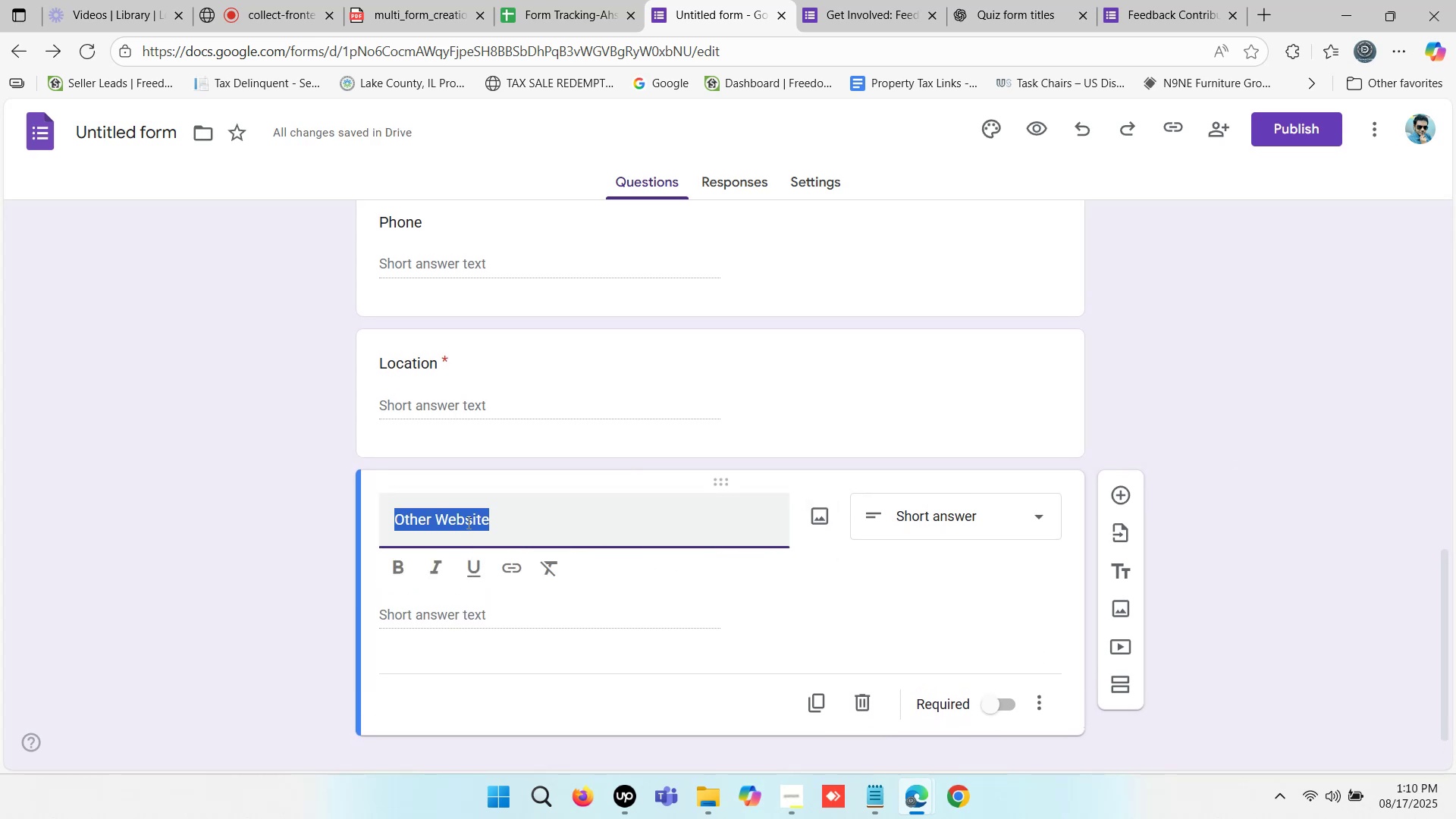 
left_click([467, 522])
 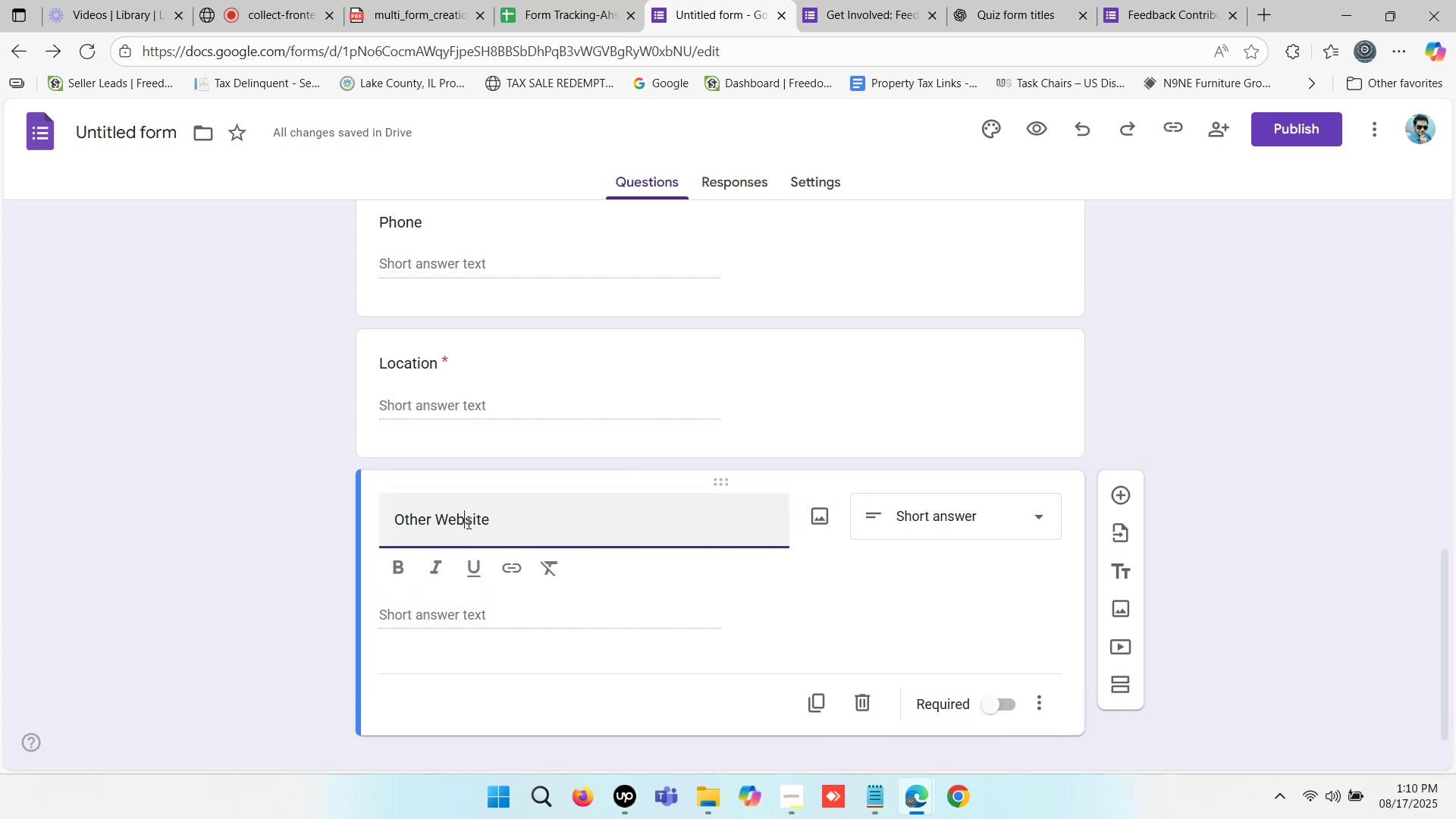 
right_click([467, 522])
 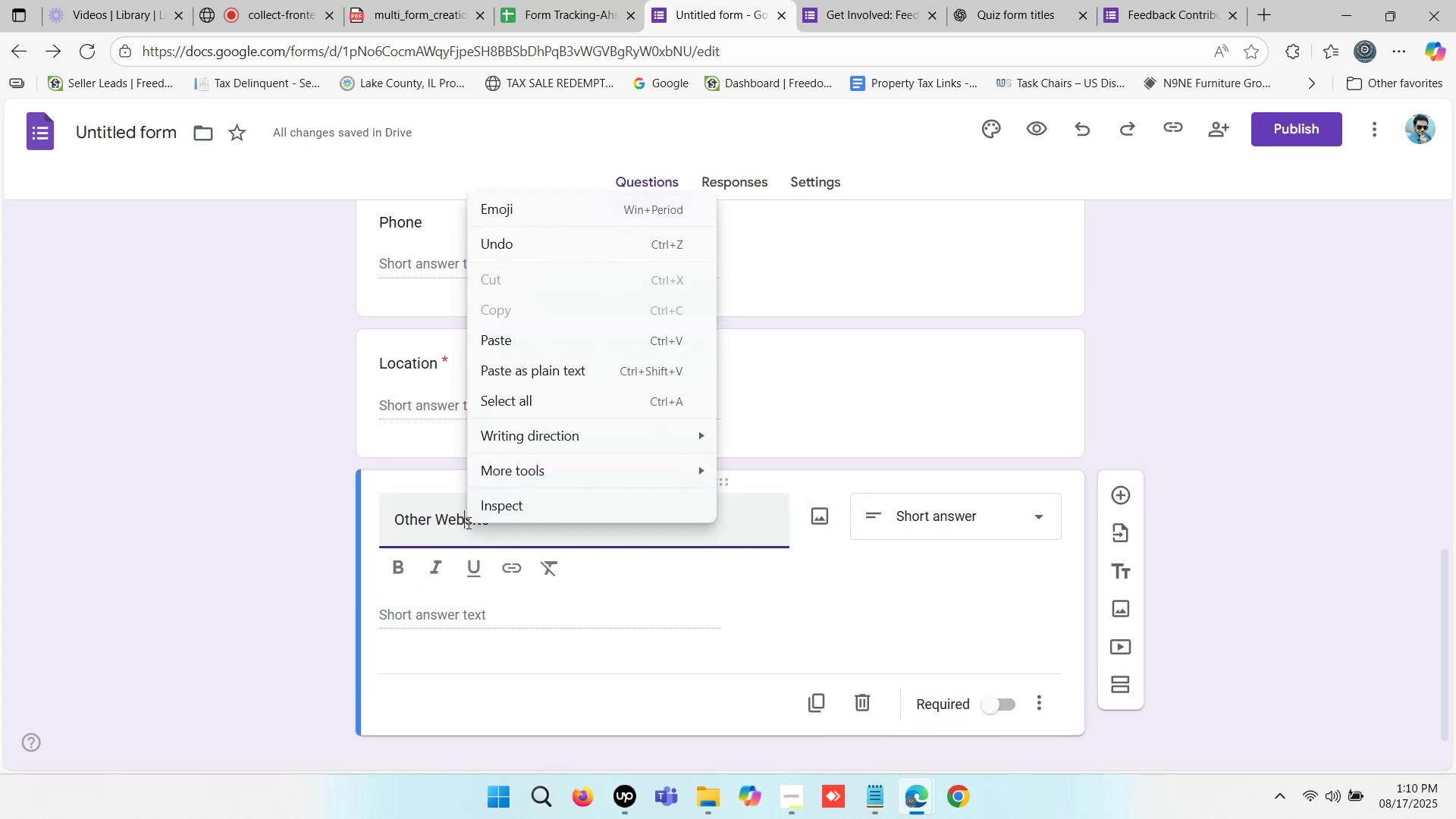 
left_click([467, 522])
 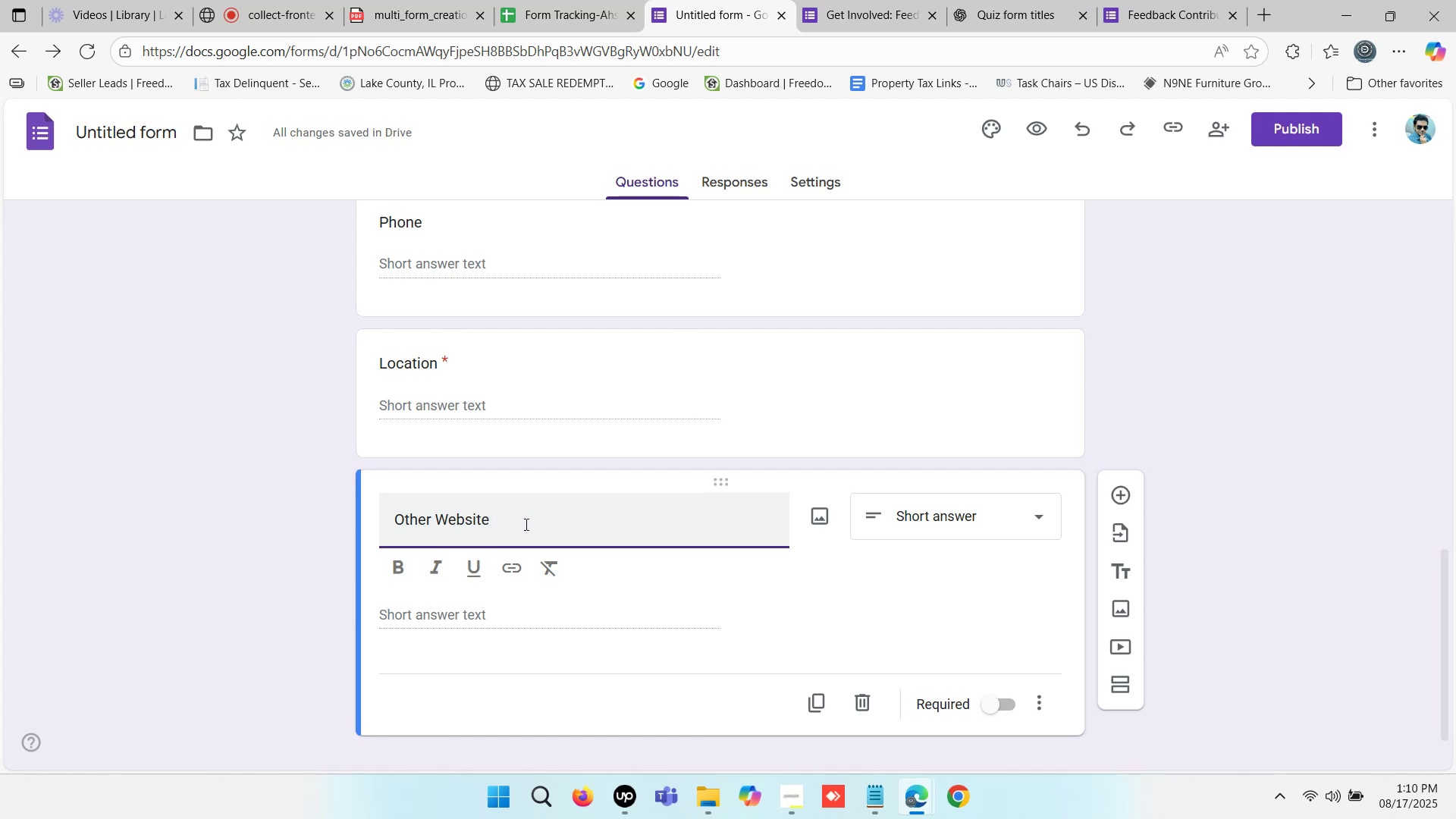 
left_click_drag(start_coordinate=[551, 525], to_coordinate=[275, 548])
 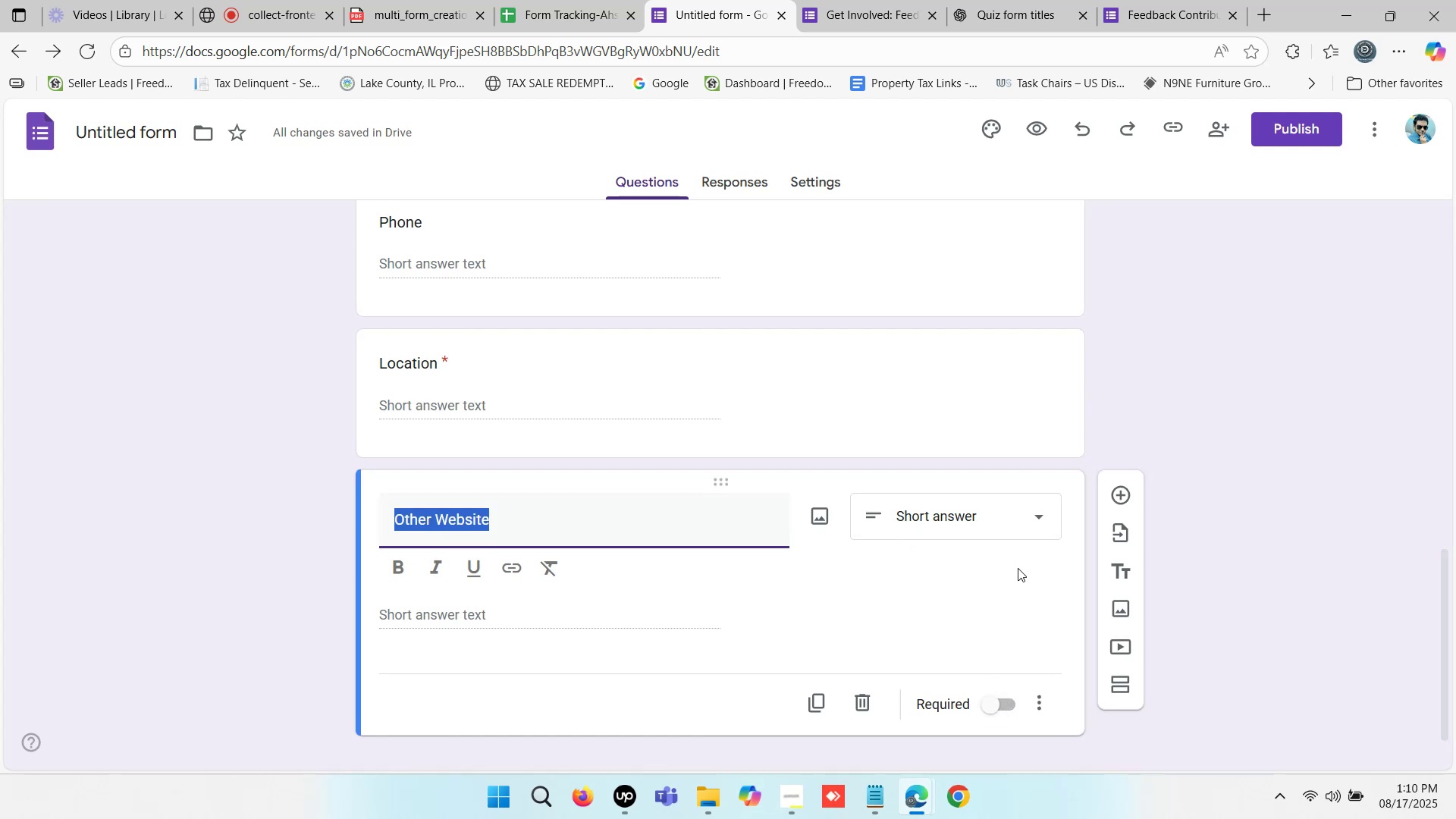 
scroll: coordinate [896, 448], scroll_direction: down, amount: 1.0
 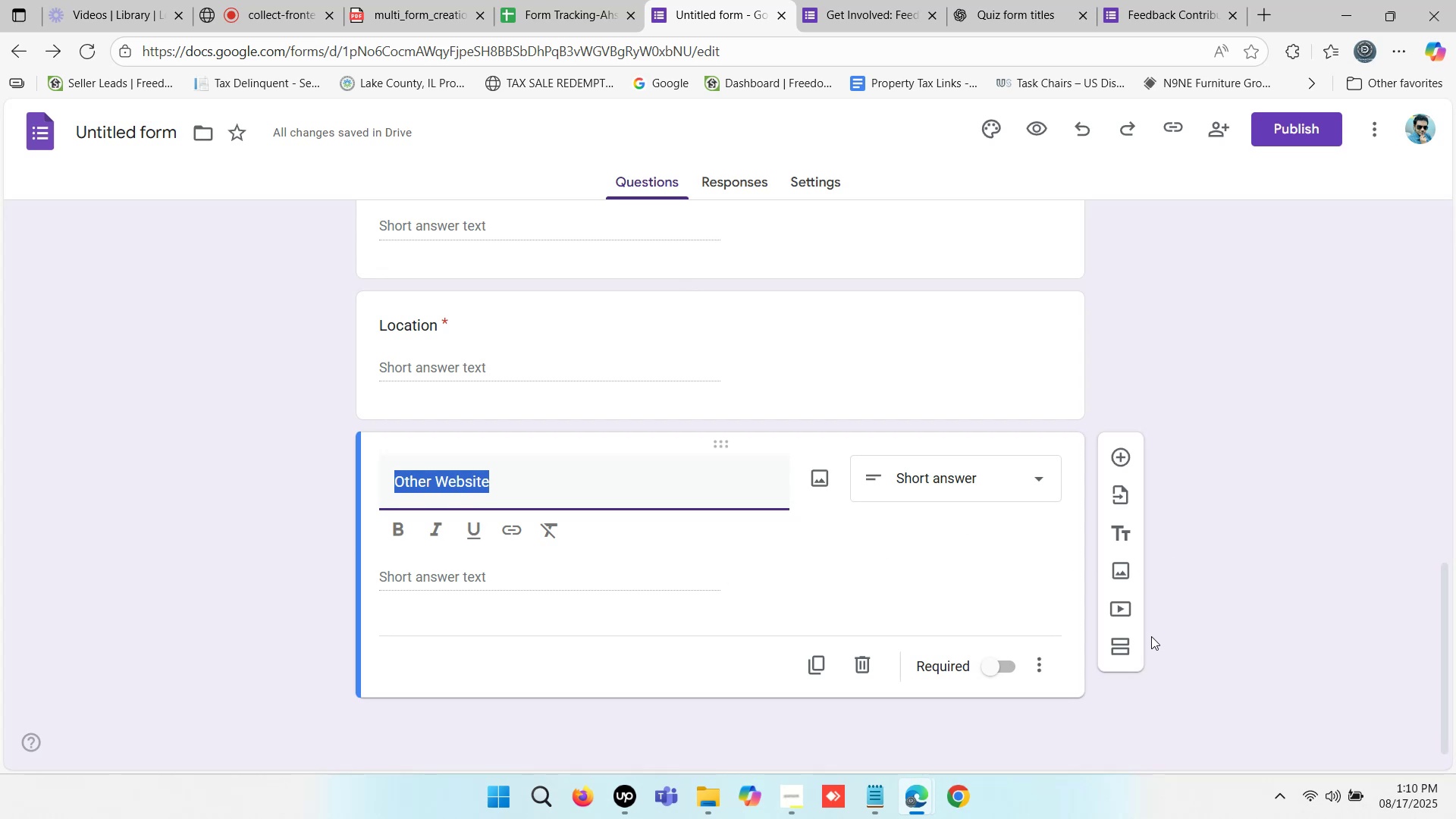 
wait(6.31)
 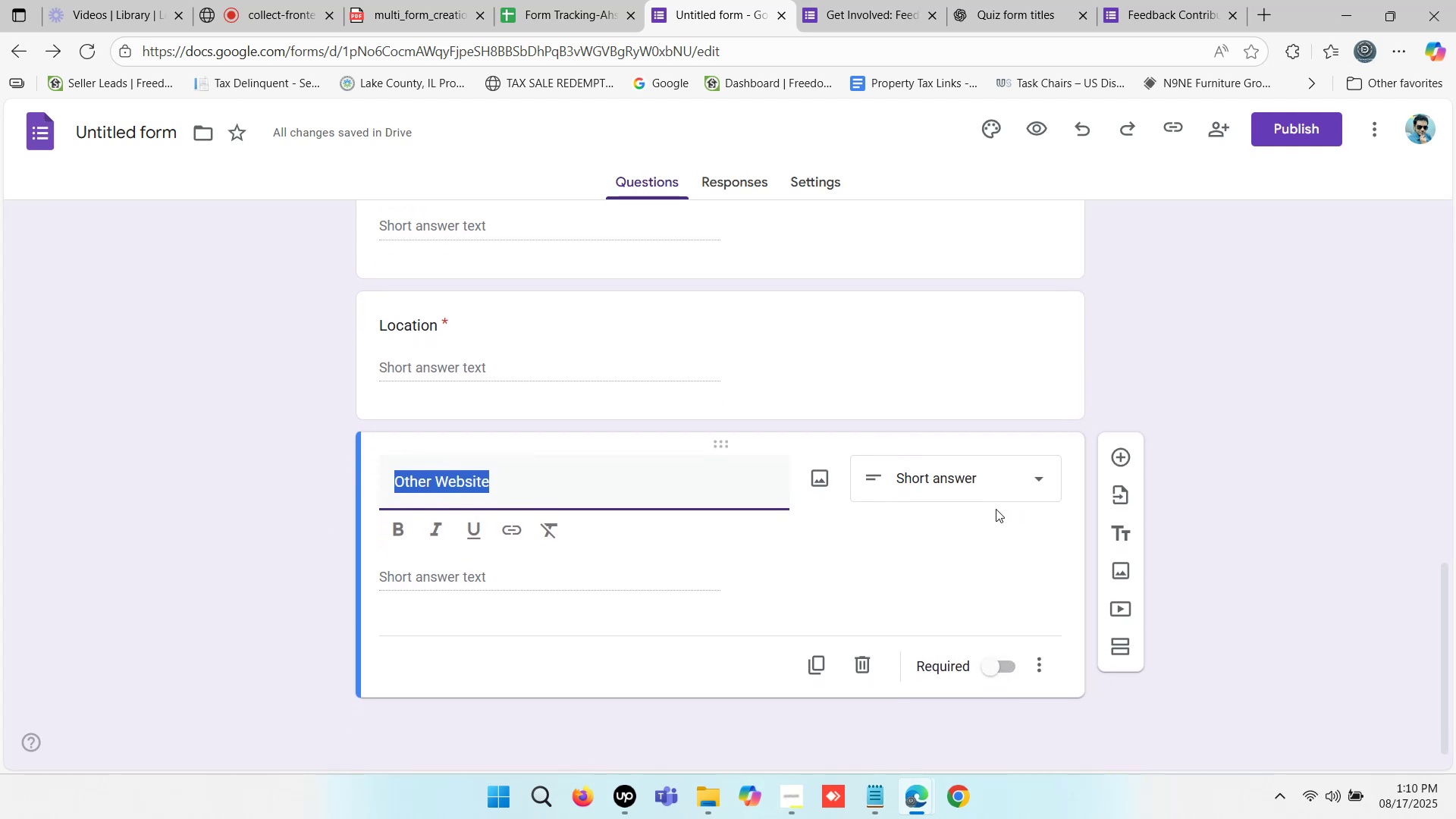 
left_click([1126, 535])
 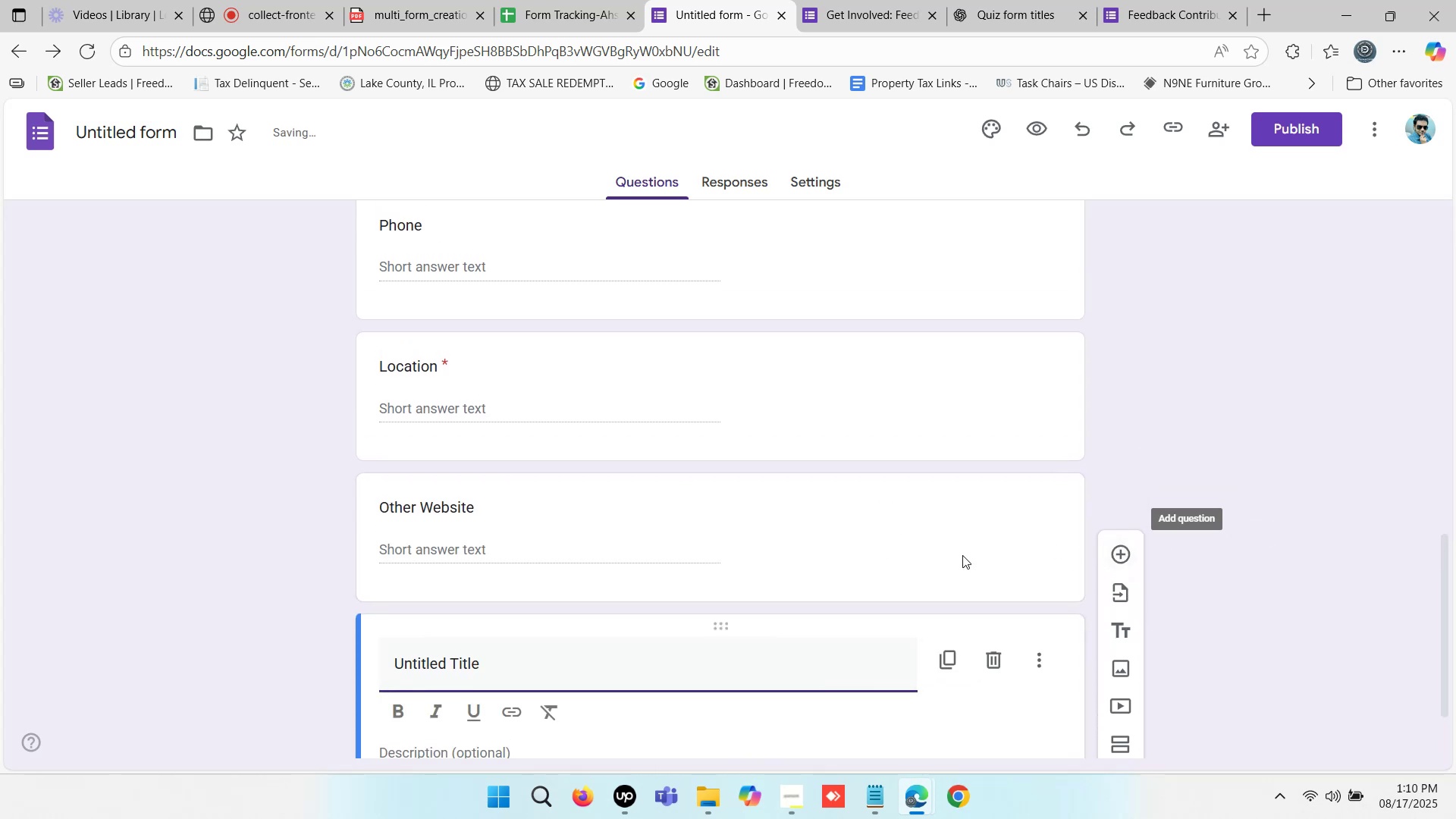 
scroll: coordinate [748, 452], scroll_direction: up, amount: 4.0
 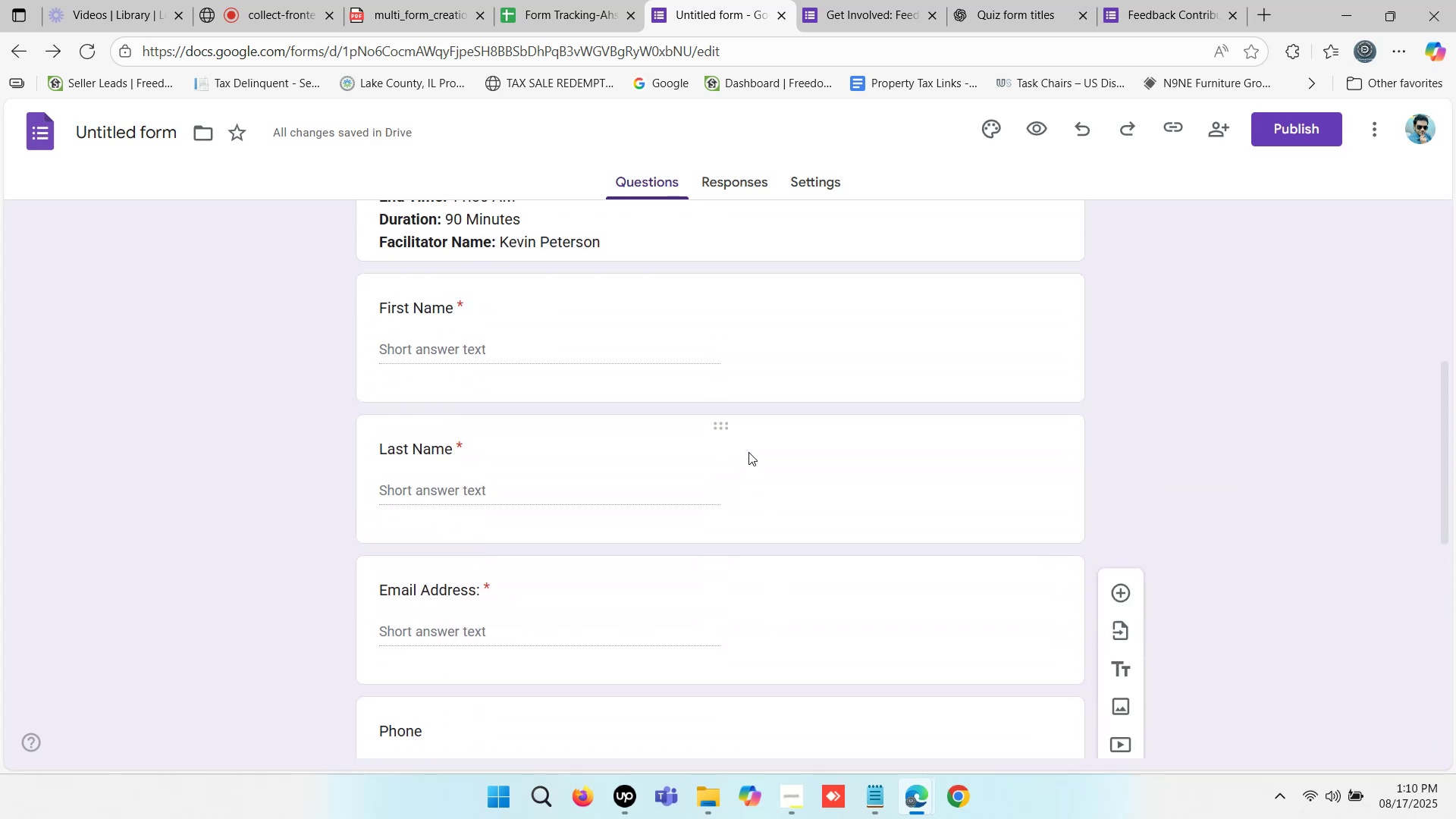 
scroll: coordinate [748, 452], scroll_direction: down, amount: 5.0
 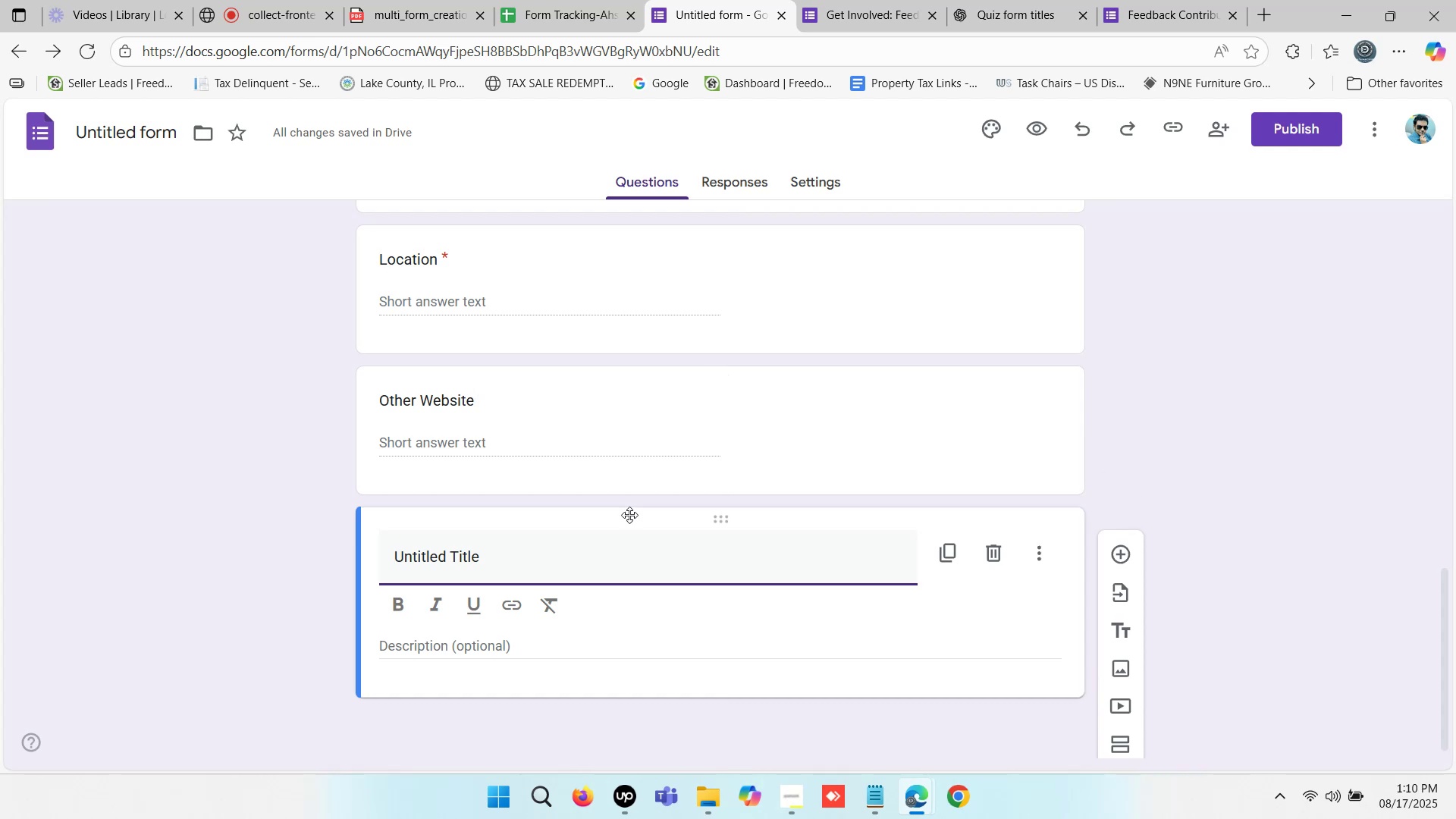 
left_click_drag(start_coordinate=[543, 551], to_coordinate=[265, 558])
 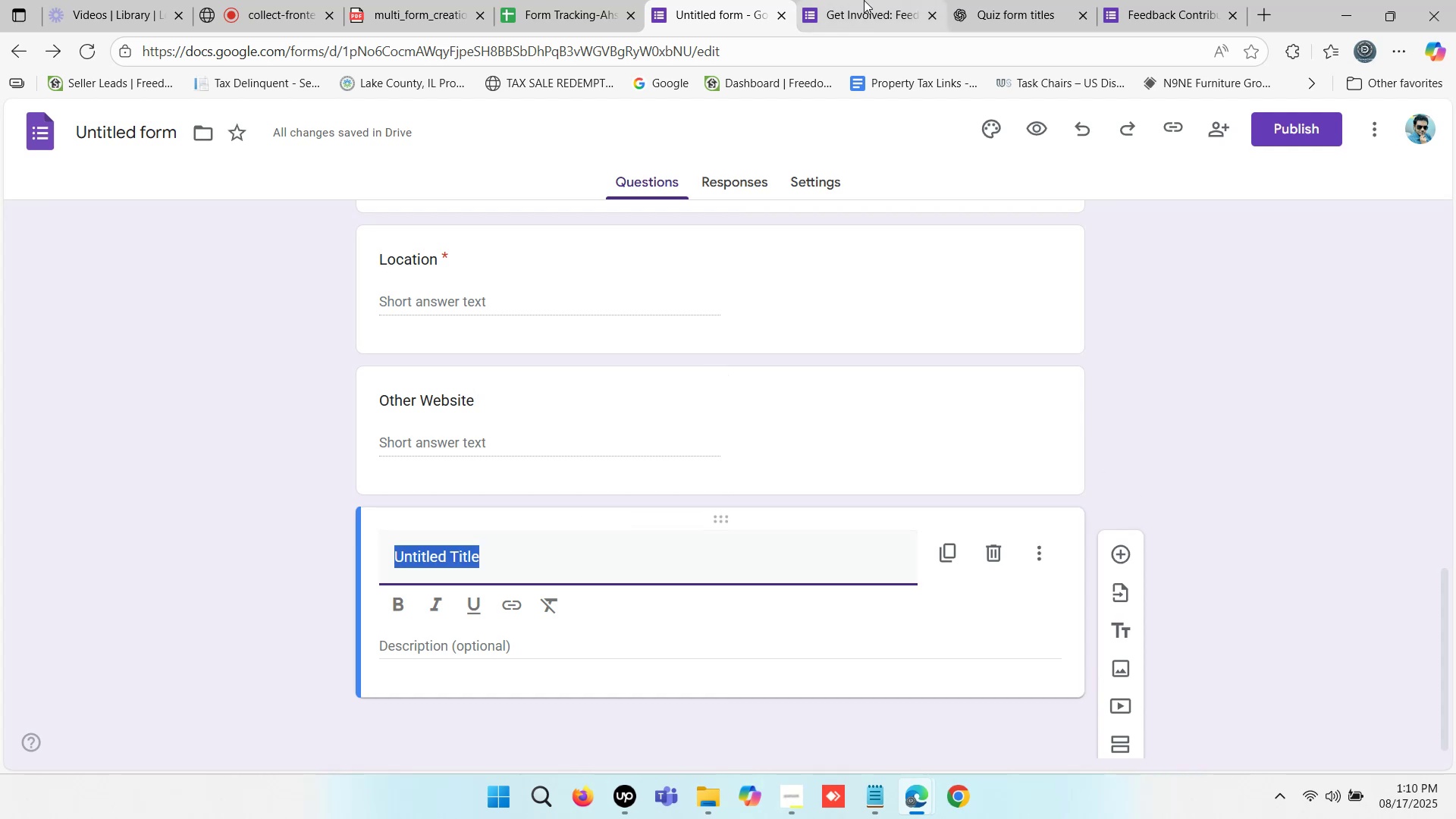 
double_click([864, 0])
 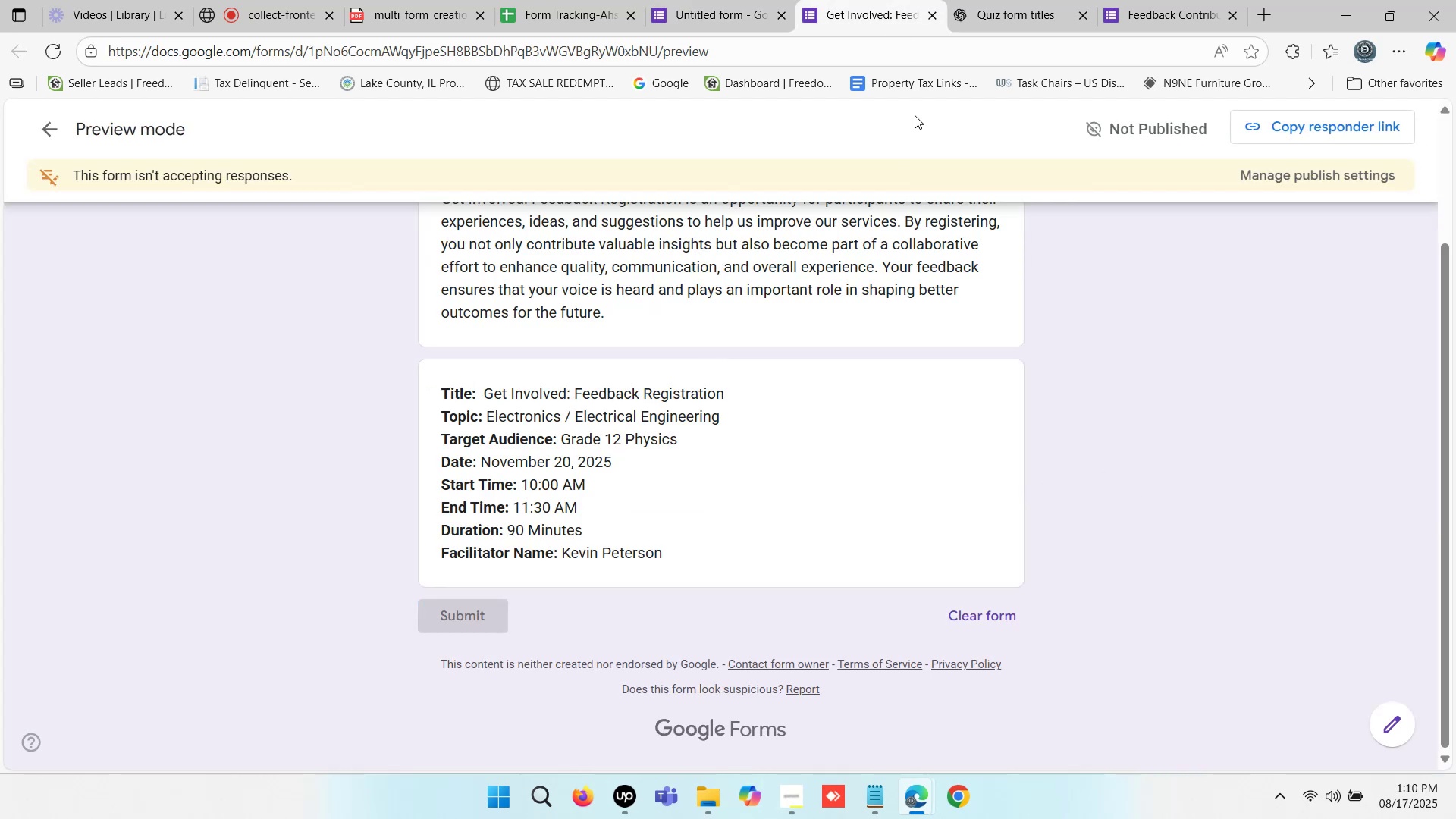 
double_click([1016, 0])
 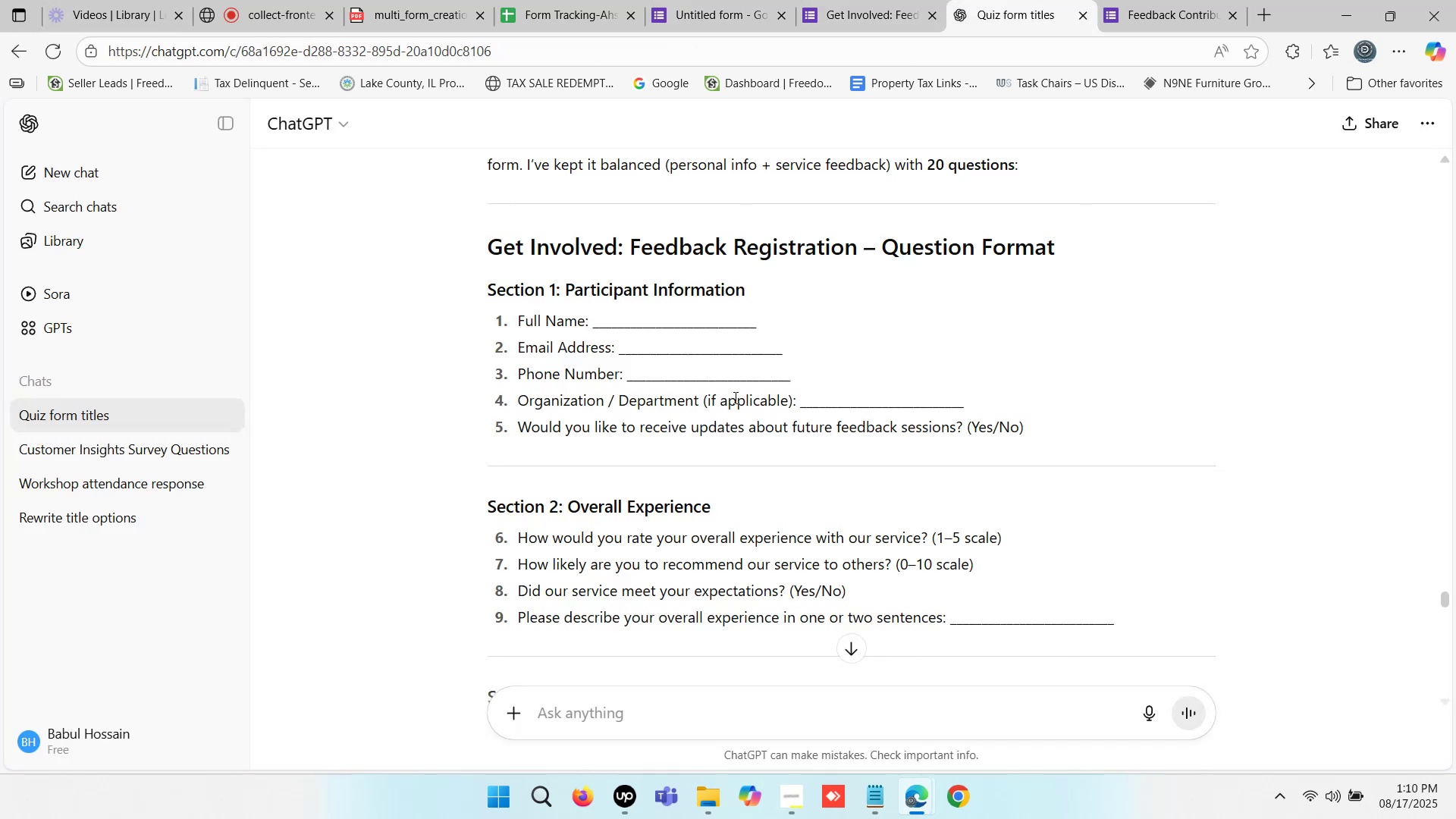 
scroll: coordinate [711, 382], scroll_direction: down, amount: 1.0
 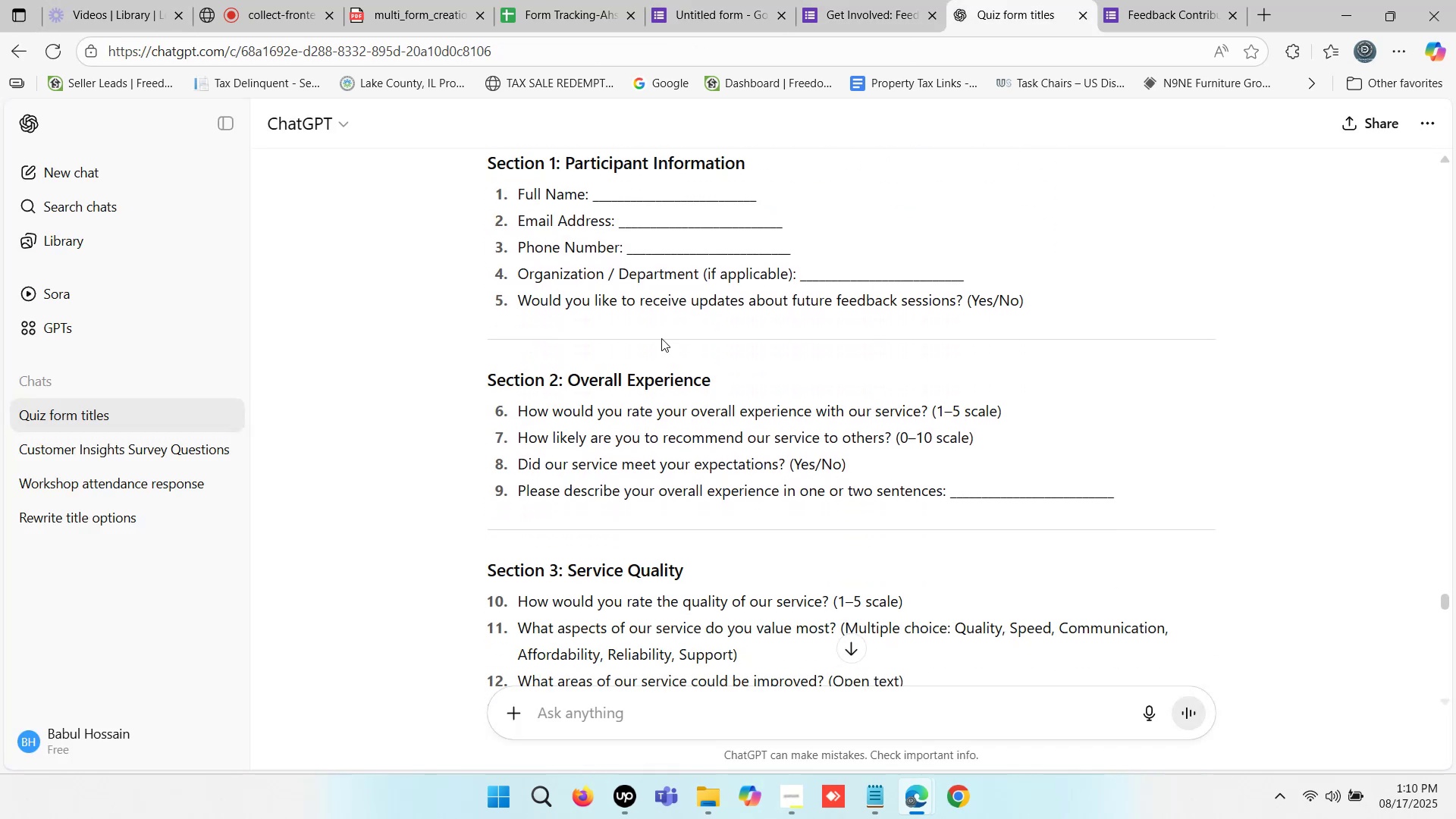 
left_click_drag(start_coordinate=[523, 271], to_coordinate=[966, 265])
 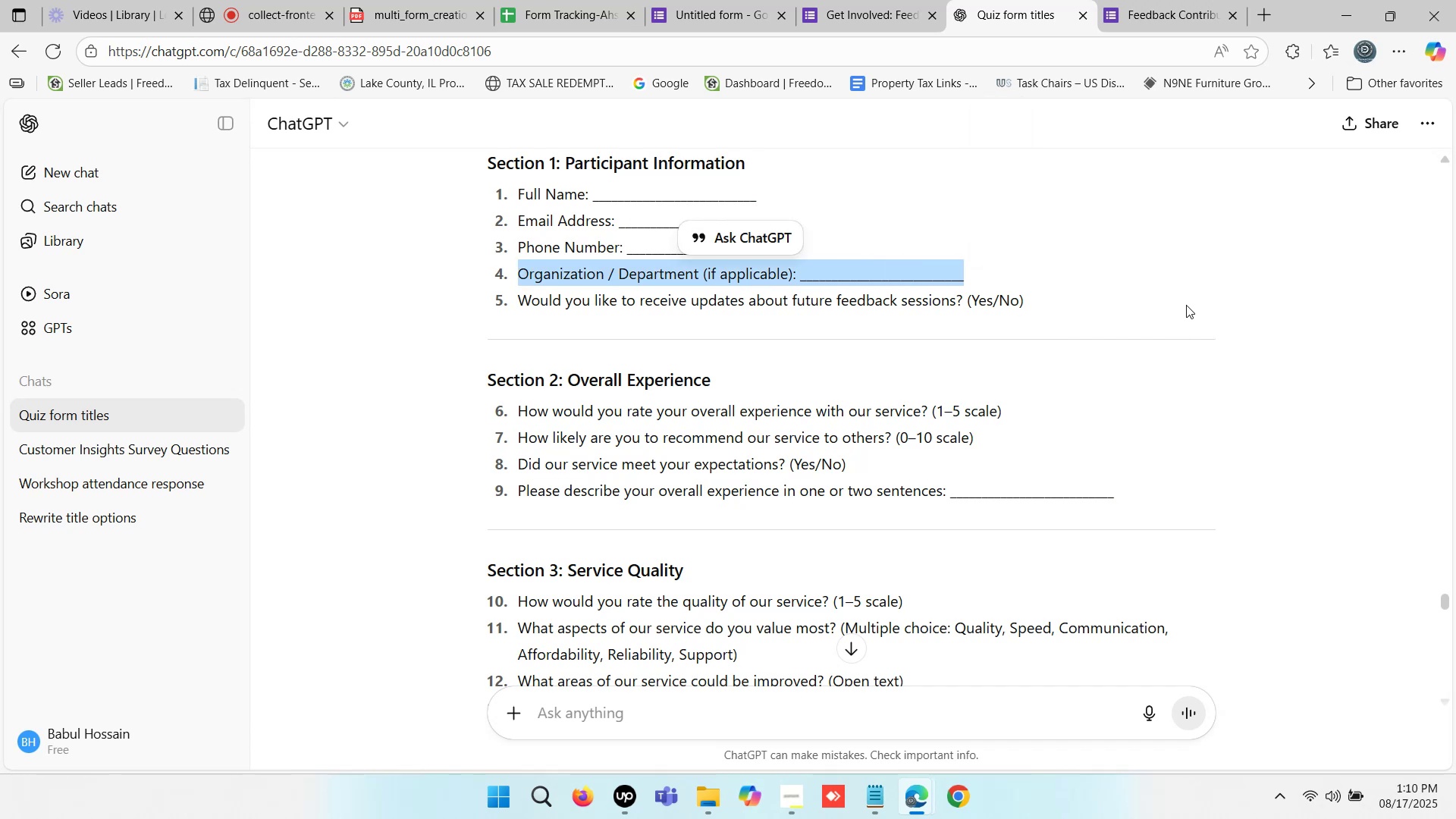 
key(Control+C)
 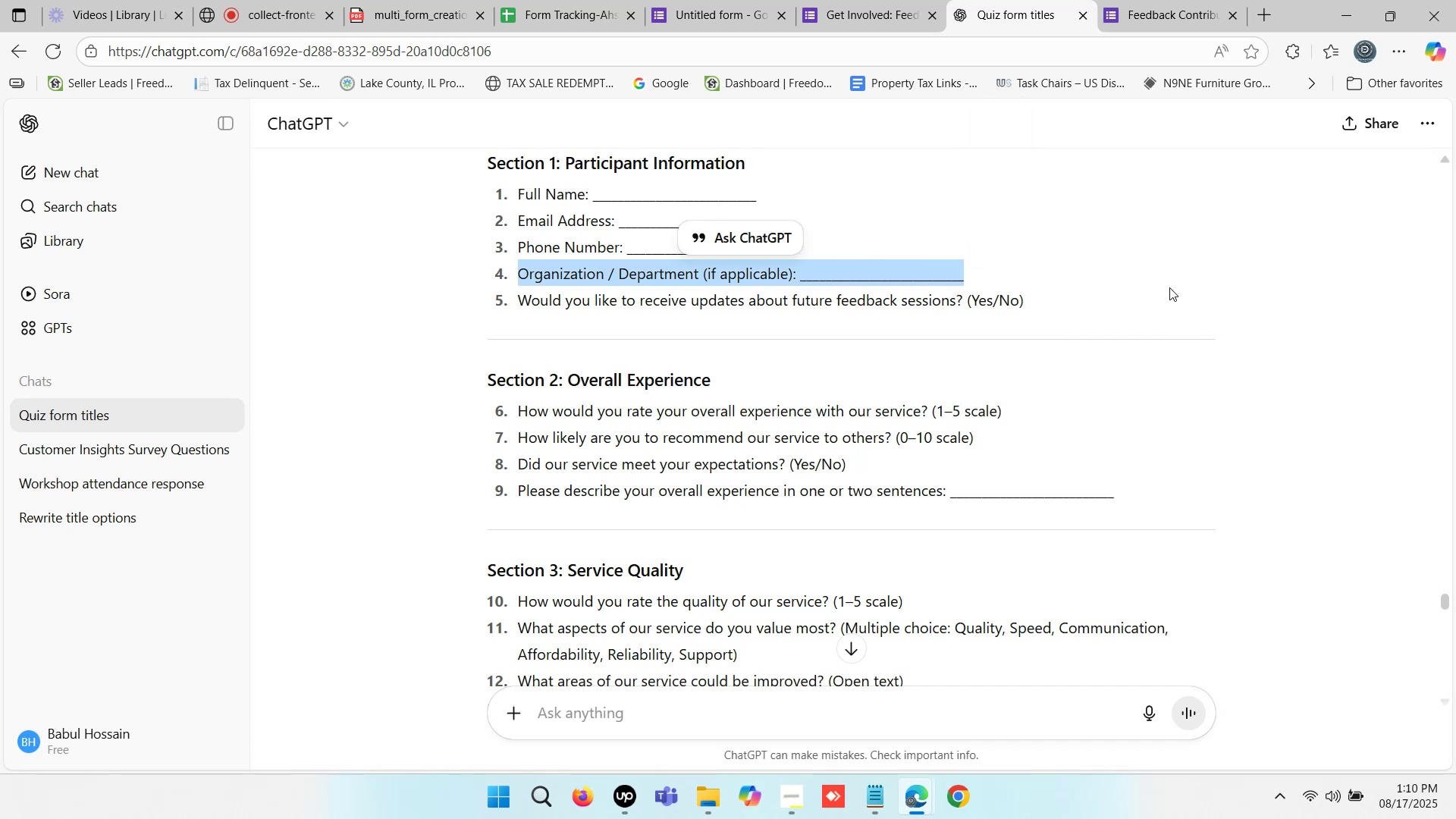 
key(Control+C)
 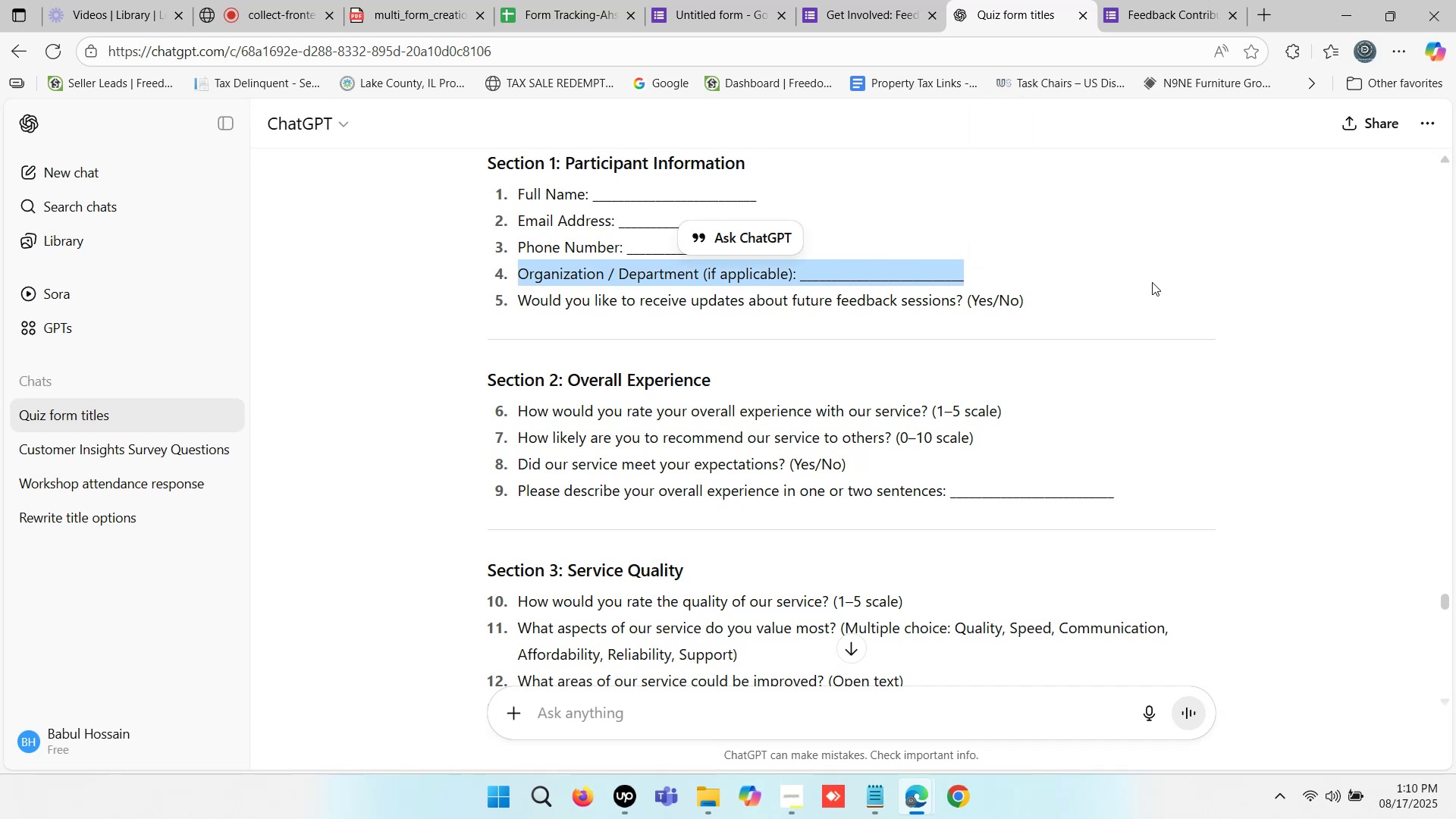 
key(Control+C)
 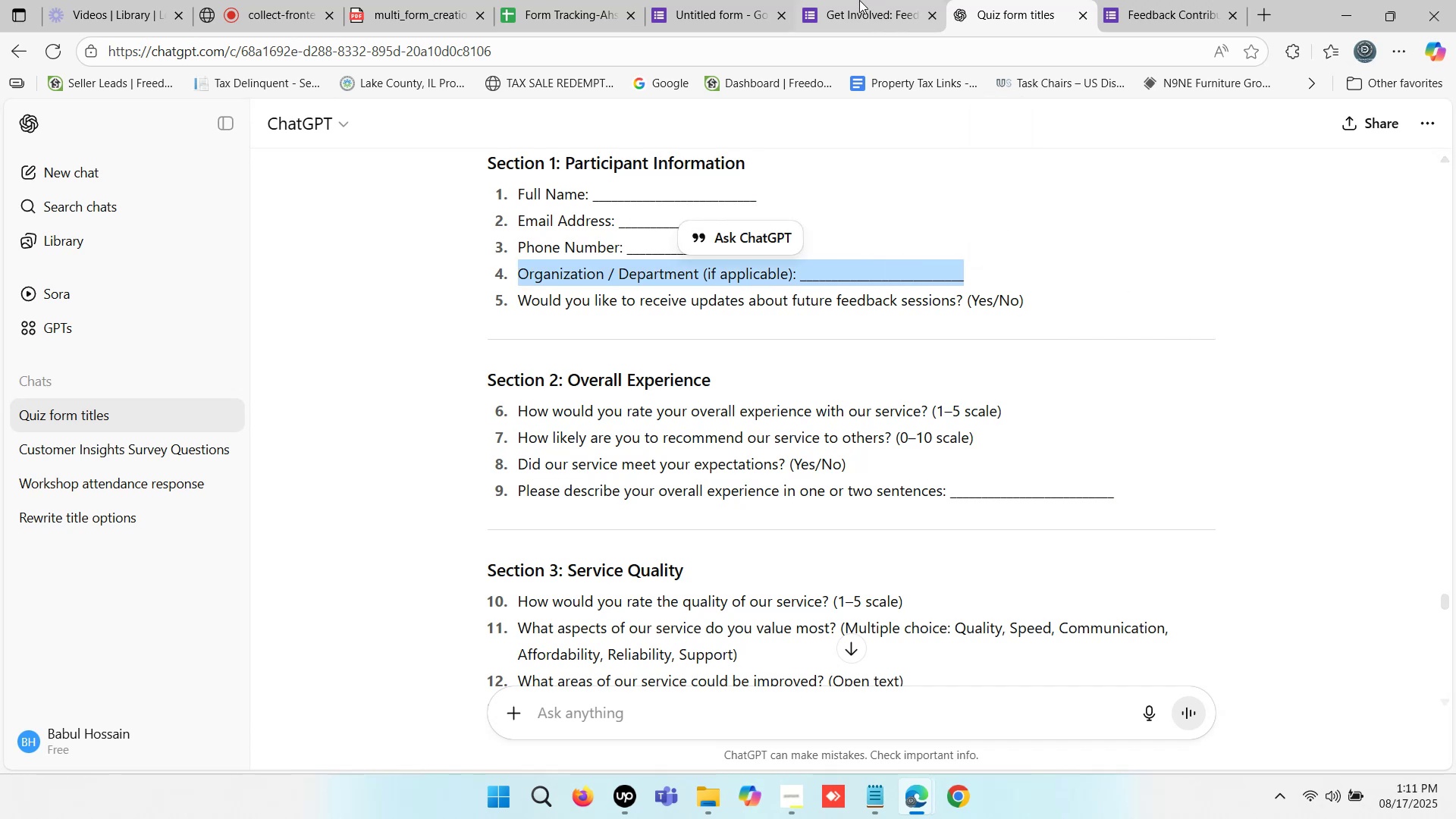 
left_click([847, 0])
 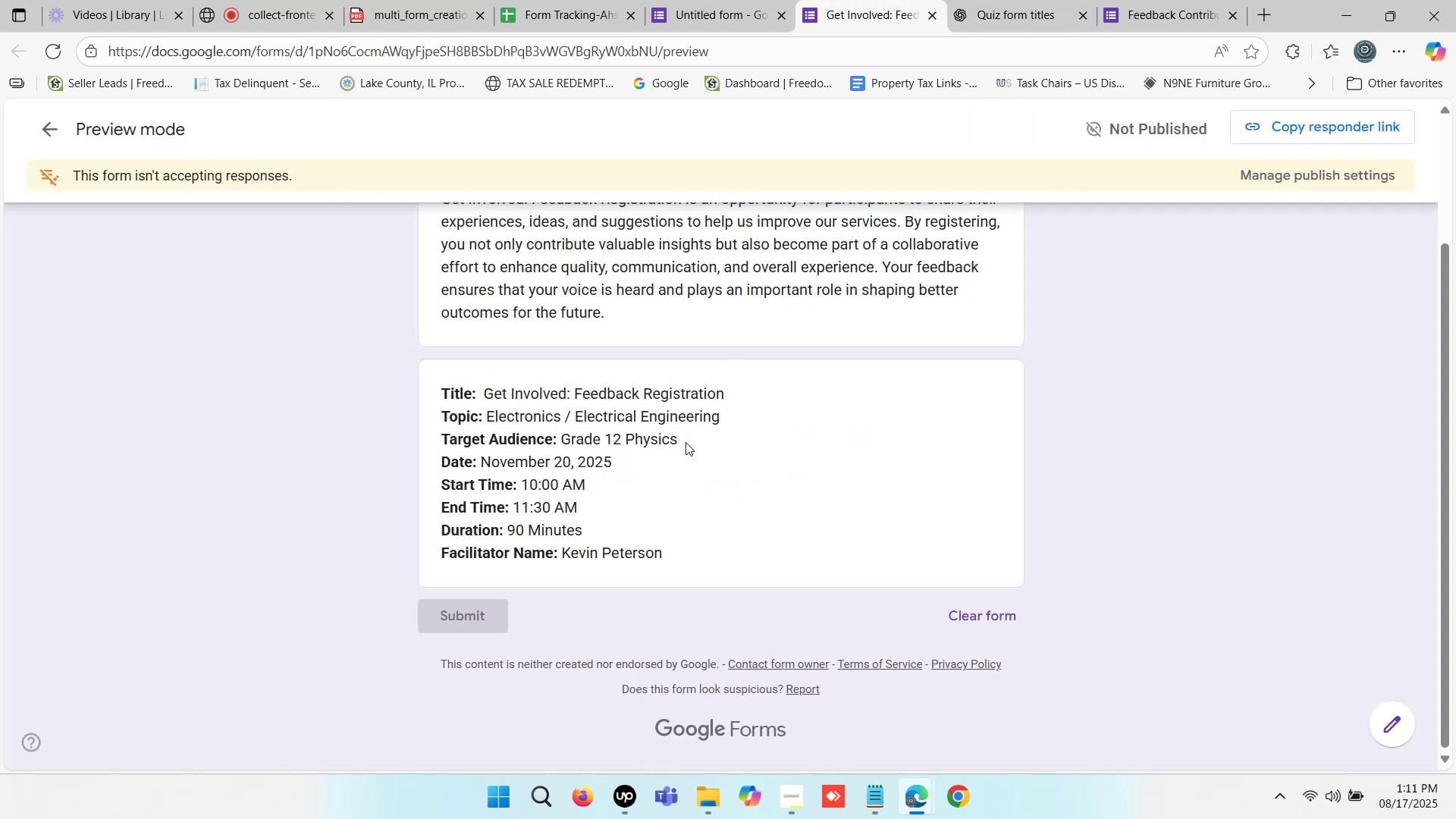 
scroll: coordinate [677, 455], scroll_direction: up, amount: 3.0
 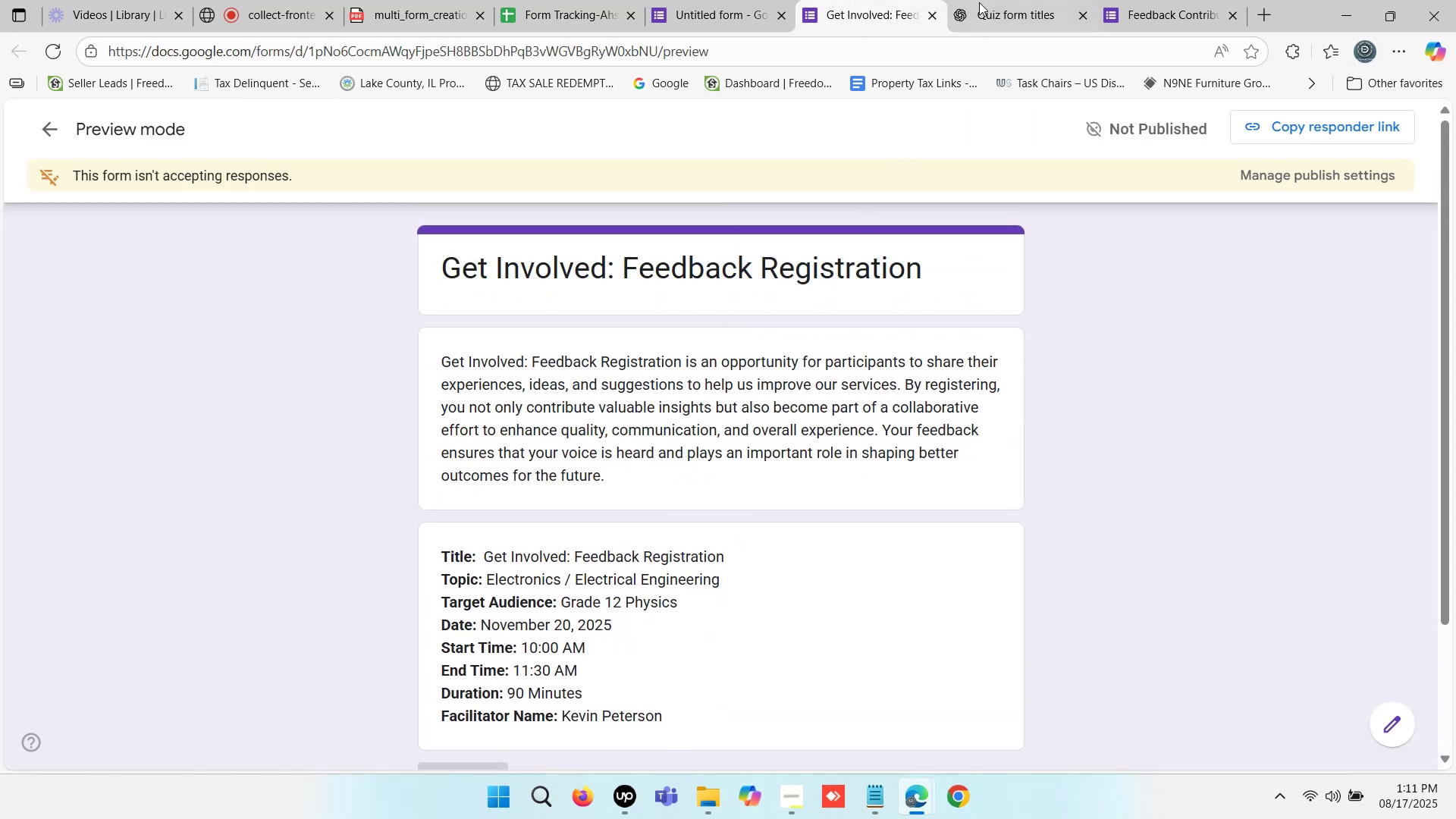 
left_click([762, 0])
 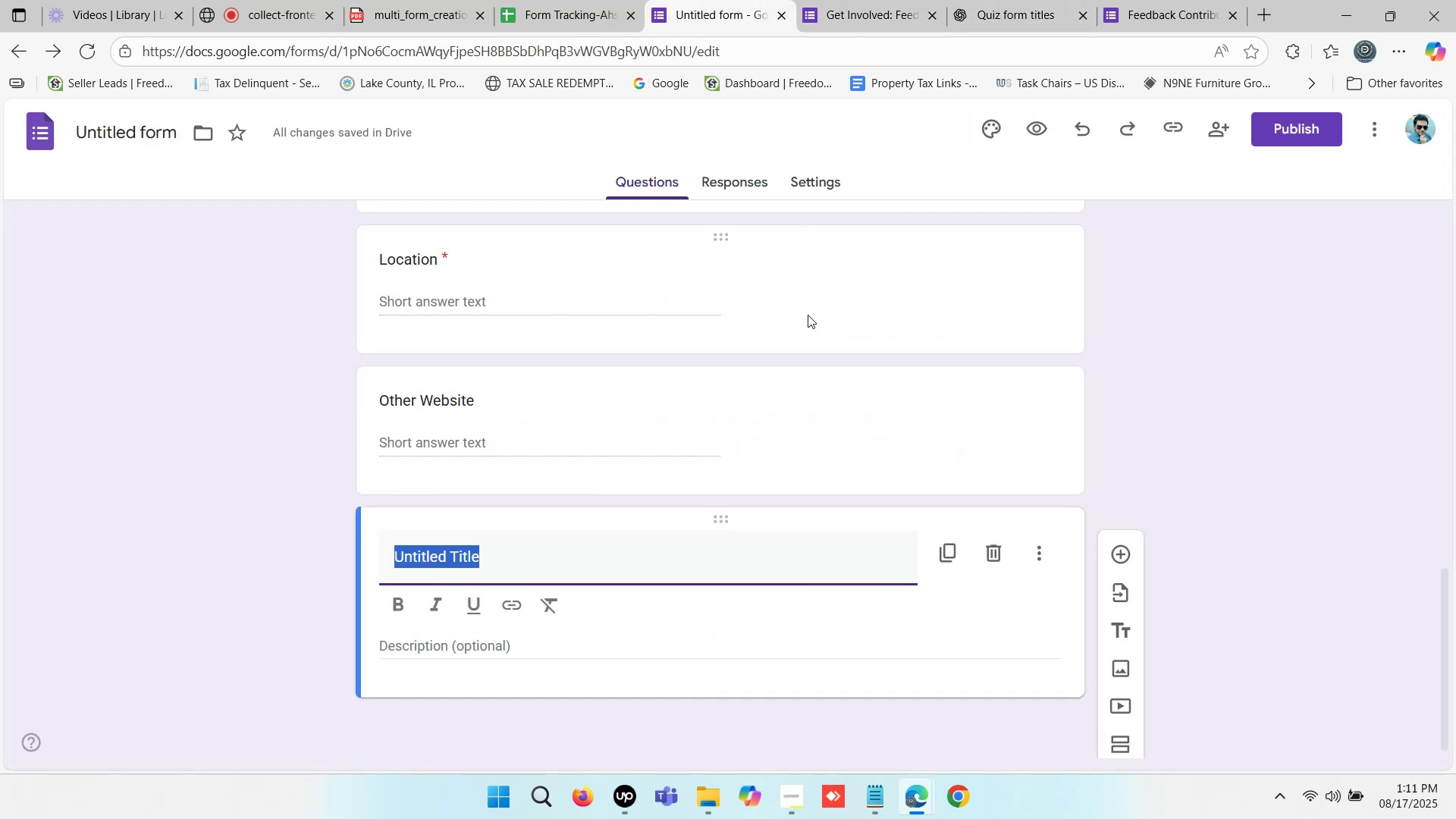 
scroll: coordinate [765, 505], scroll_direction: down, amount: 1.0
 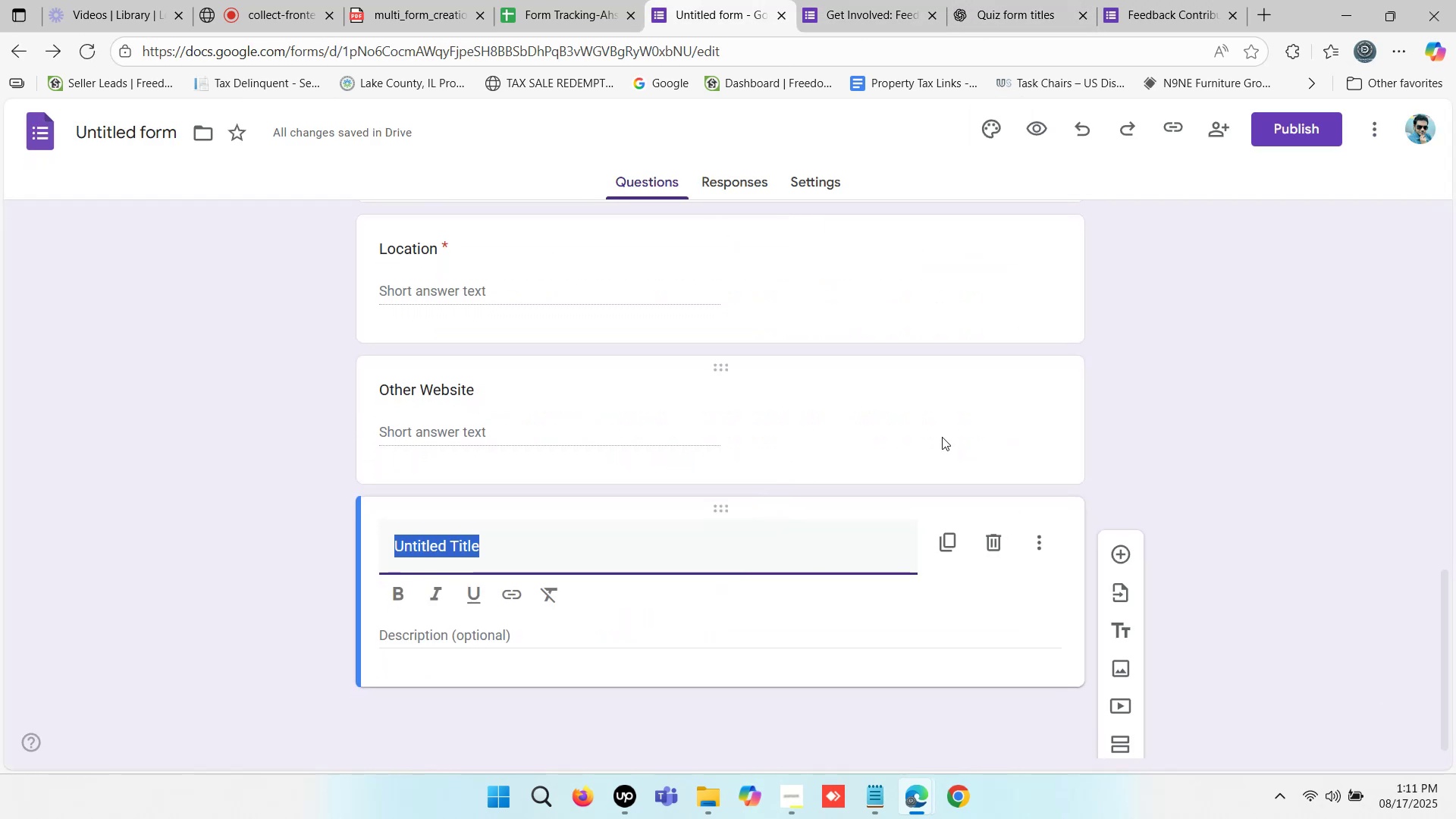 
scroll: coordinate [981, 410], scroll_direction: up, amount: 2.0
 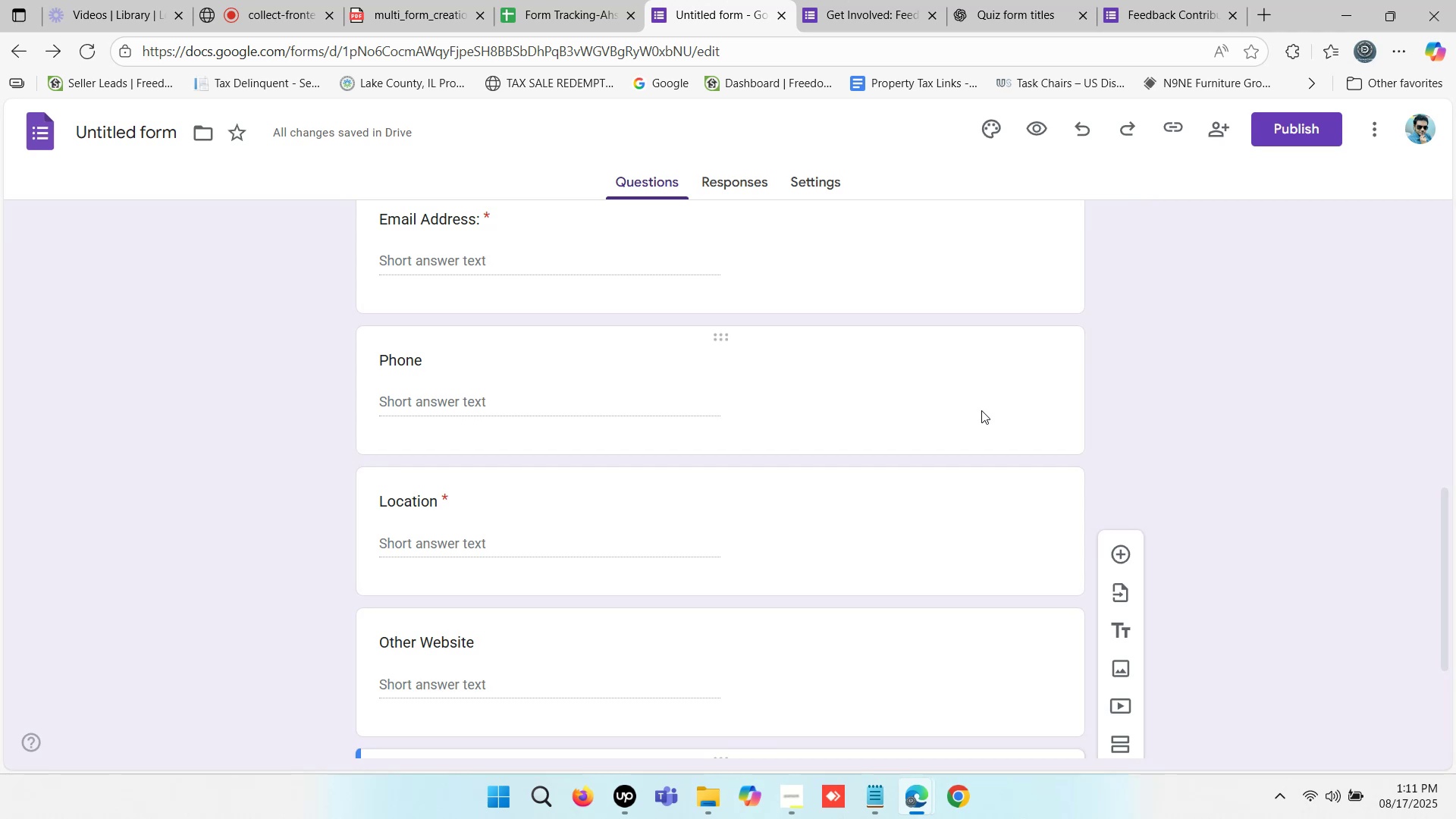 
scroll: coordinate [981, 410], scroll_direction: down, amount: 2.0
 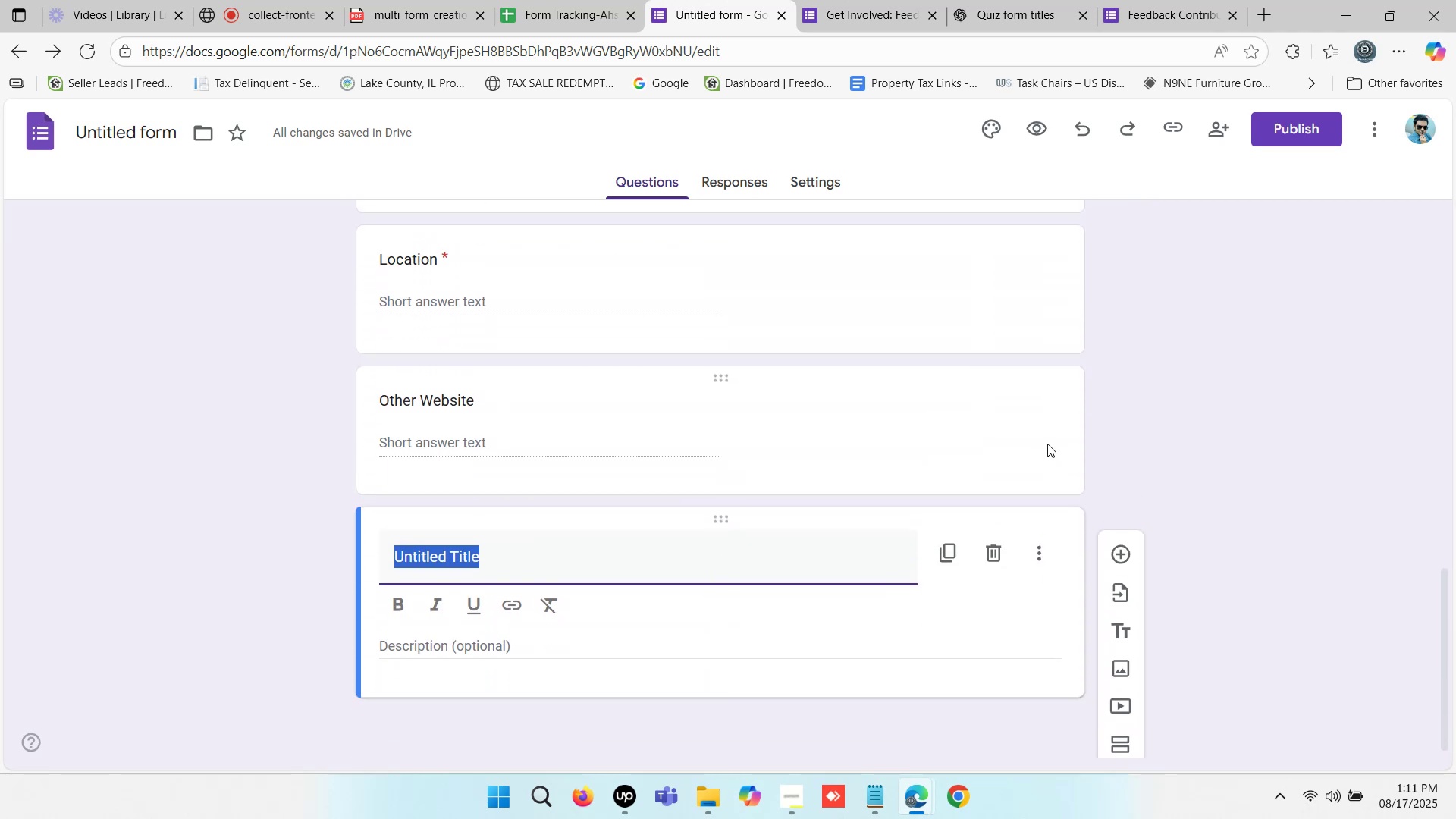 
left_click([1039, 435])
 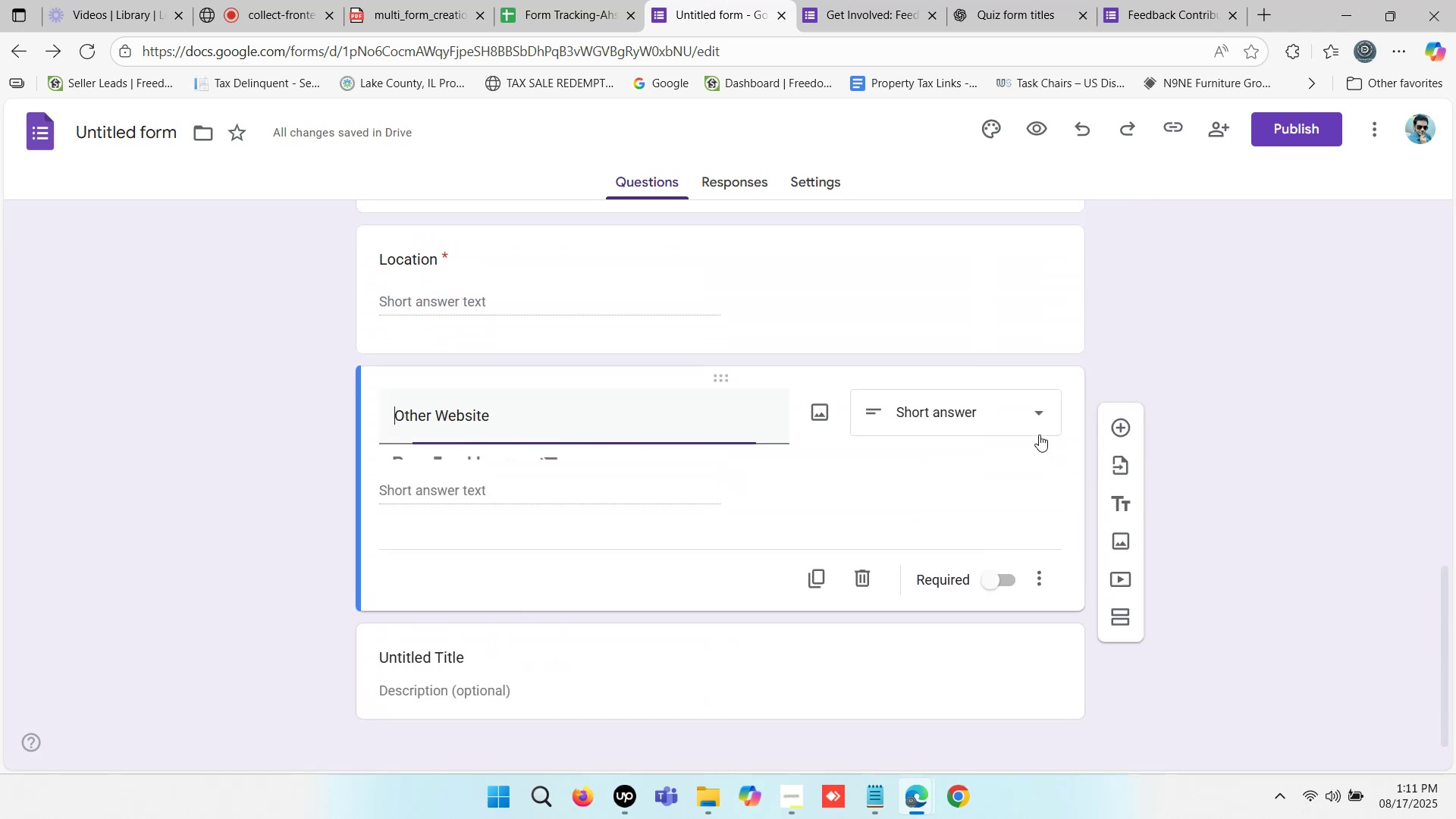 
right_click([1039, 435])
 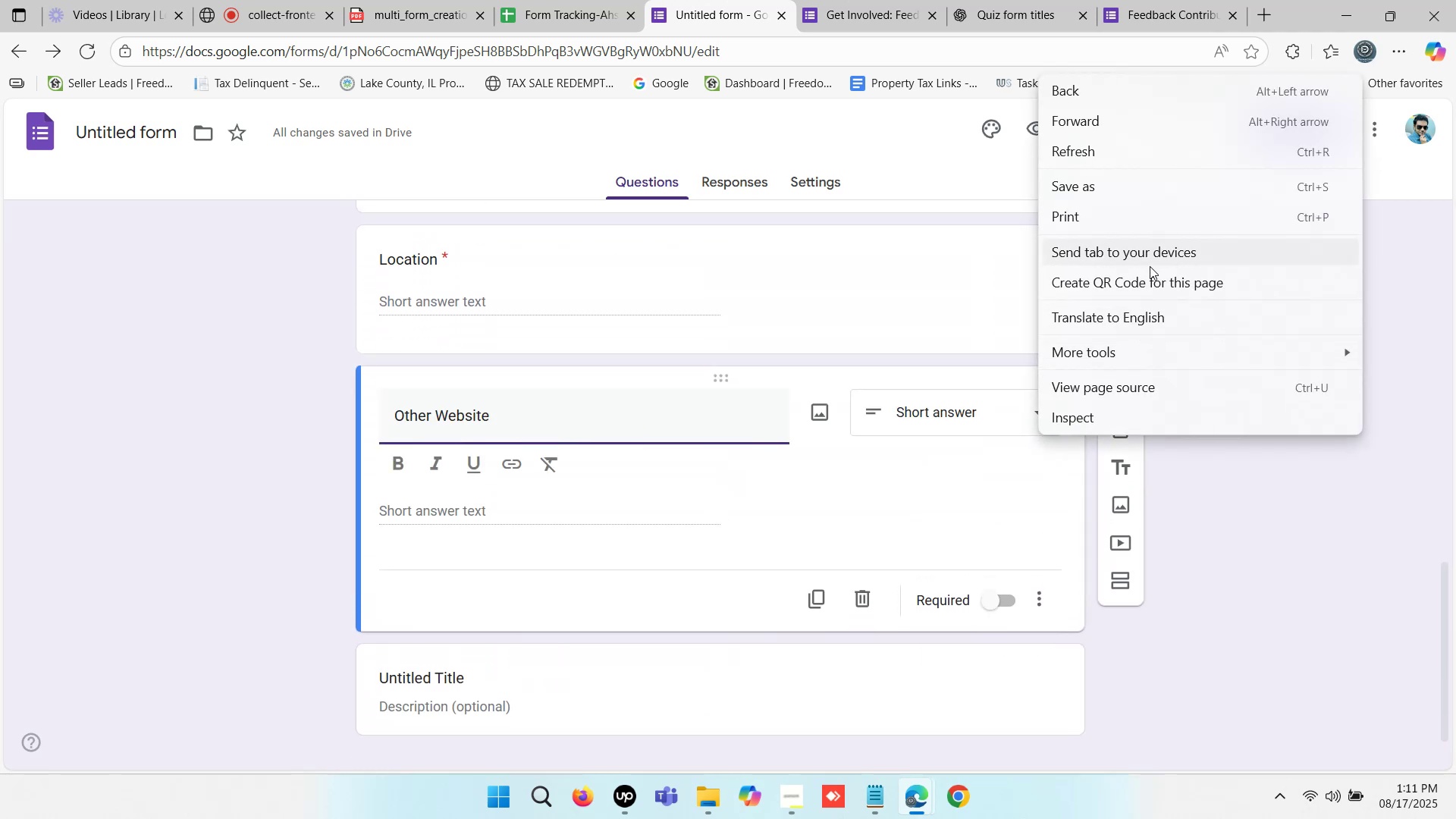 
left_click([1266, 467])
 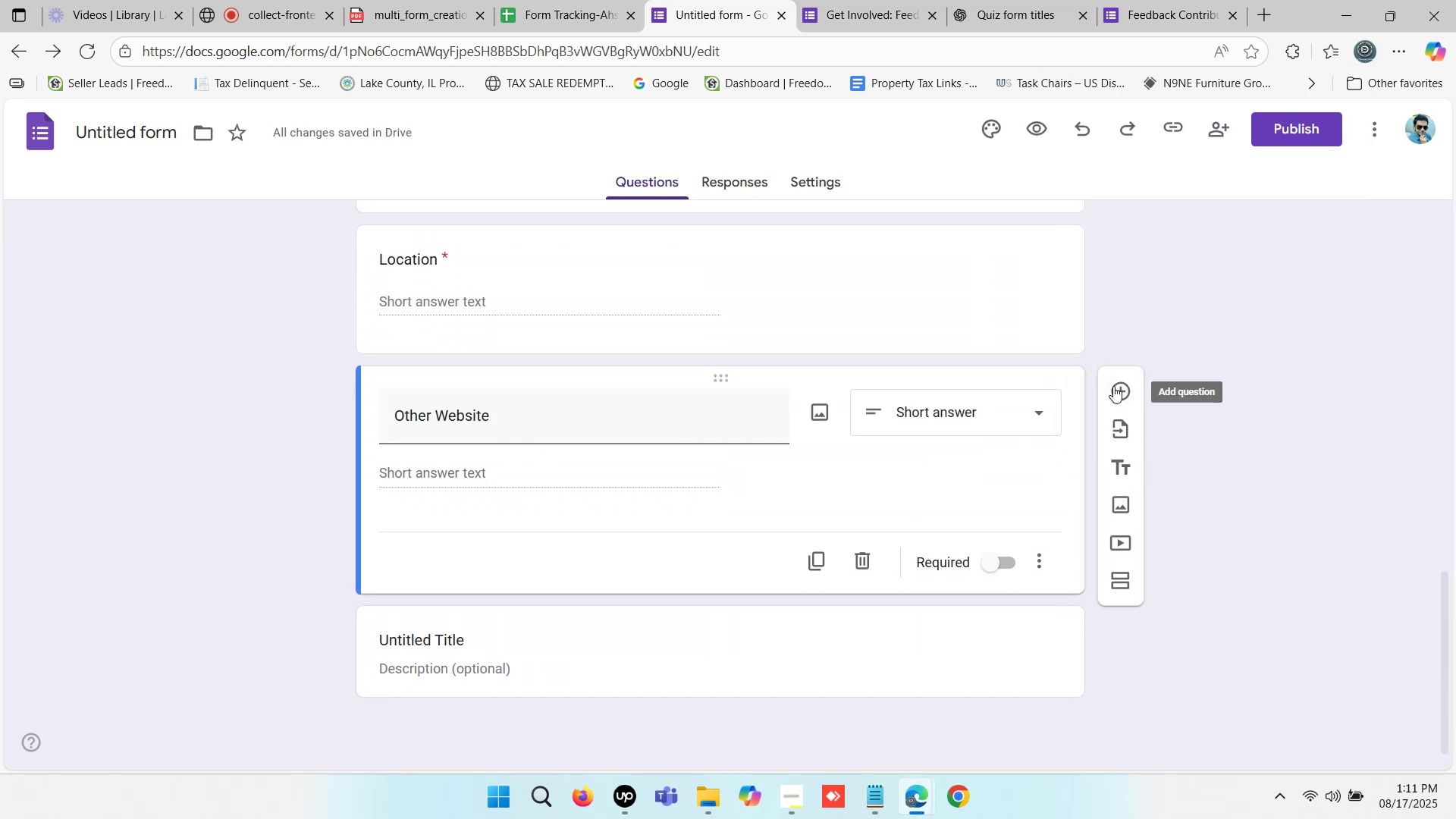 
left_click([1112, 382])
 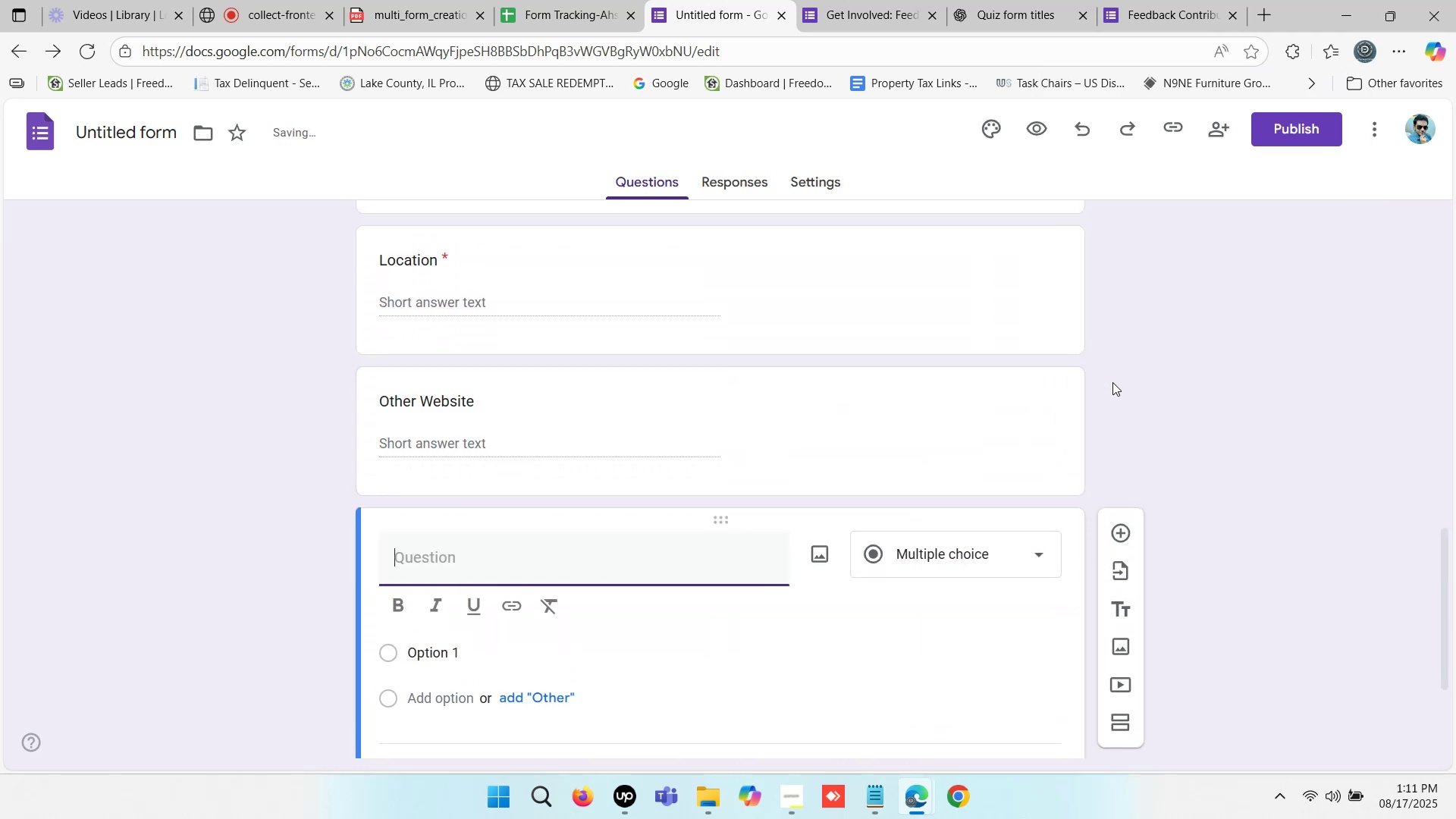 
scroll: coordinate [901, 509], scroll_direction: down, amount: 2.0
 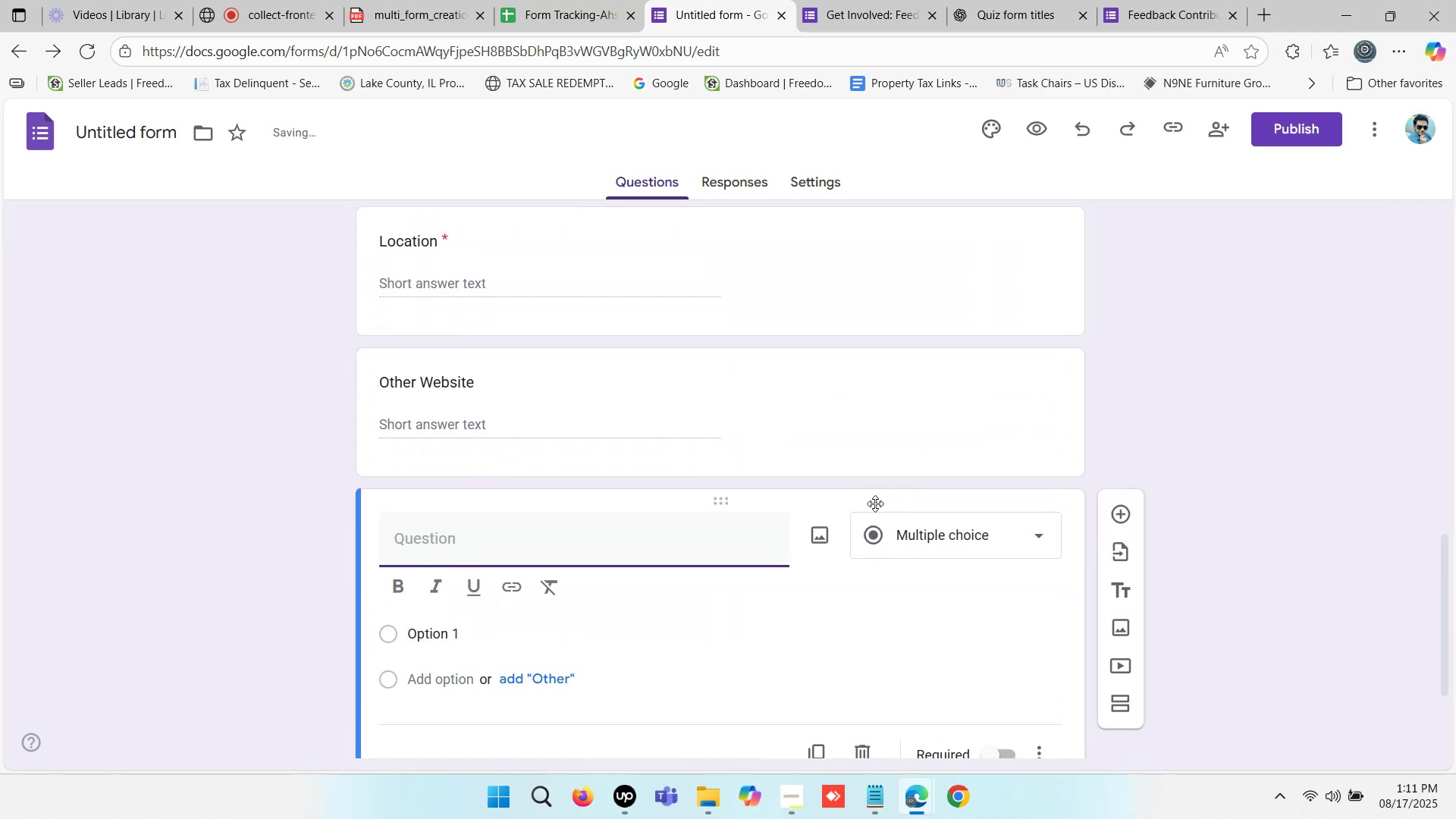 
key(Control+V)
 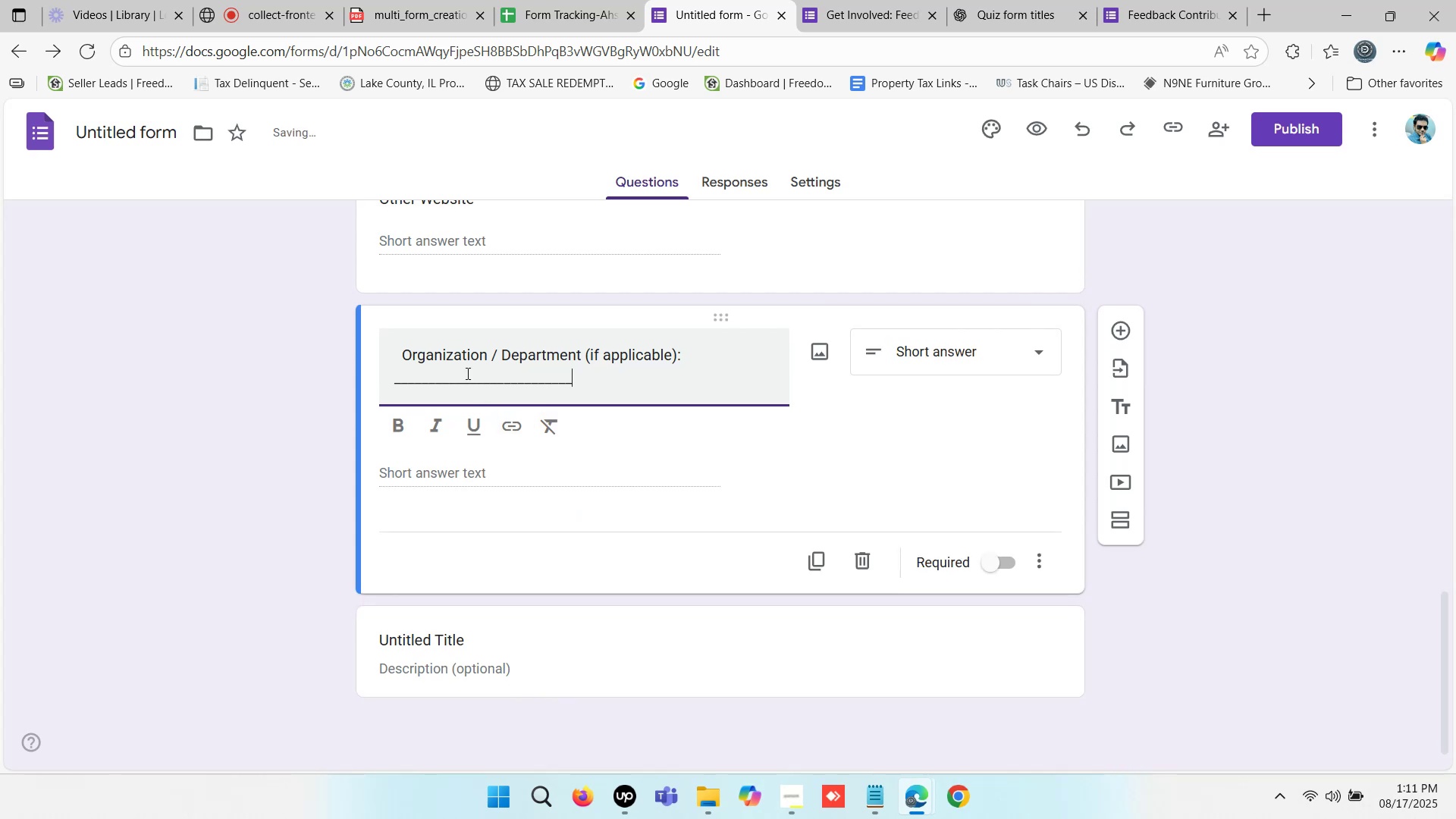 
left_click_drag(start_coordinate=[612, 381], to_coordinate=[378, 387])
 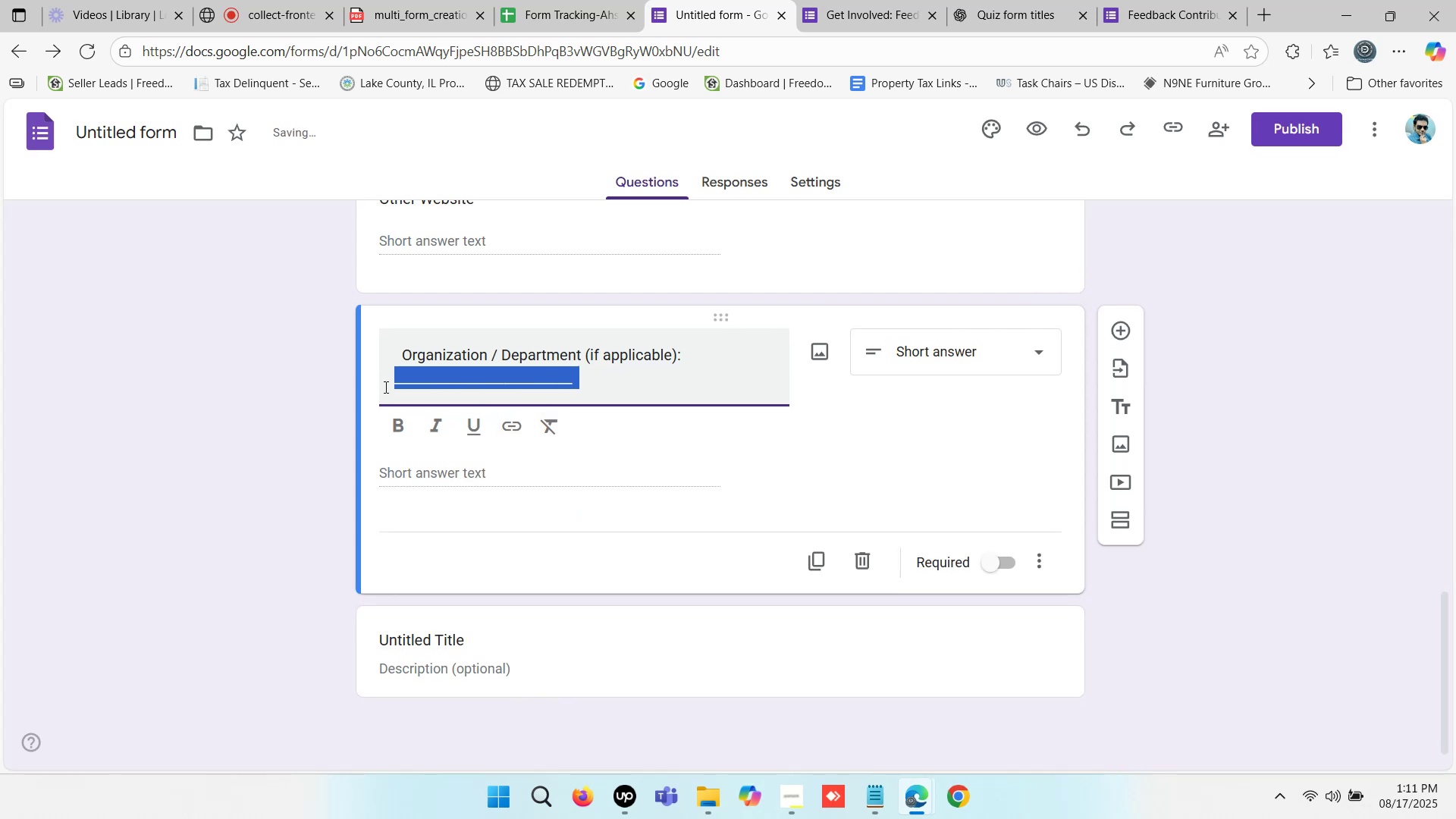 
key(Backspace)
 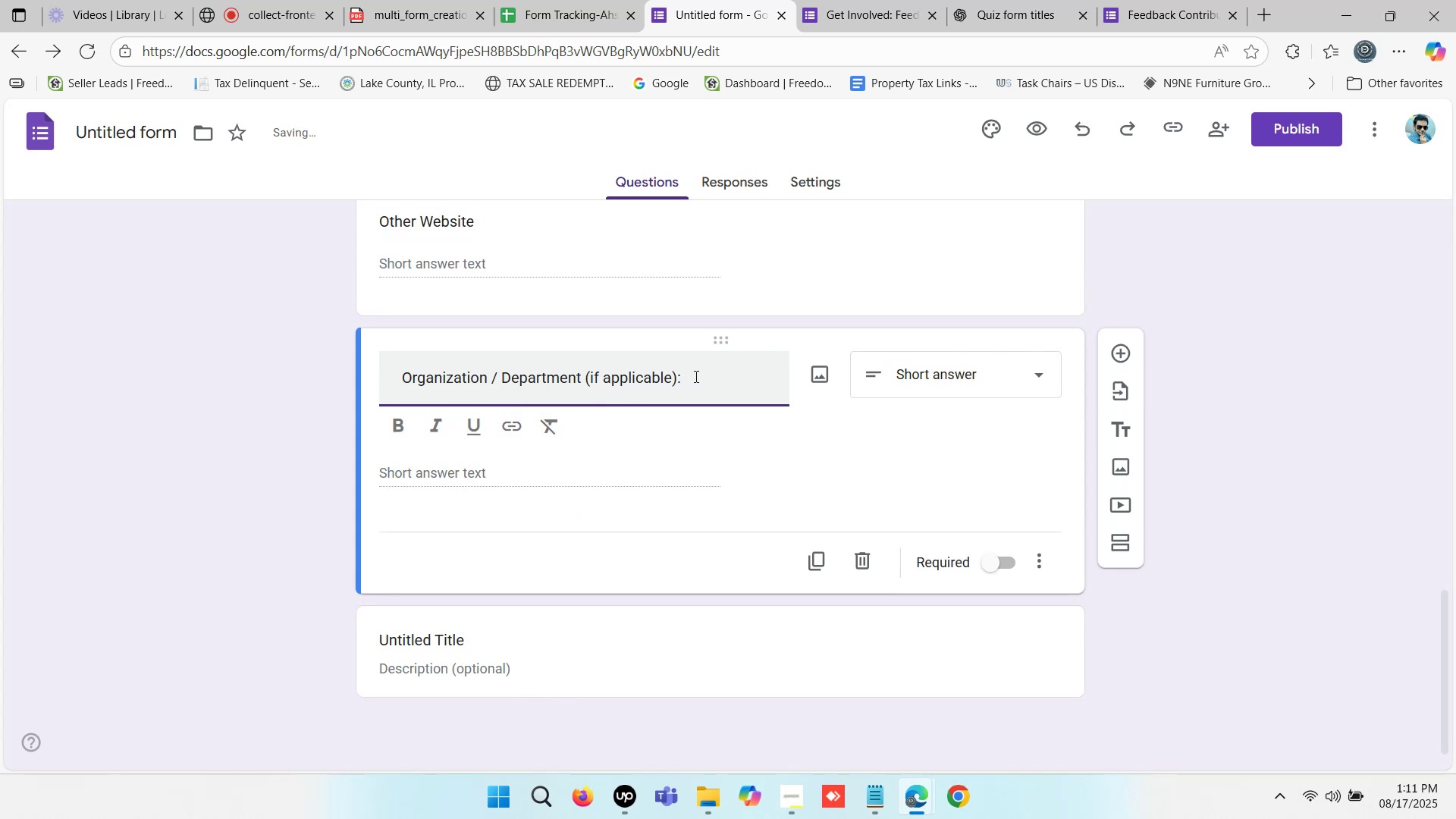 
left_click_drag(start_coordinate=[689, 379], to_coordinate=[601, 385])
 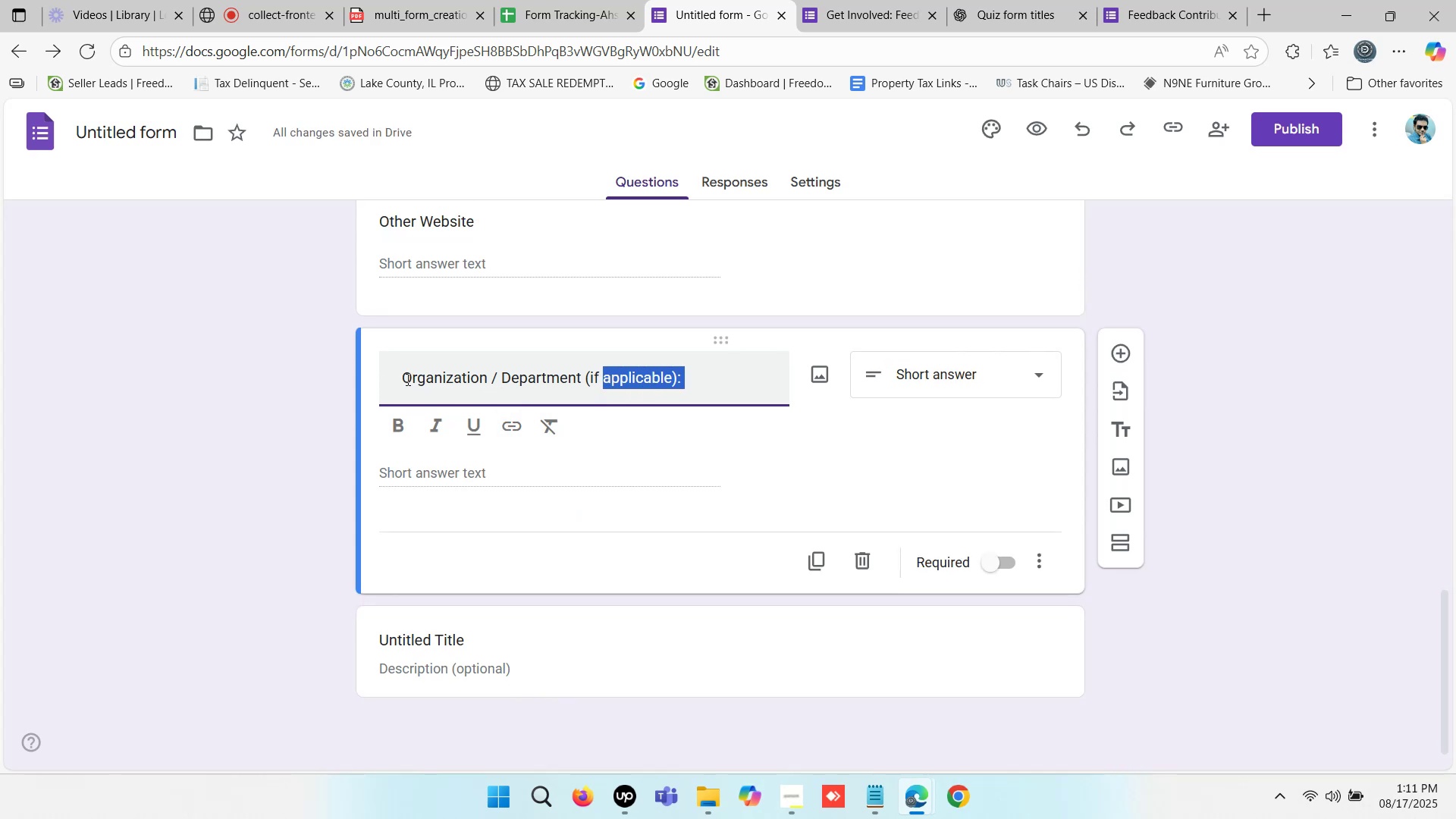 
left_click([403, 377])
 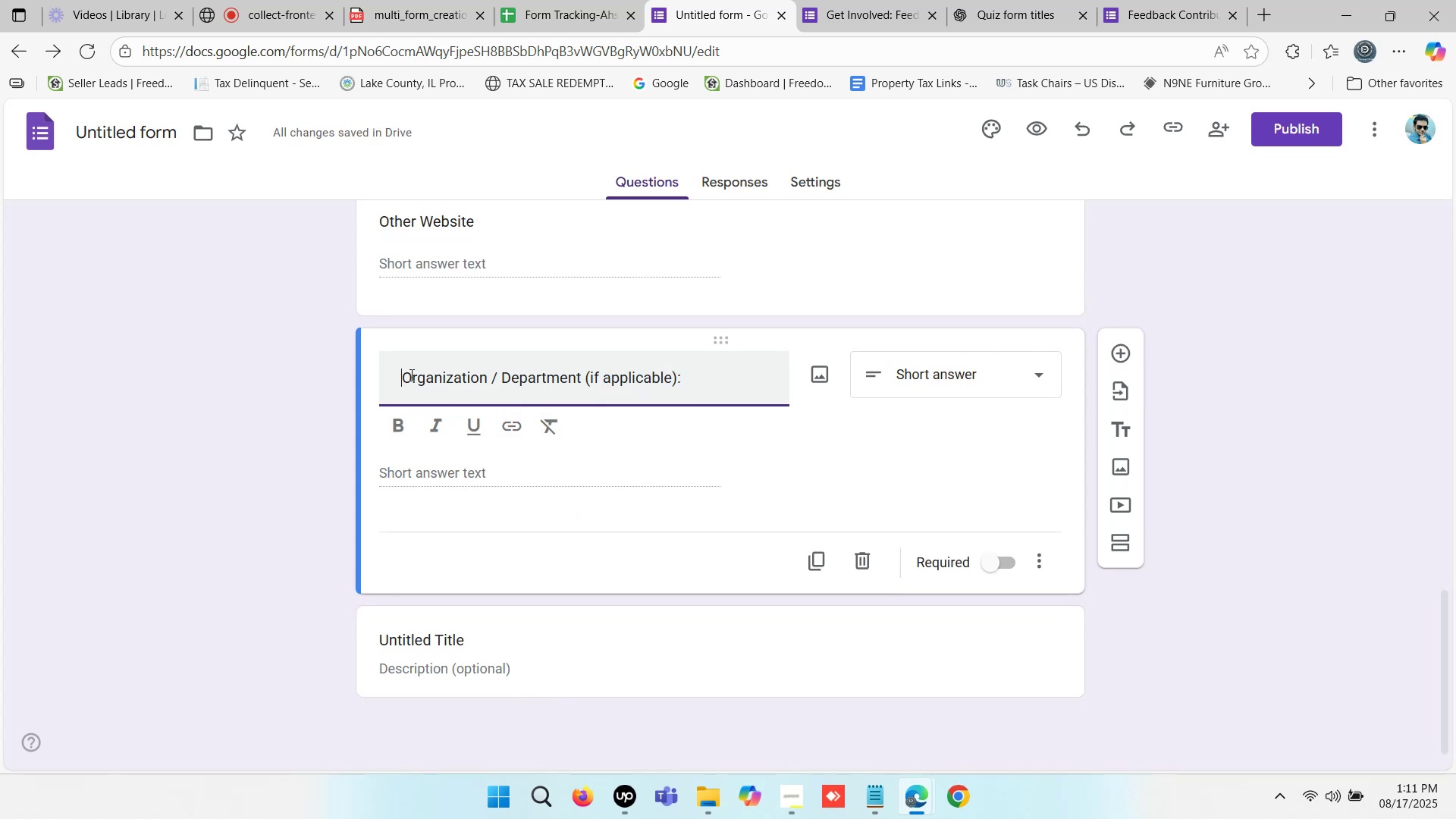 
key(Backspace)
 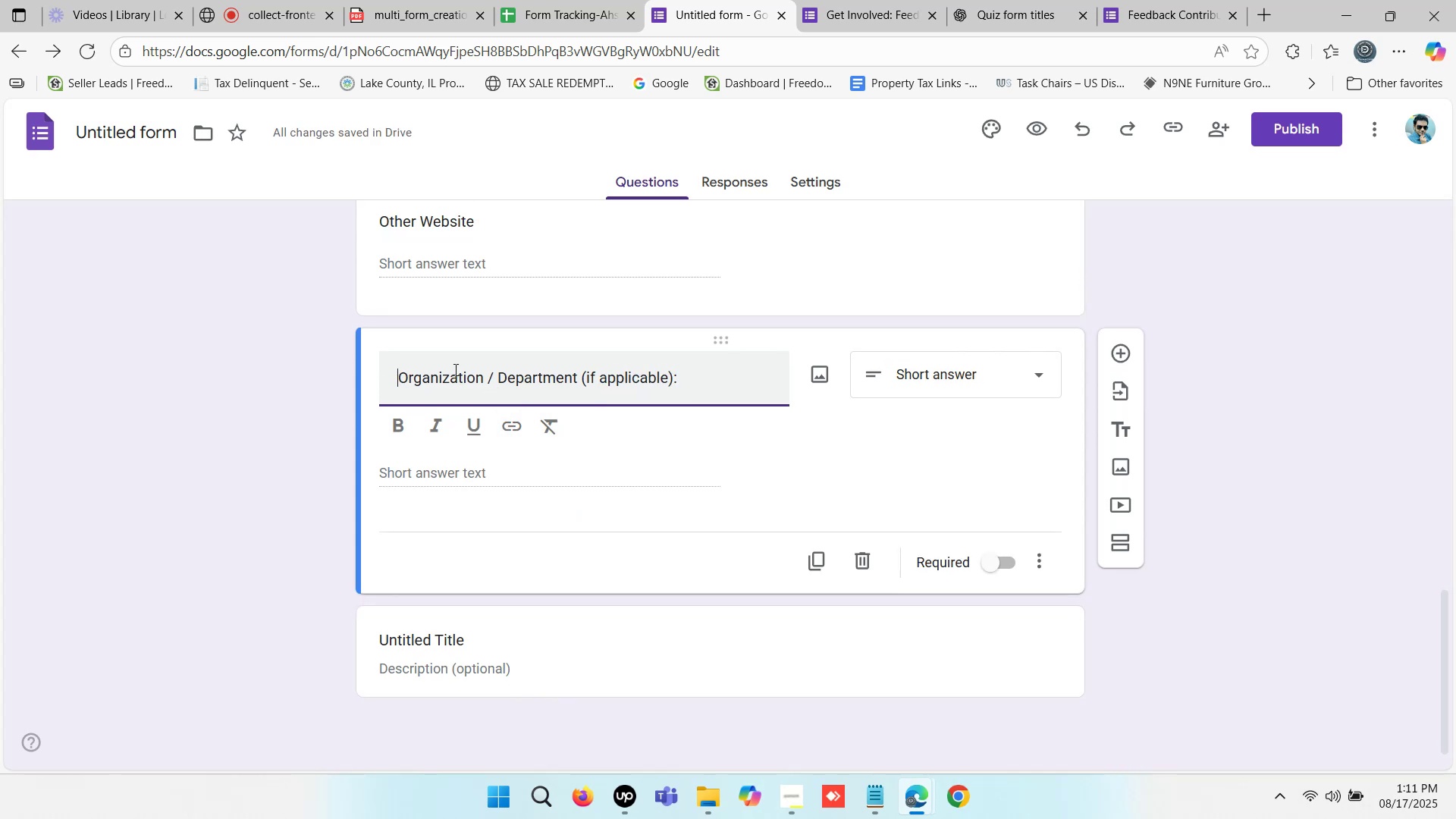 
key(Backspace)
 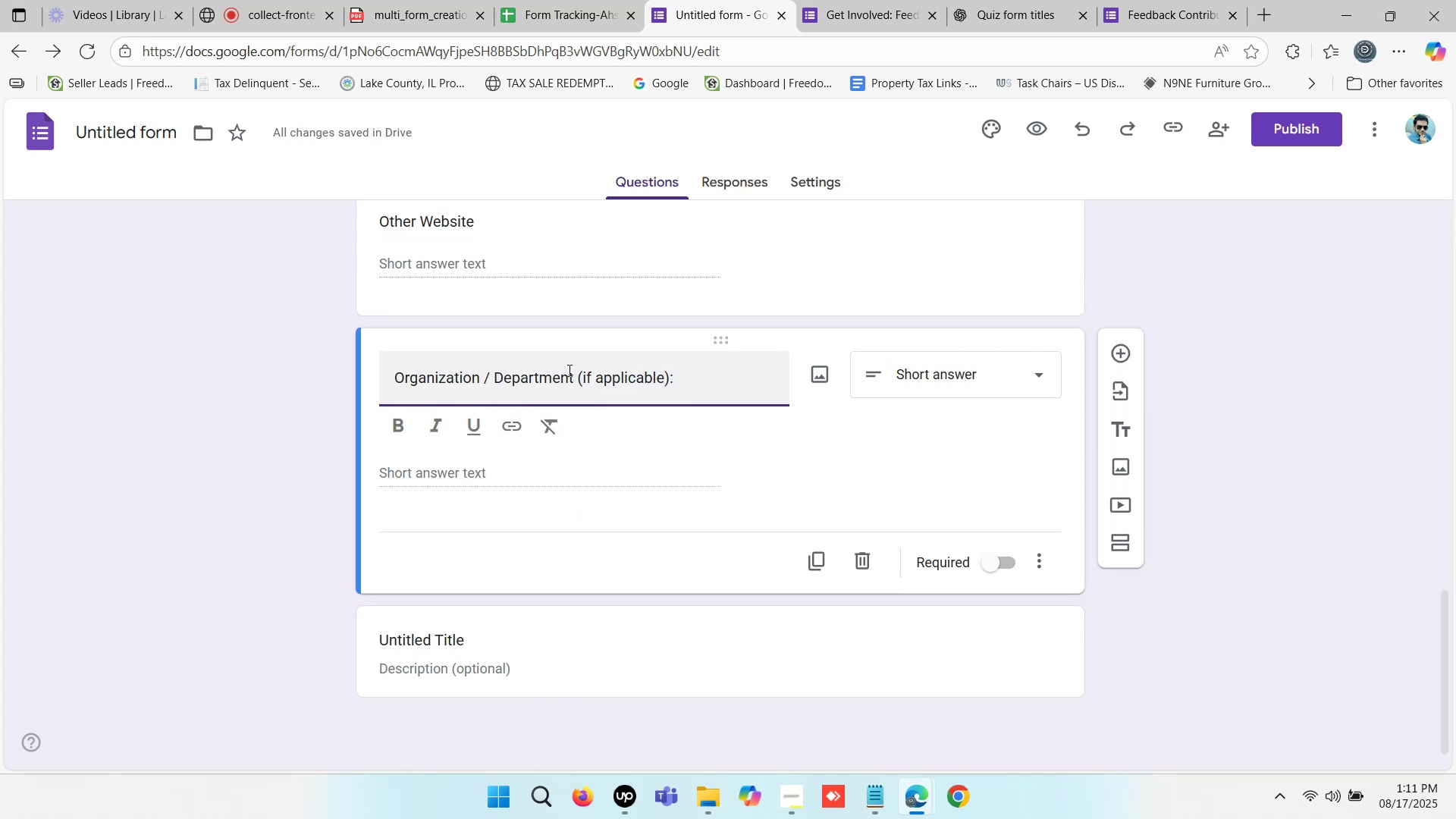 
key(Backspace)
 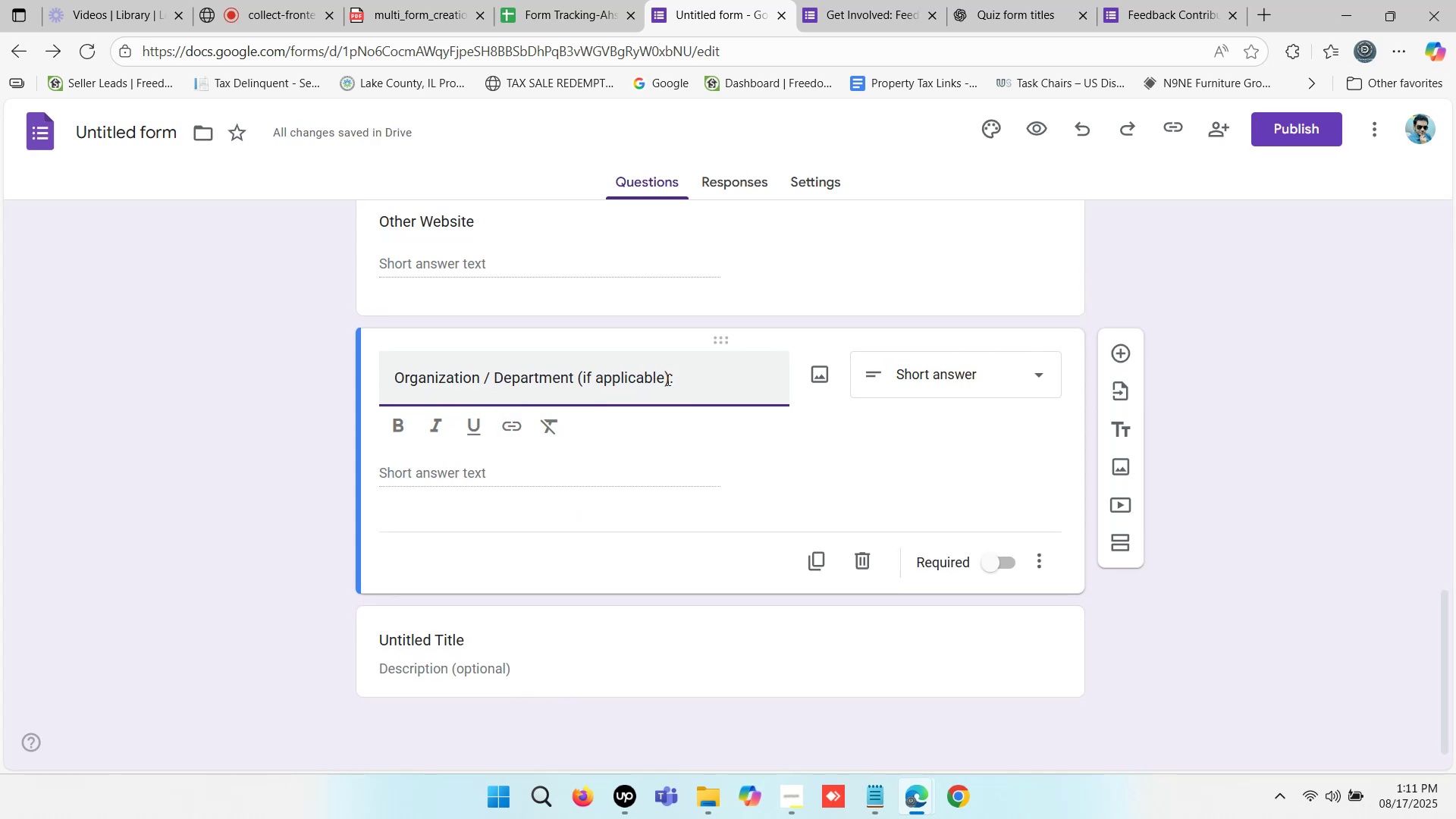 
key(Backspace)
 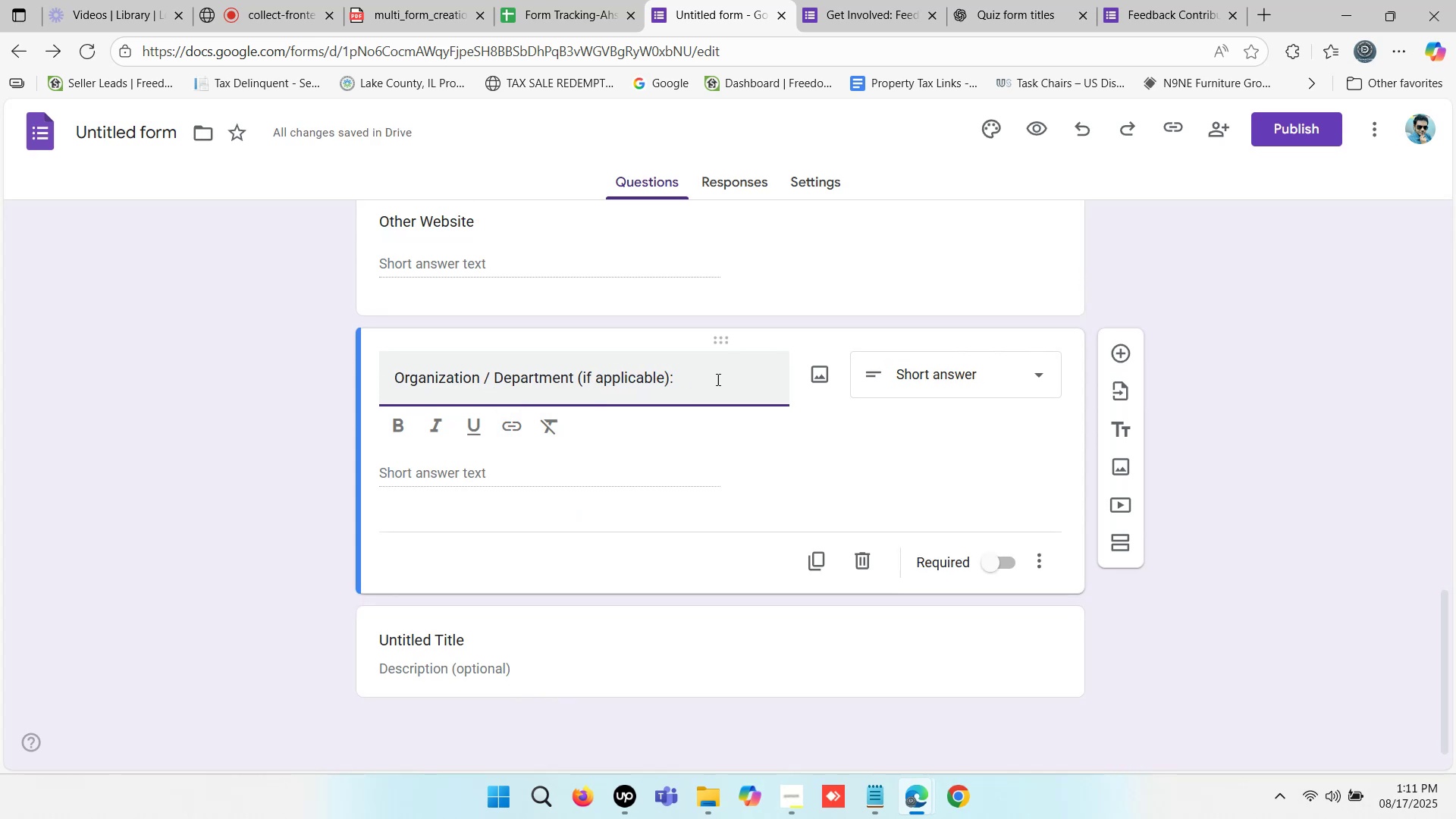 
key(Backspace)
 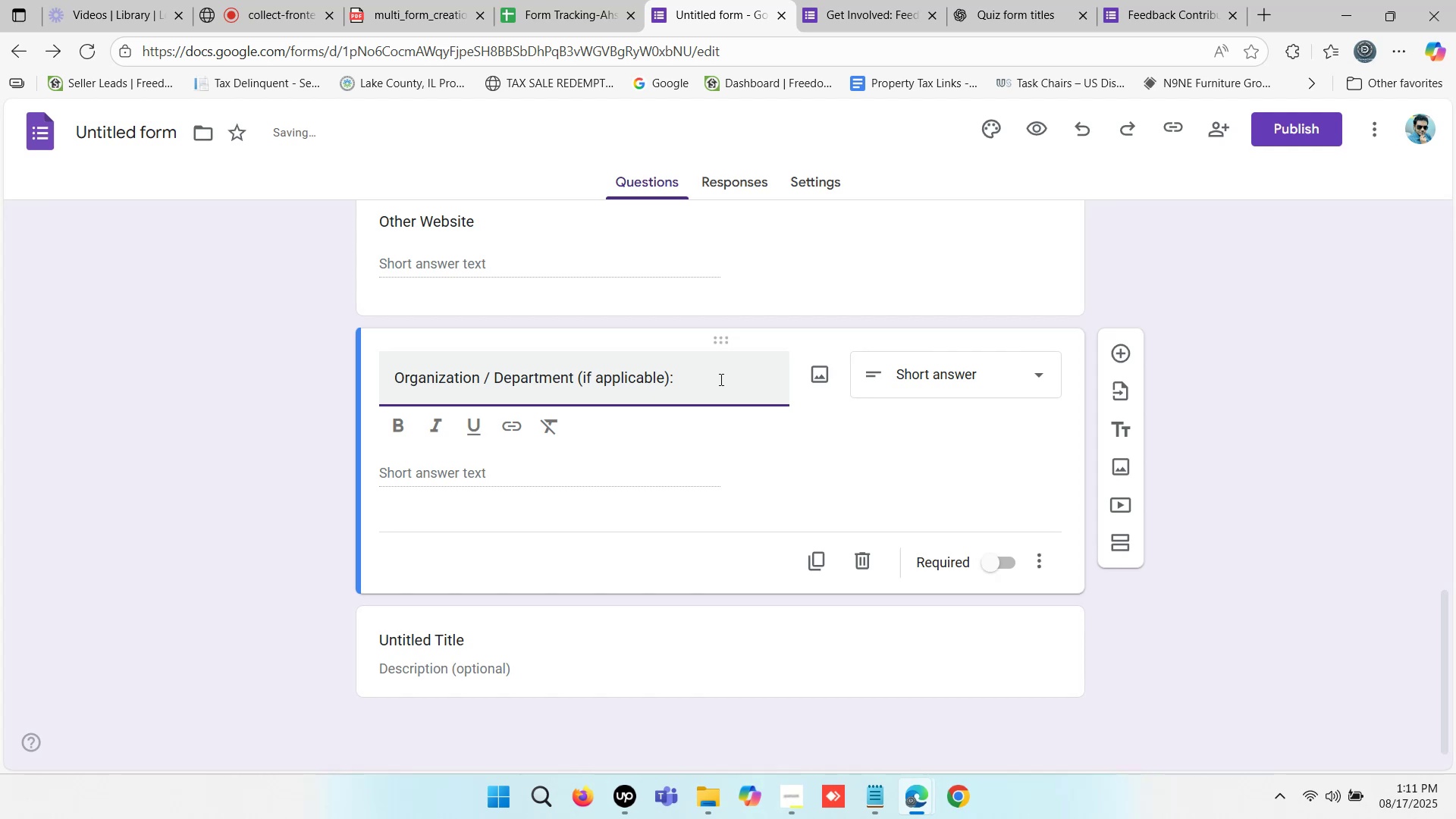 
left_click_drag(start_coordinate=[720, 379], to_coordinate=[350, 406])
 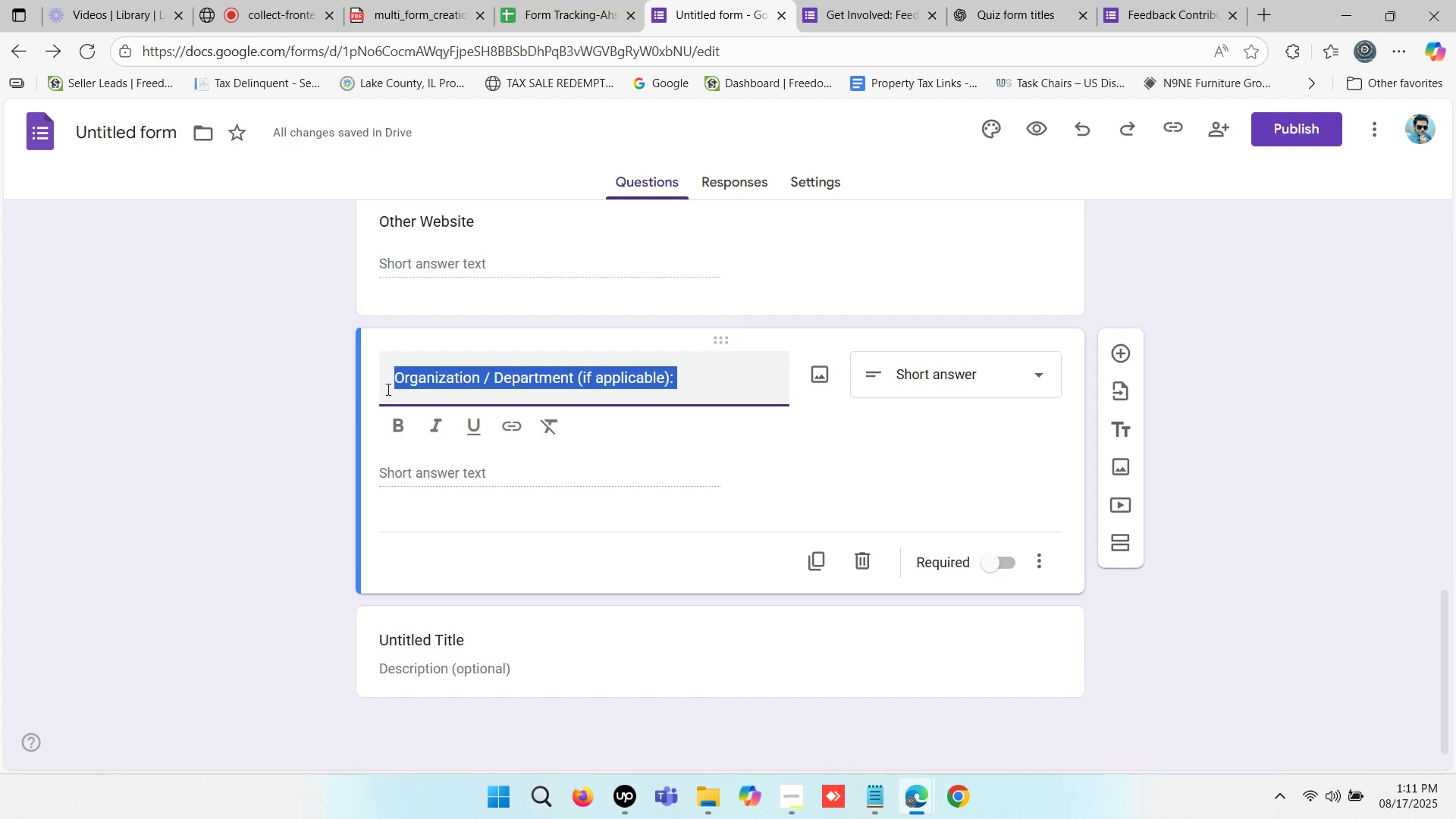 
left_click([394, 383])
 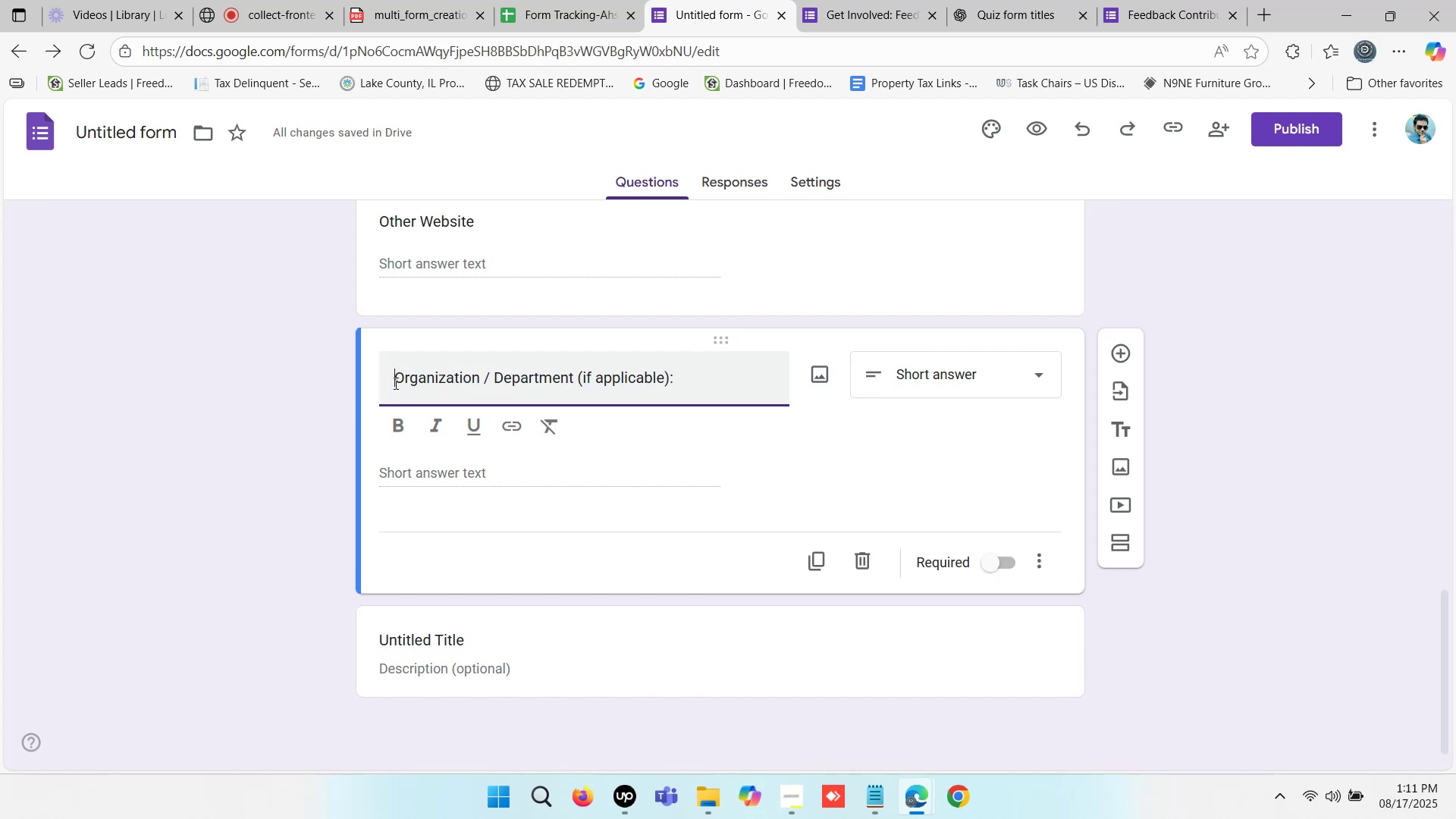 
key(Backspace)
 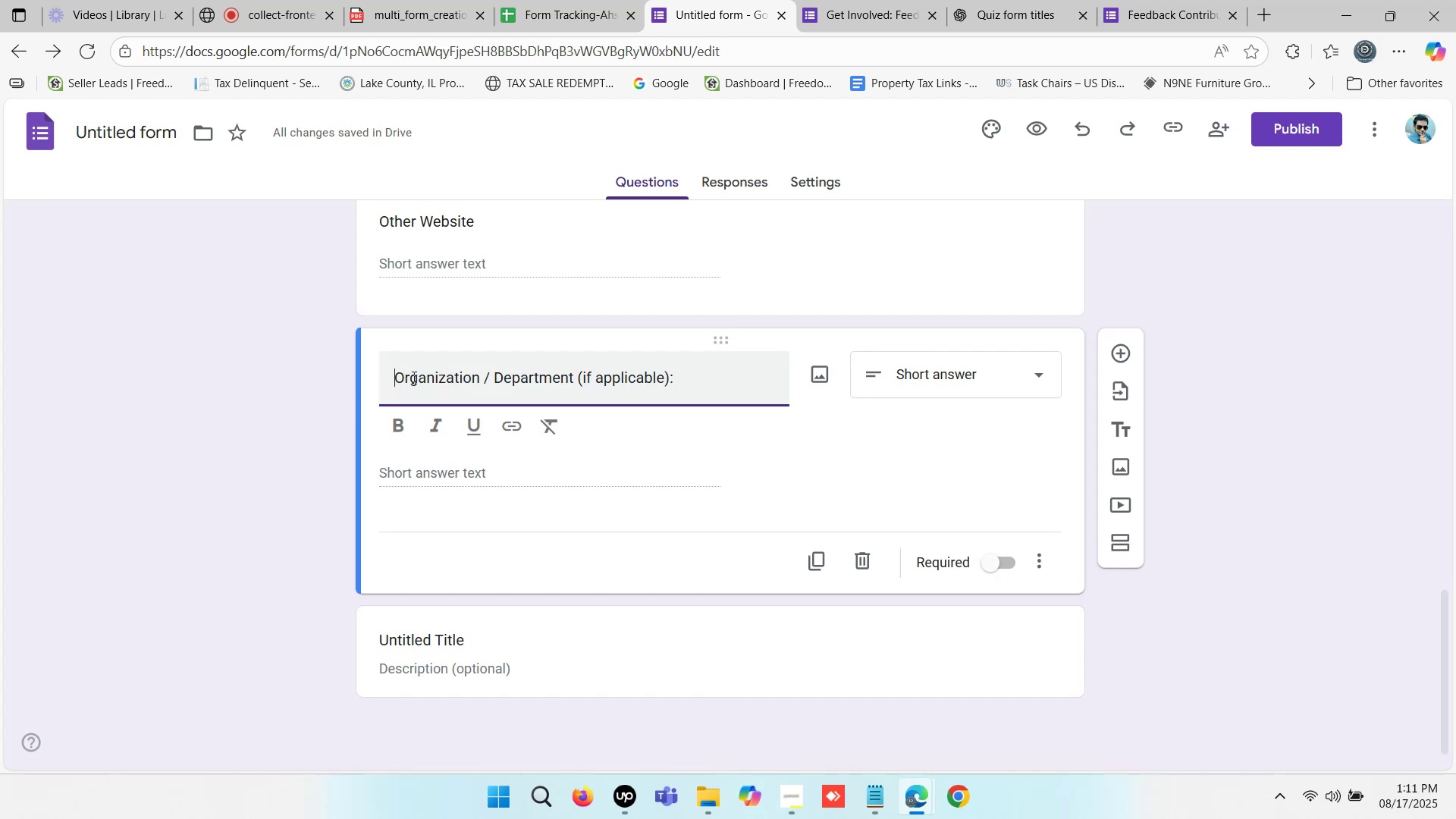 
key(Backspace)
 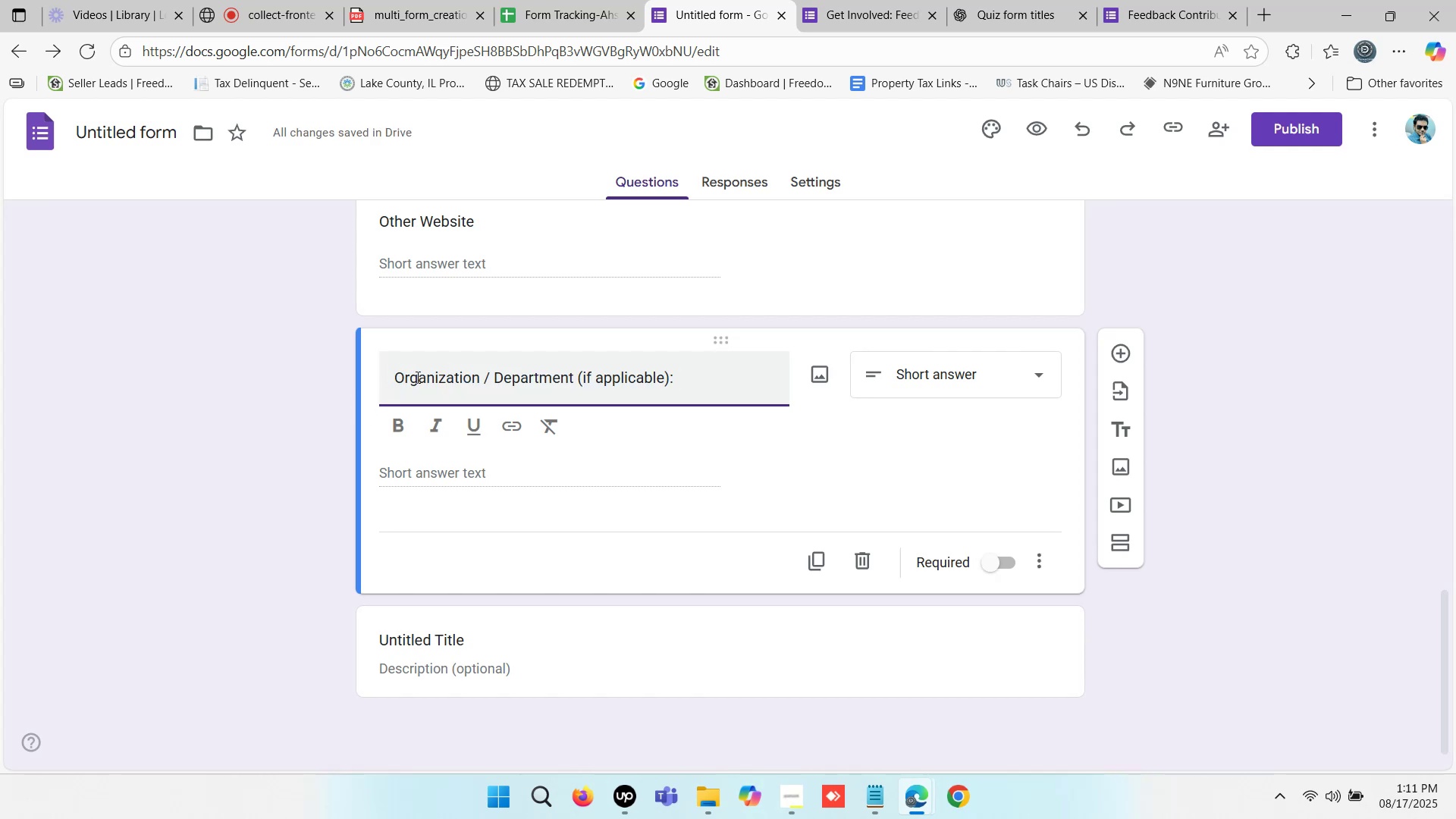 
key(Backspace)
 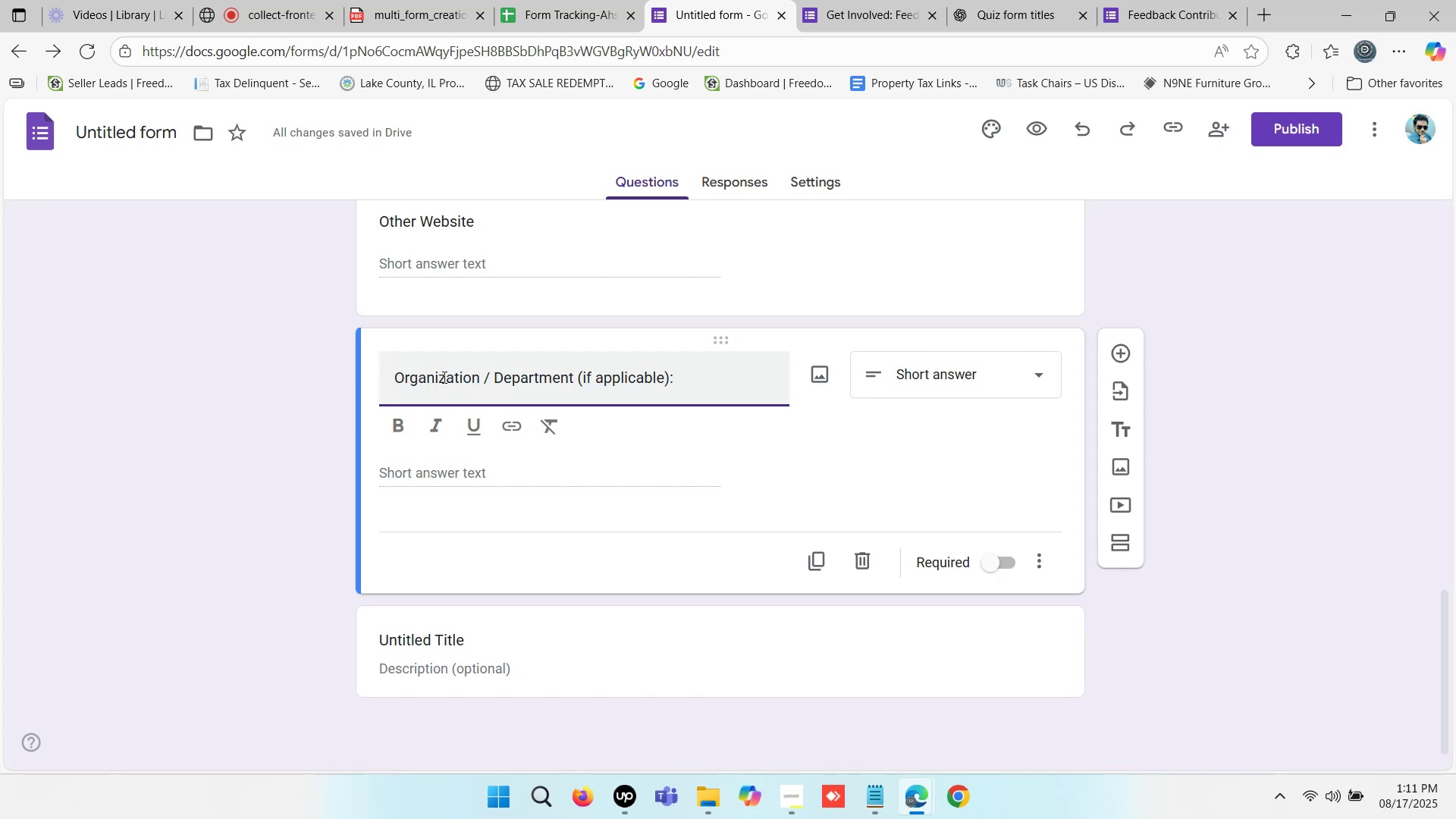 
key(Backspace)
 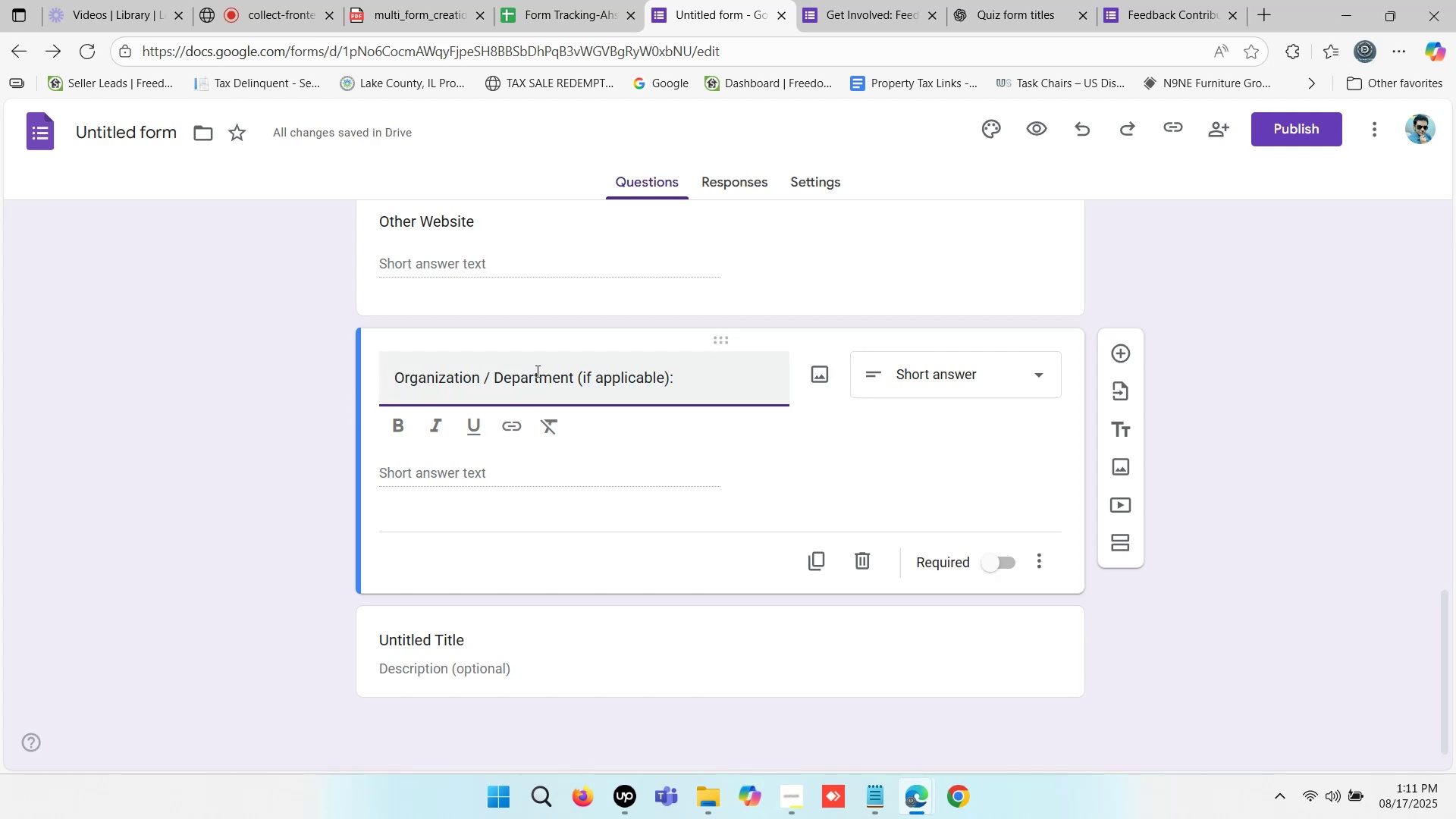 
wait(8.03)
 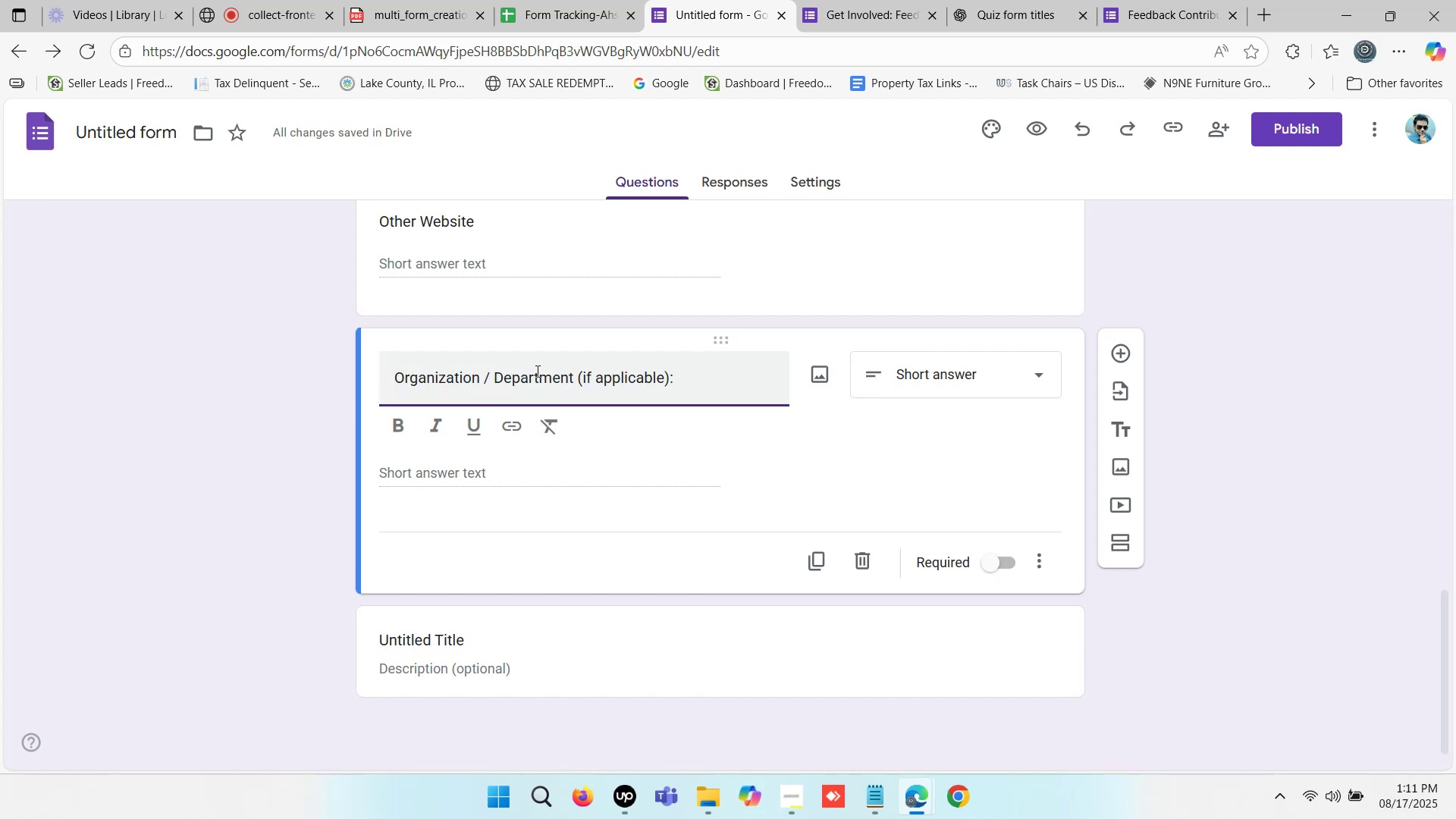 
left_click([515, 380])
 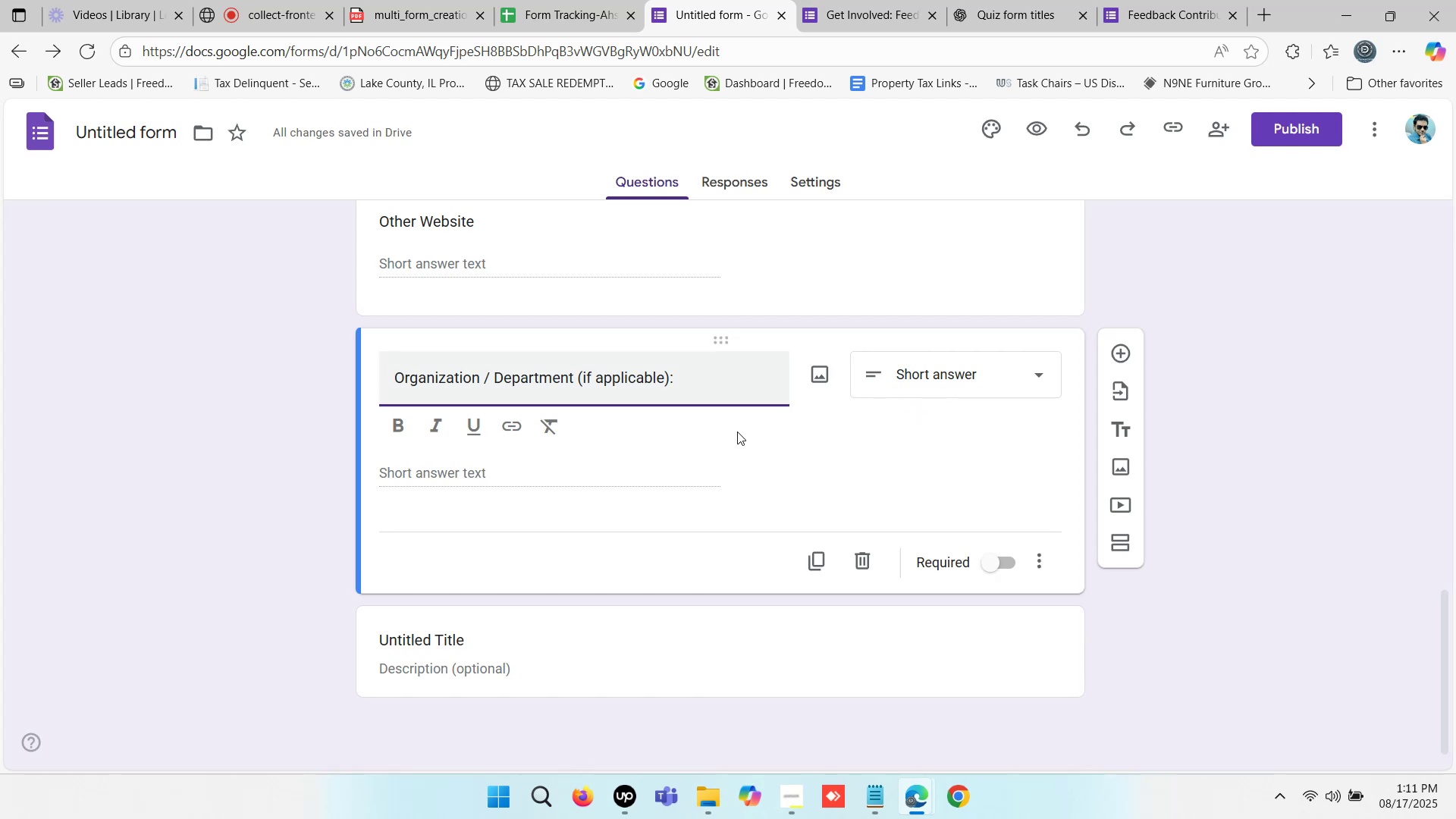 
wait(6.34)
 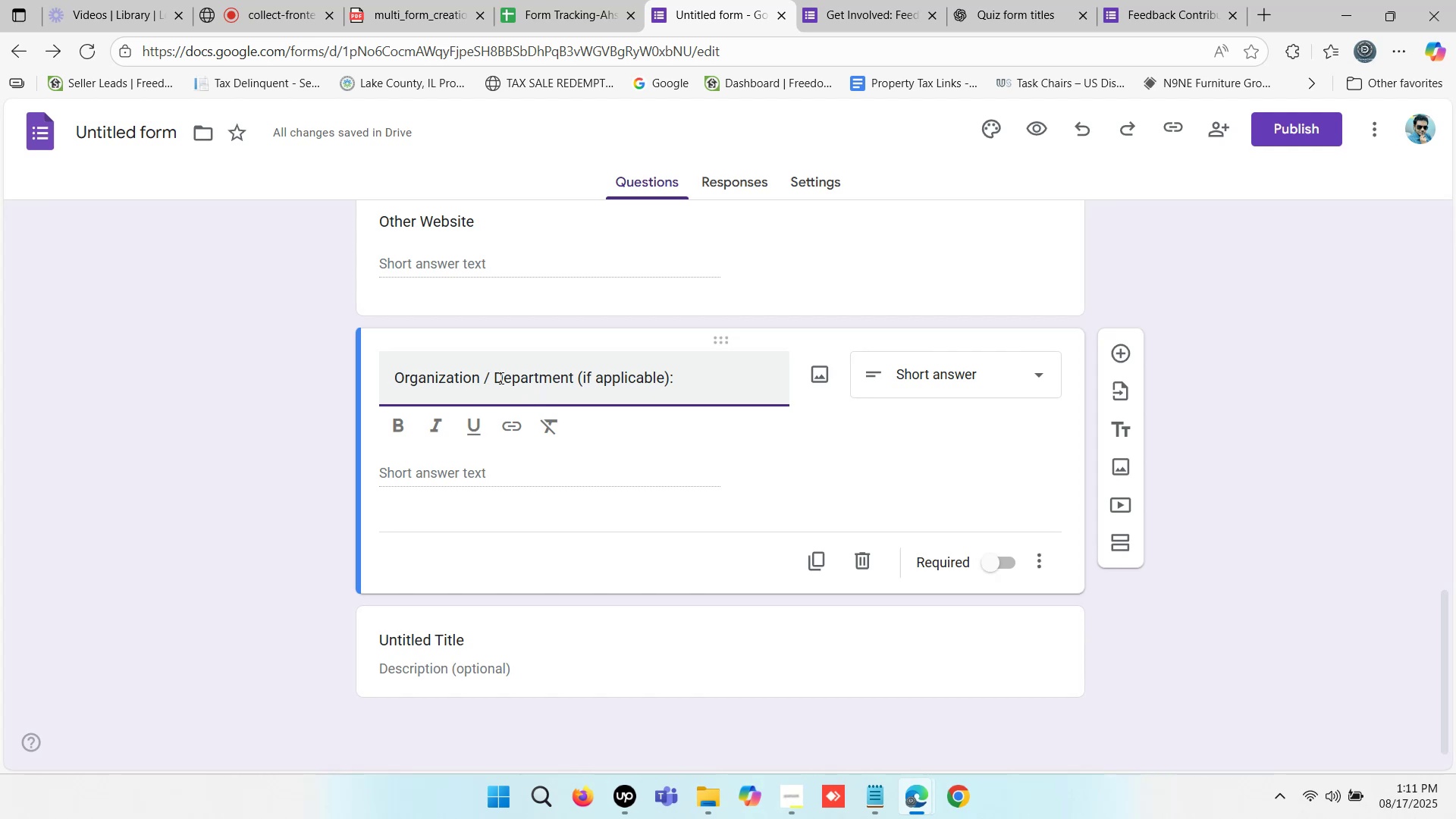 
scroll: coordinate [720, 421], scroll_direction: down, amount: 1.0
 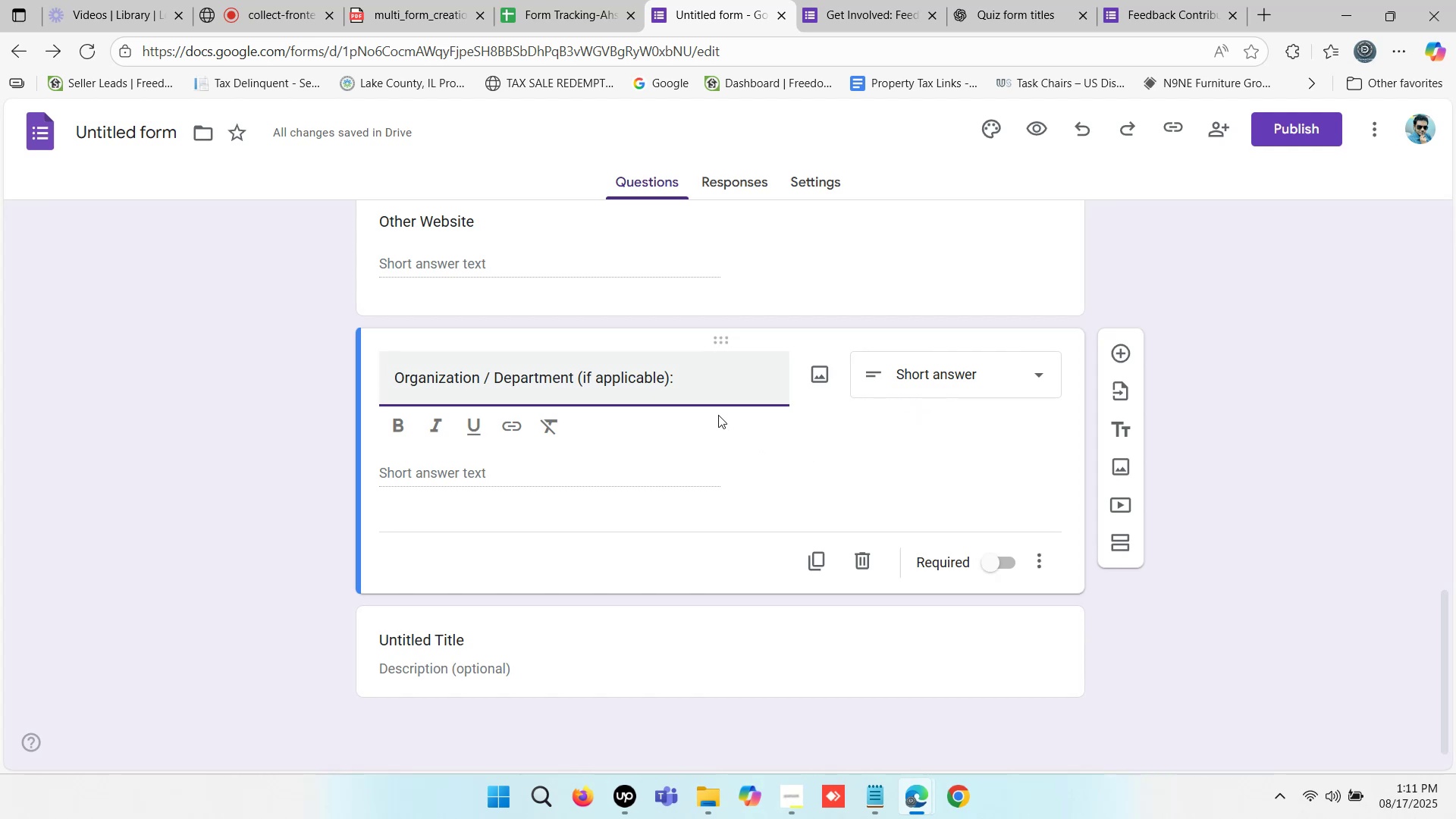 
left_click([706, 384])
 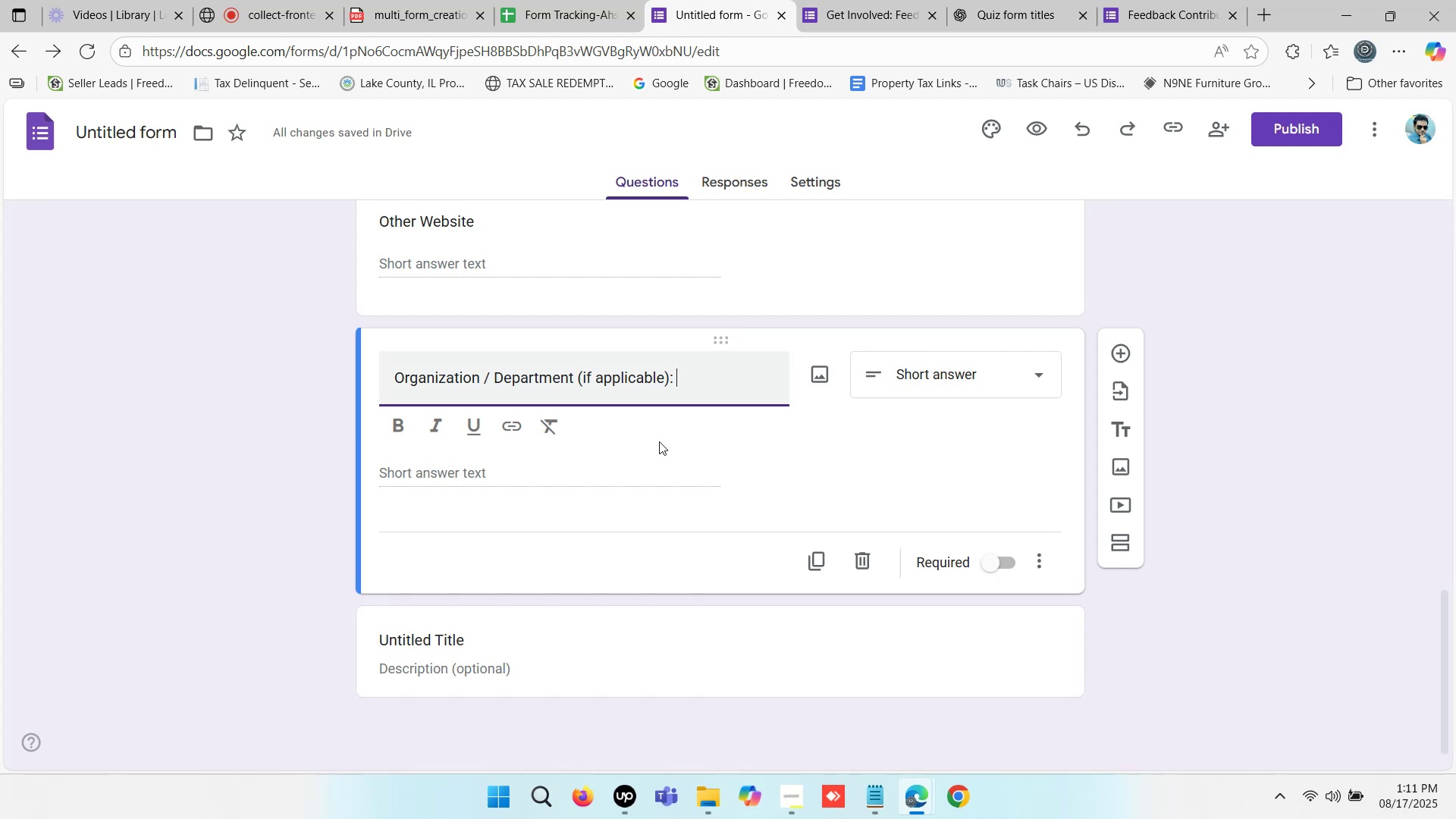 
key(Backspace)
 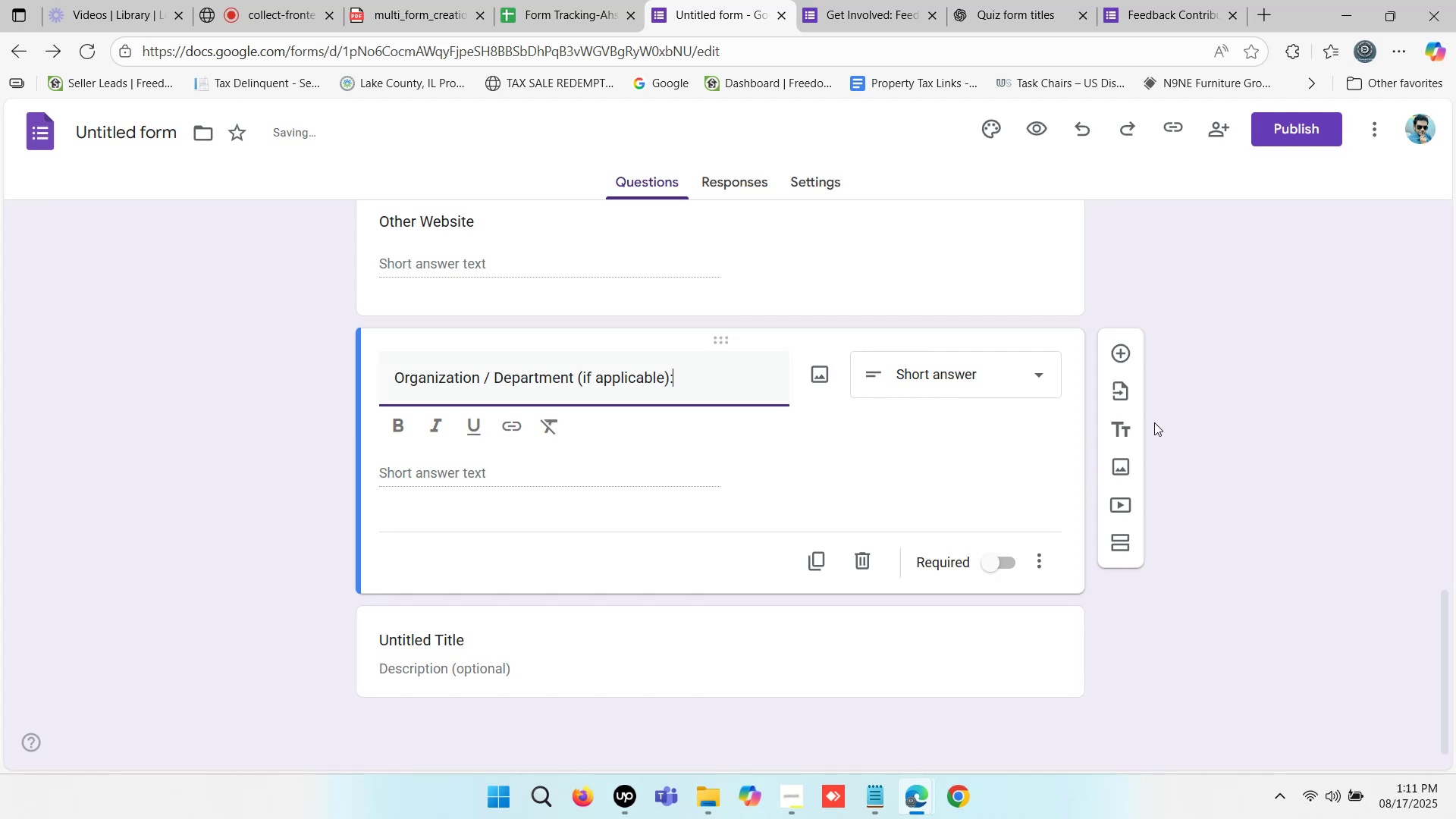 
left_click([1187, 407])
 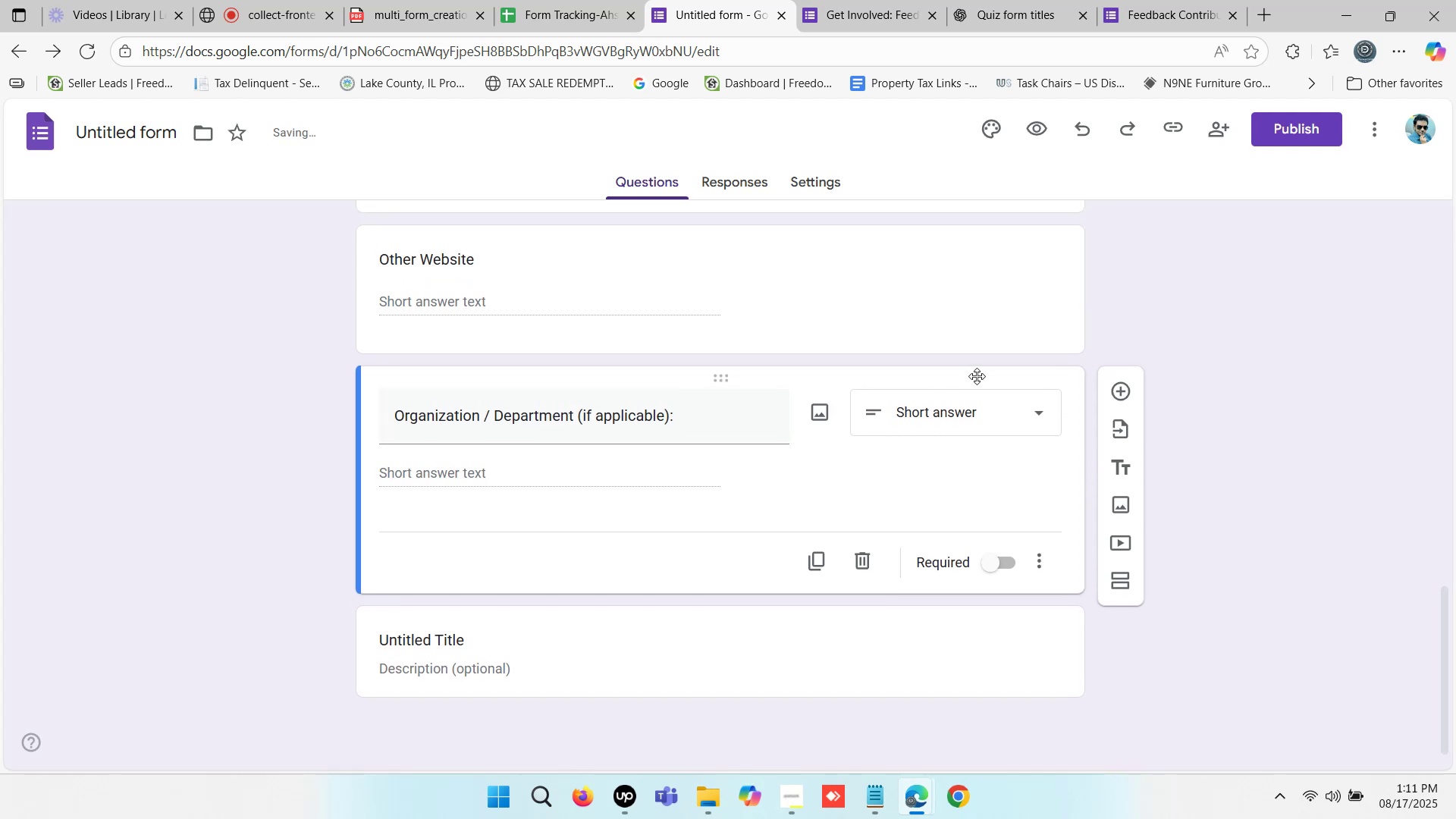 
scroll: coordinate [975, 376], scroll_direction: up, amount: 1.0
 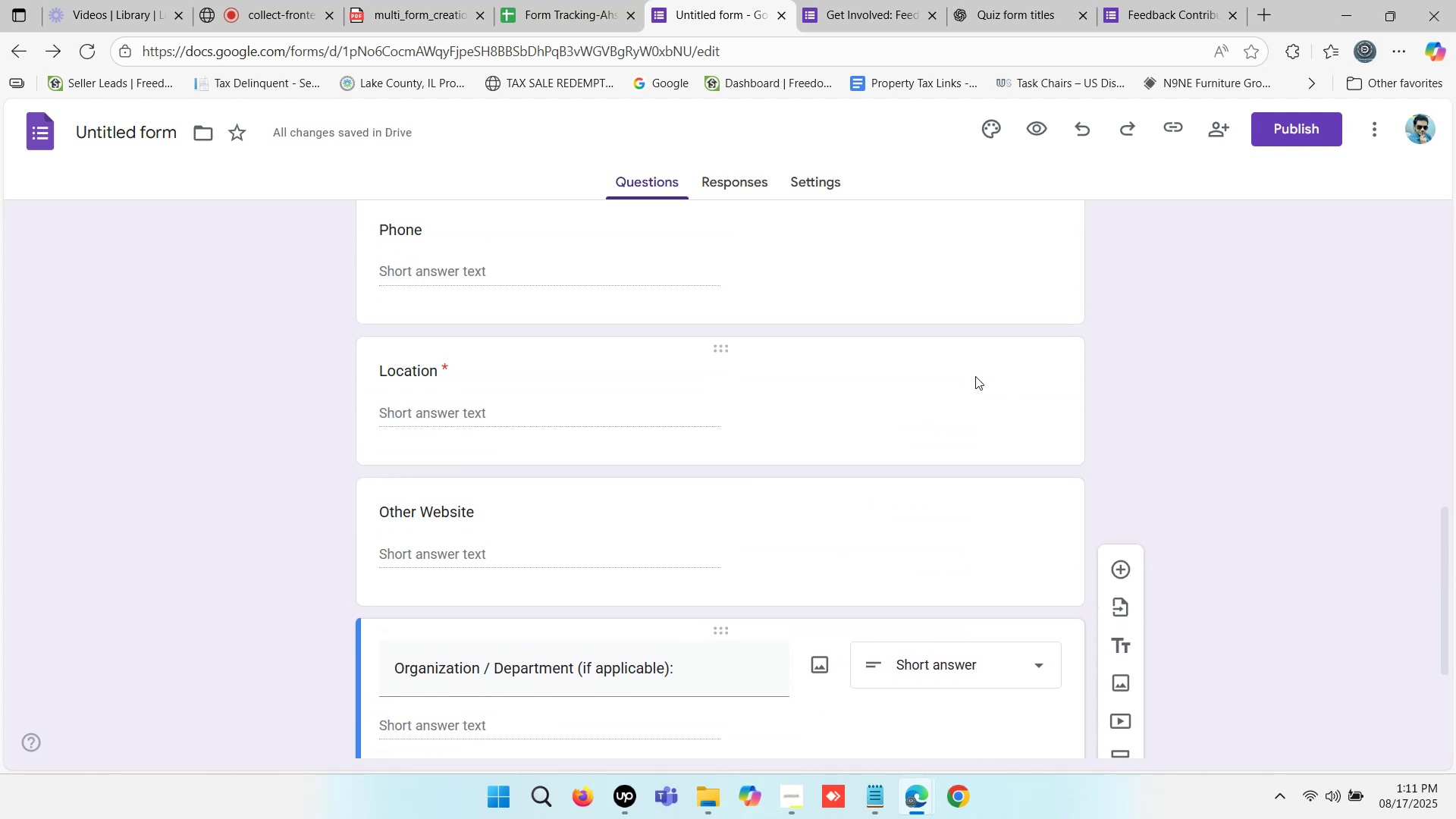 
scroll: coordinate [968, 520], scroll_direction: down, amount: 4.0
 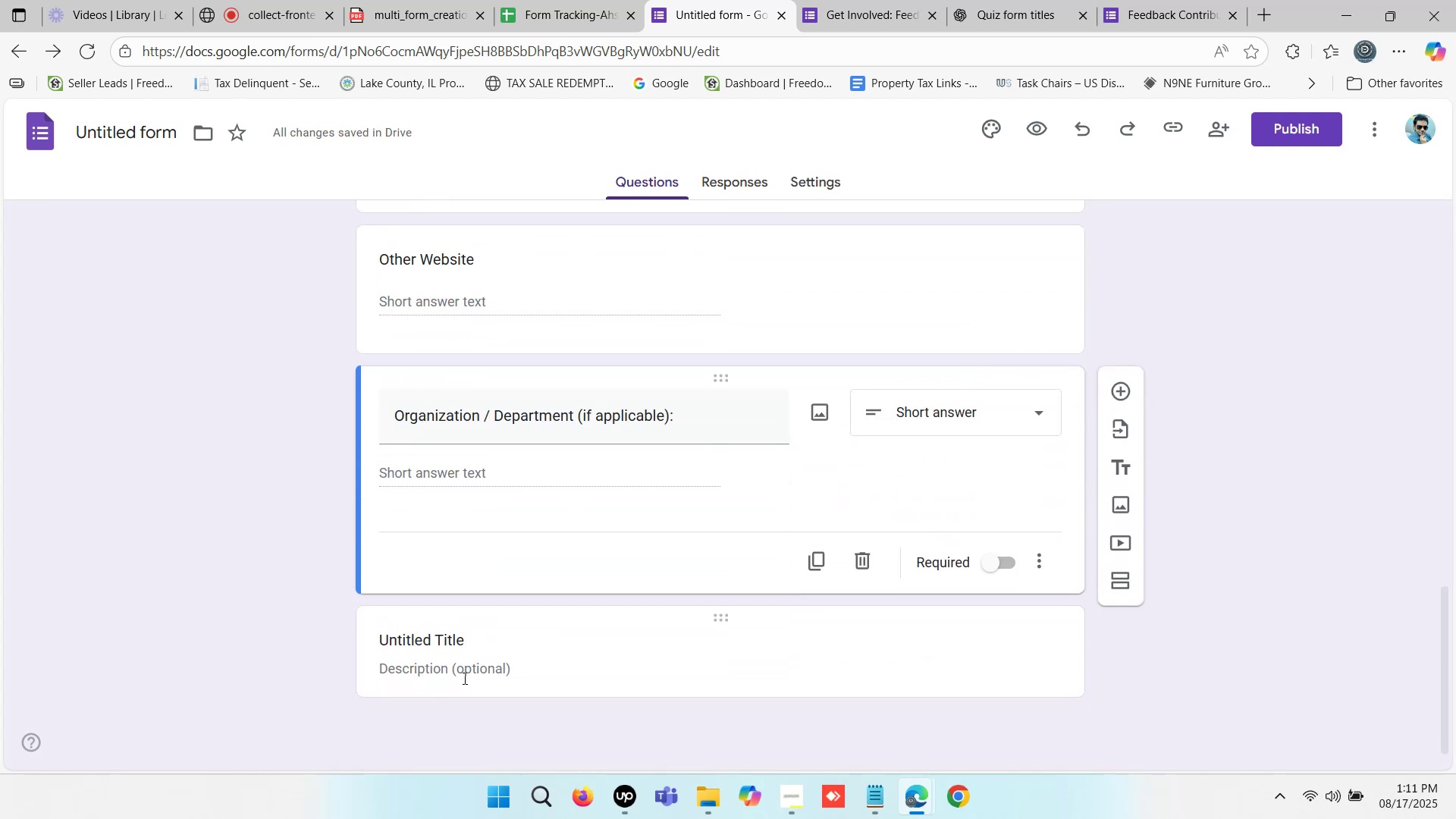 
left_click([468, 672])
 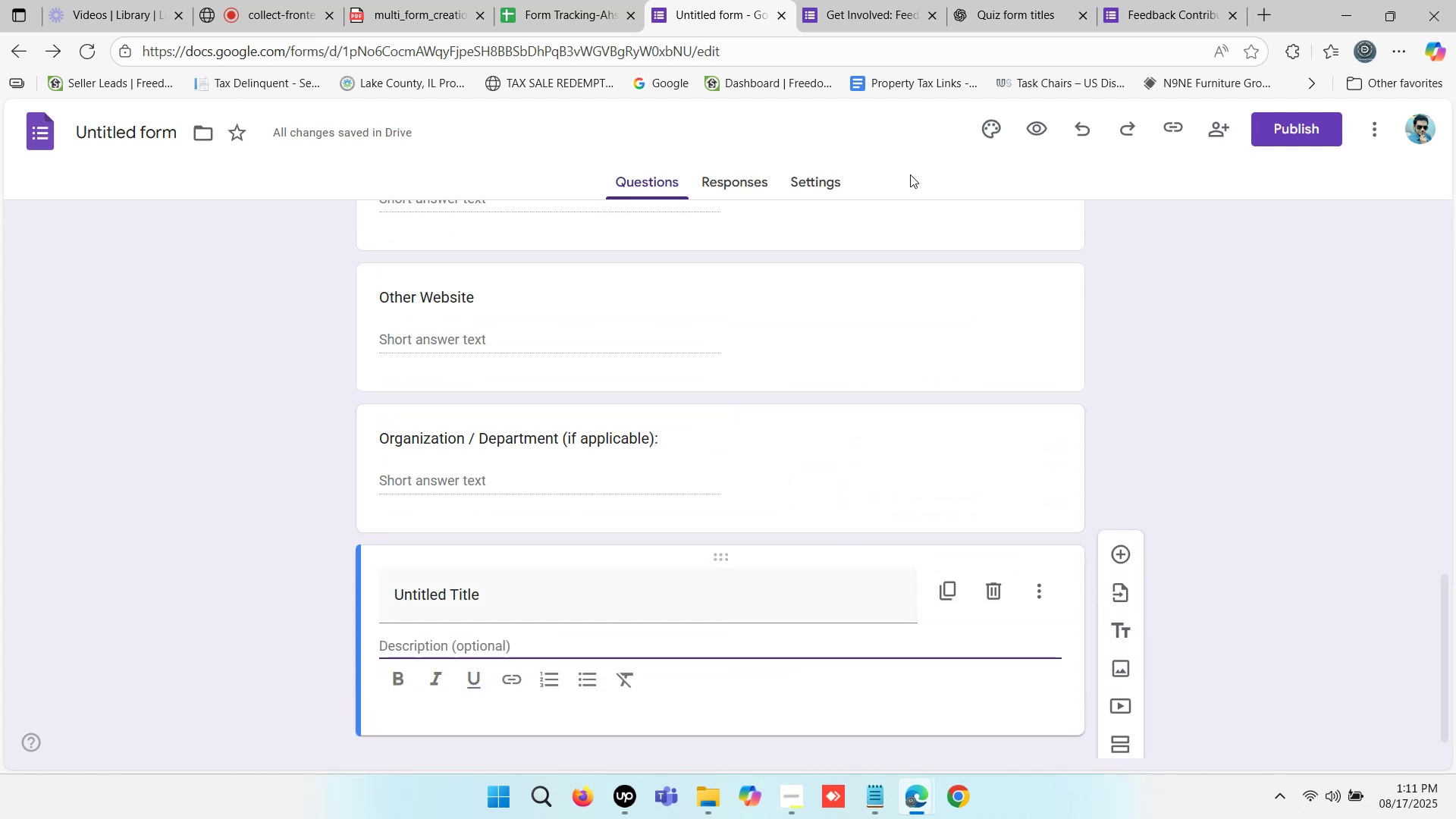 
left_click([976, 0])
 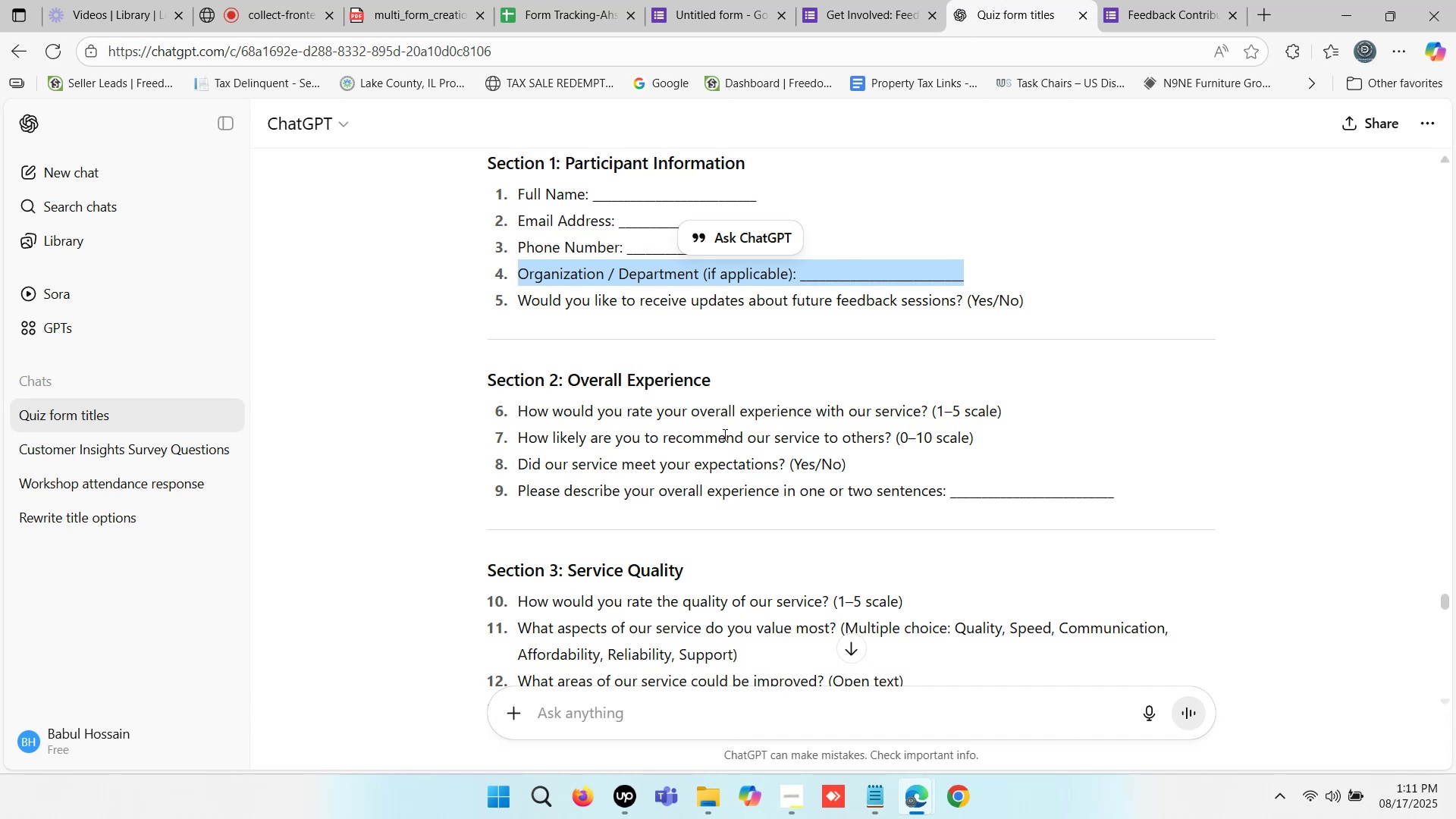 
left_click([634, 388])
 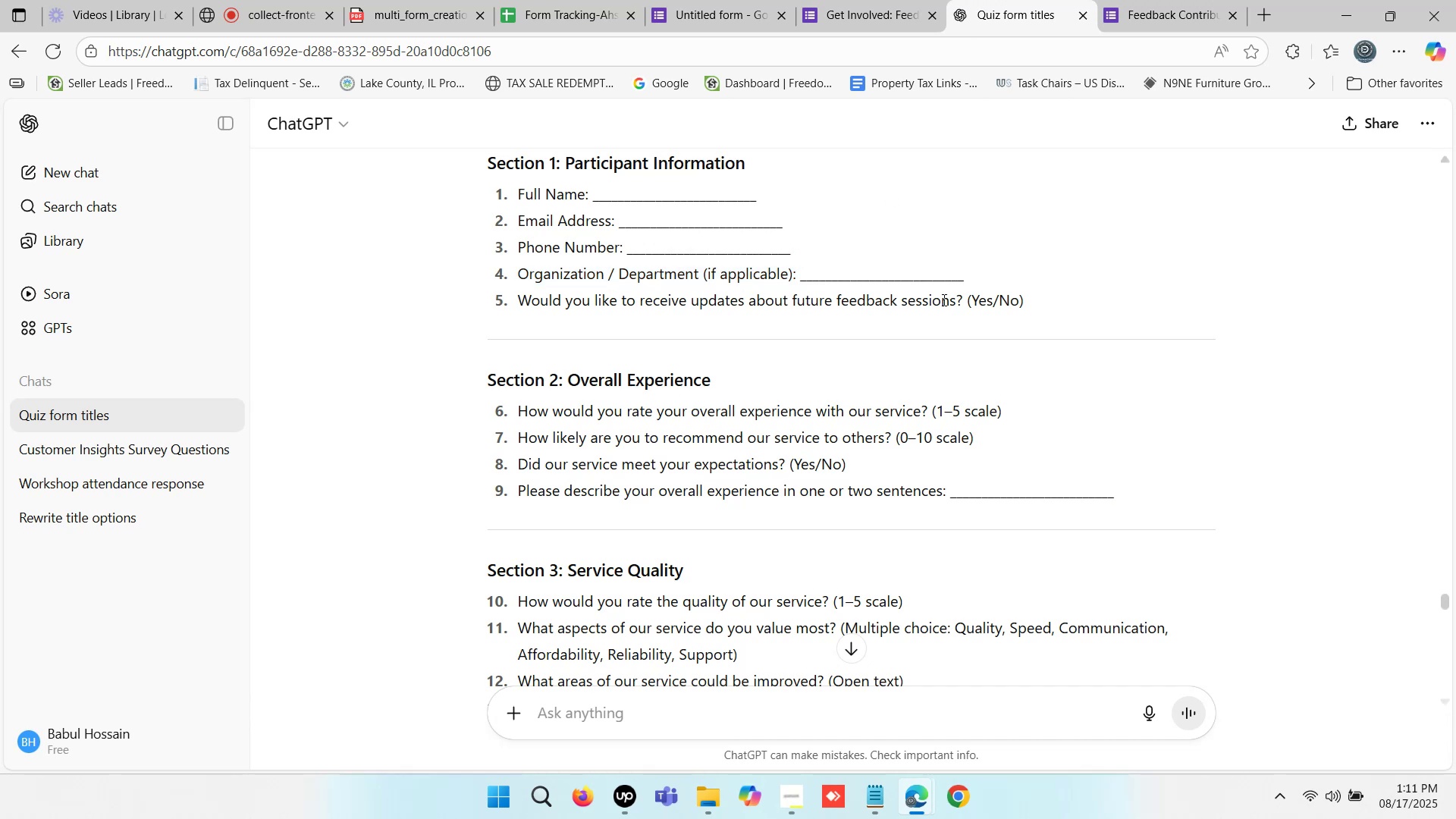 
left_click_drag(start_coordinate=[962, 299], to_coordinate=[521, 297])
 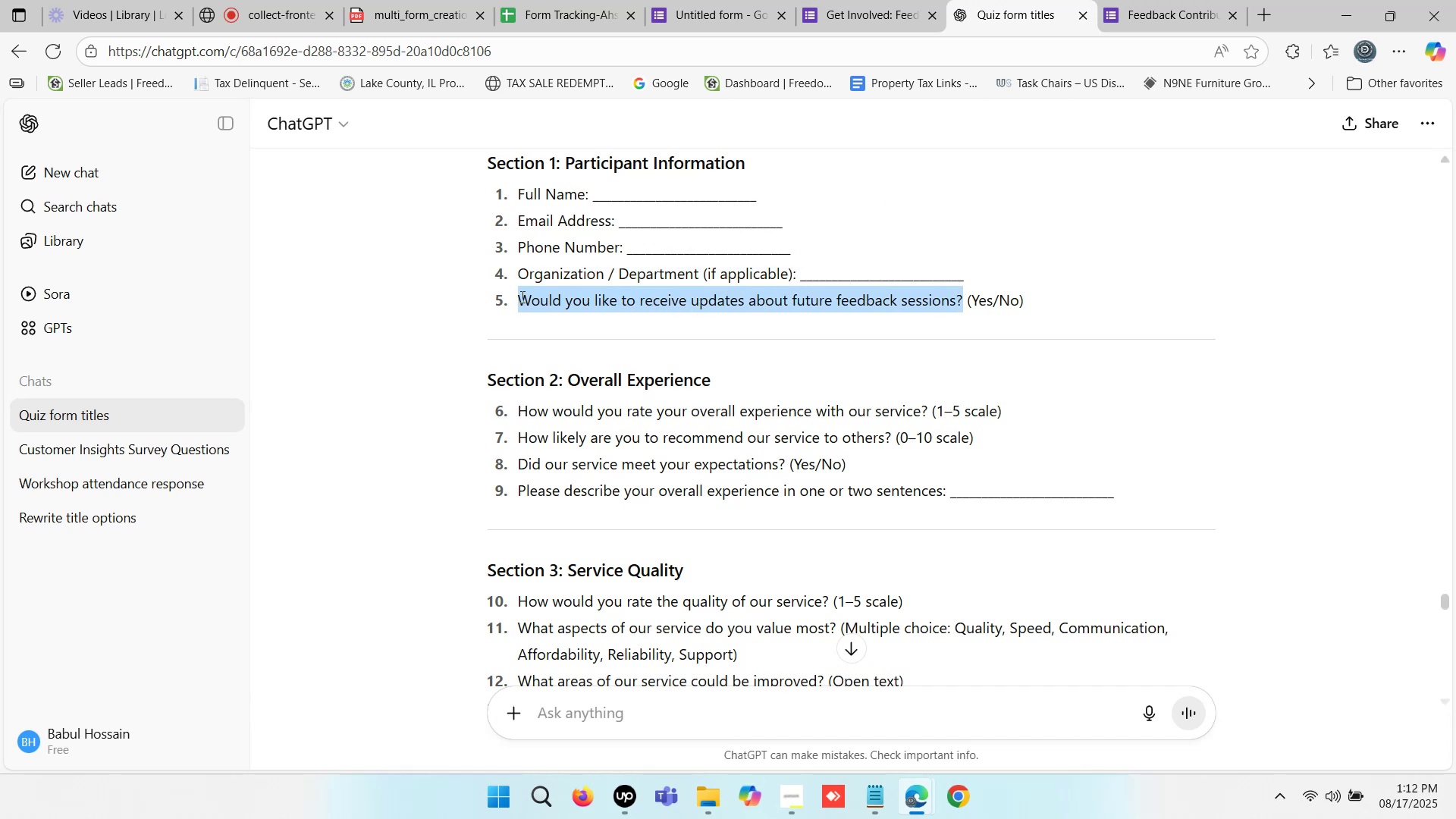 
key(Control+C)
 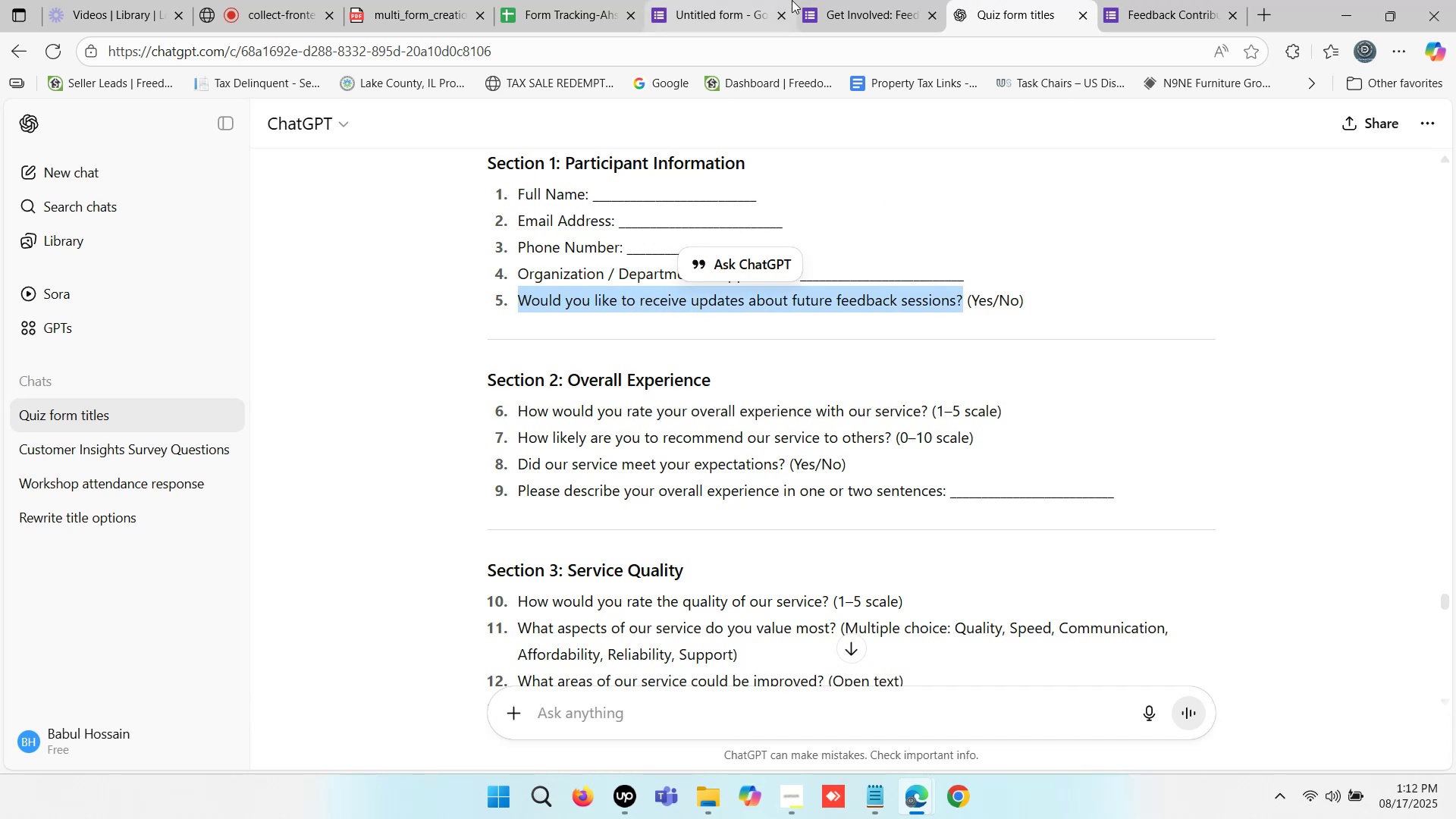 
left_click([843, 0])
 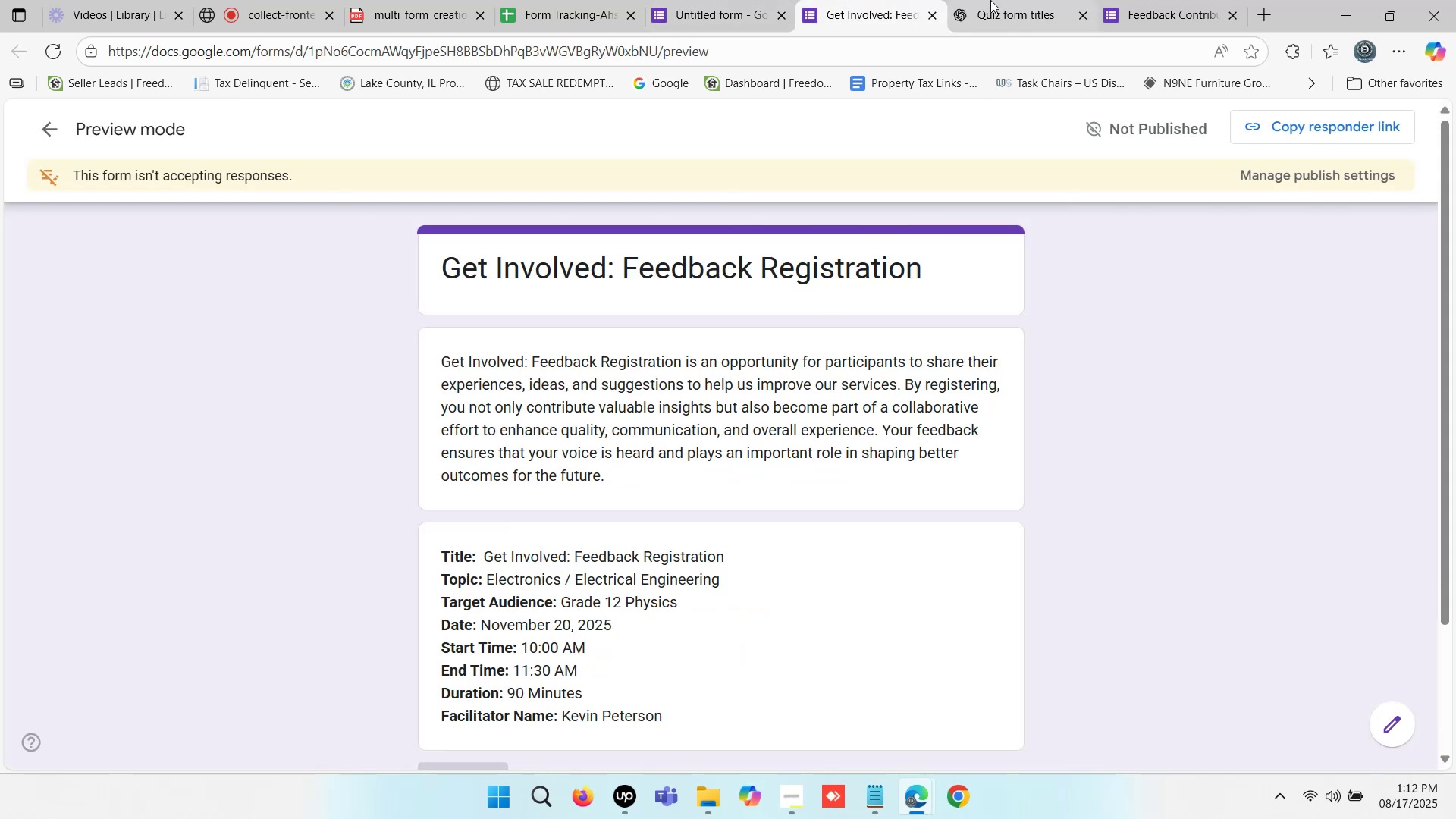 
left_click([1014, 0])
 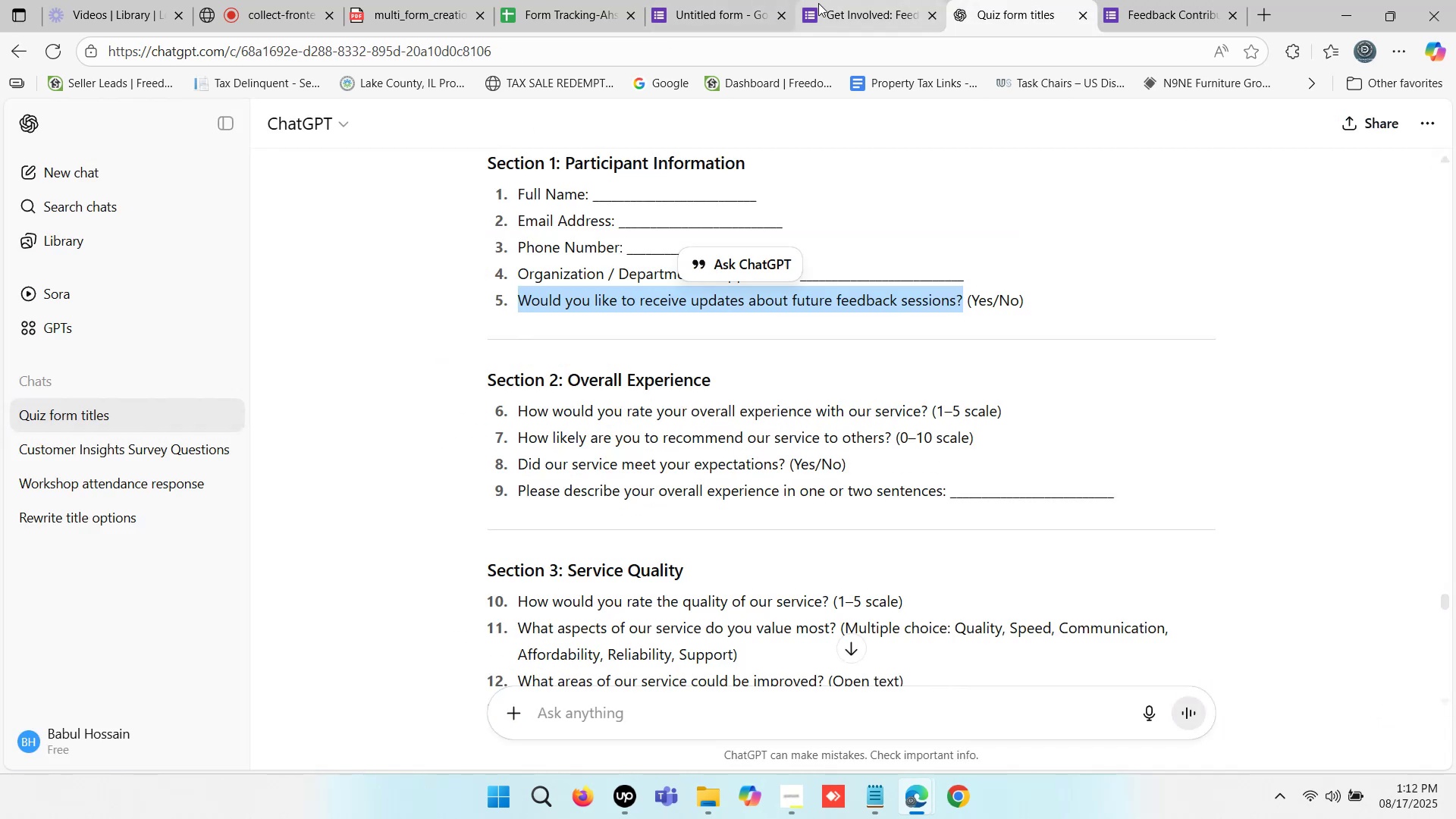 
left_click([696, 0])
 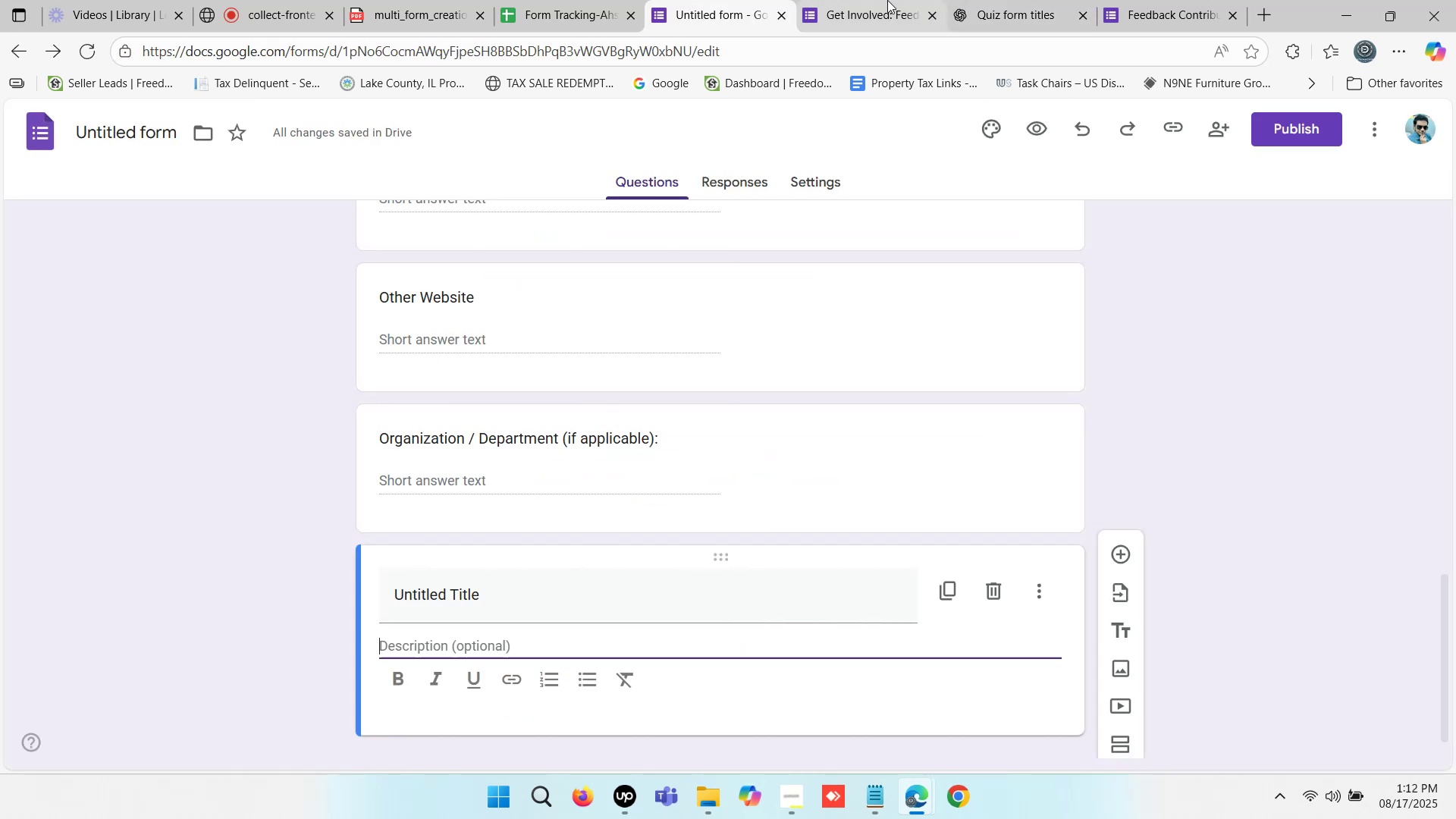 
left_click([887, 0])
 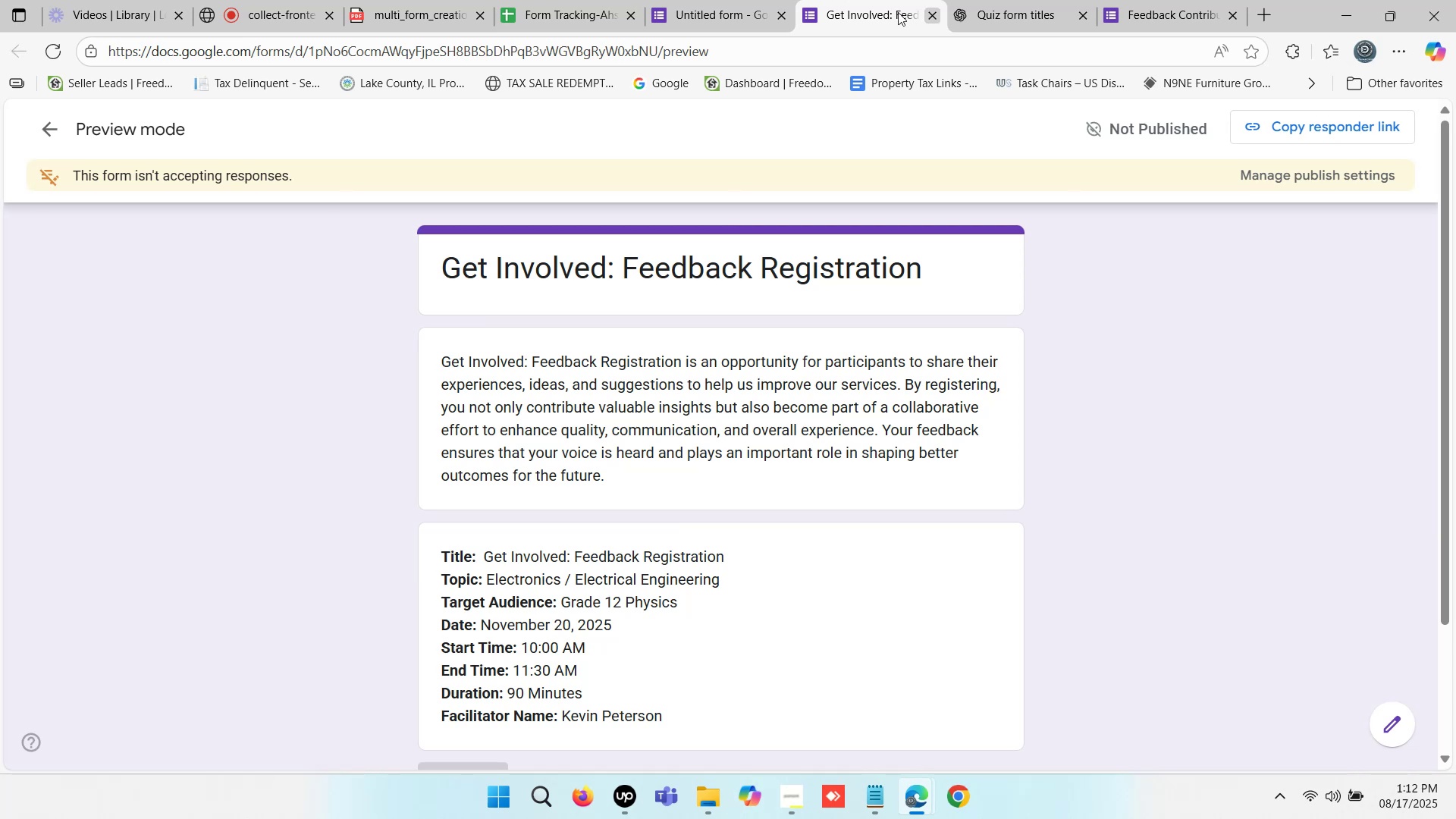 
double_click([756, 0])
 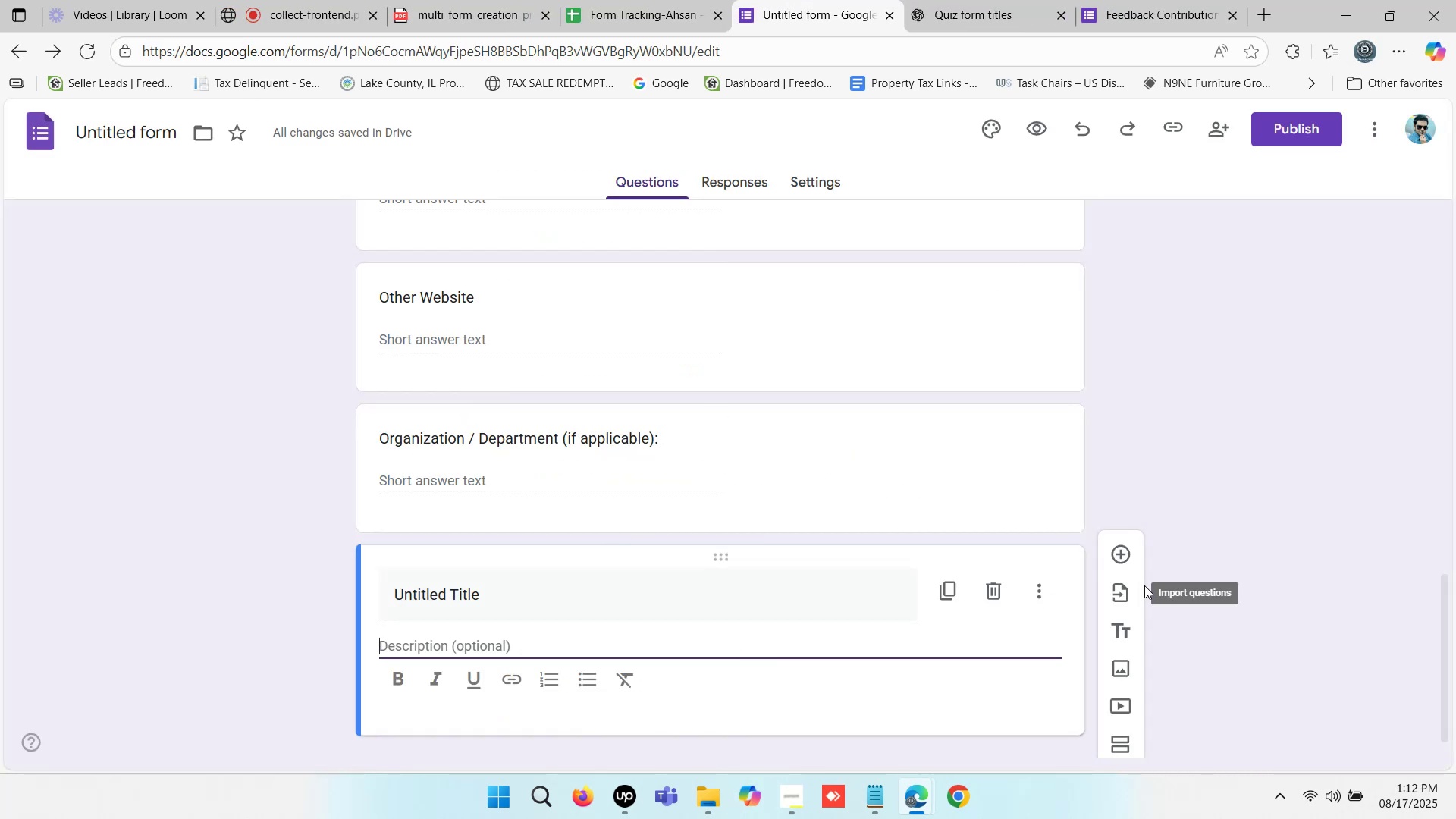 
left_click([993, 585])
 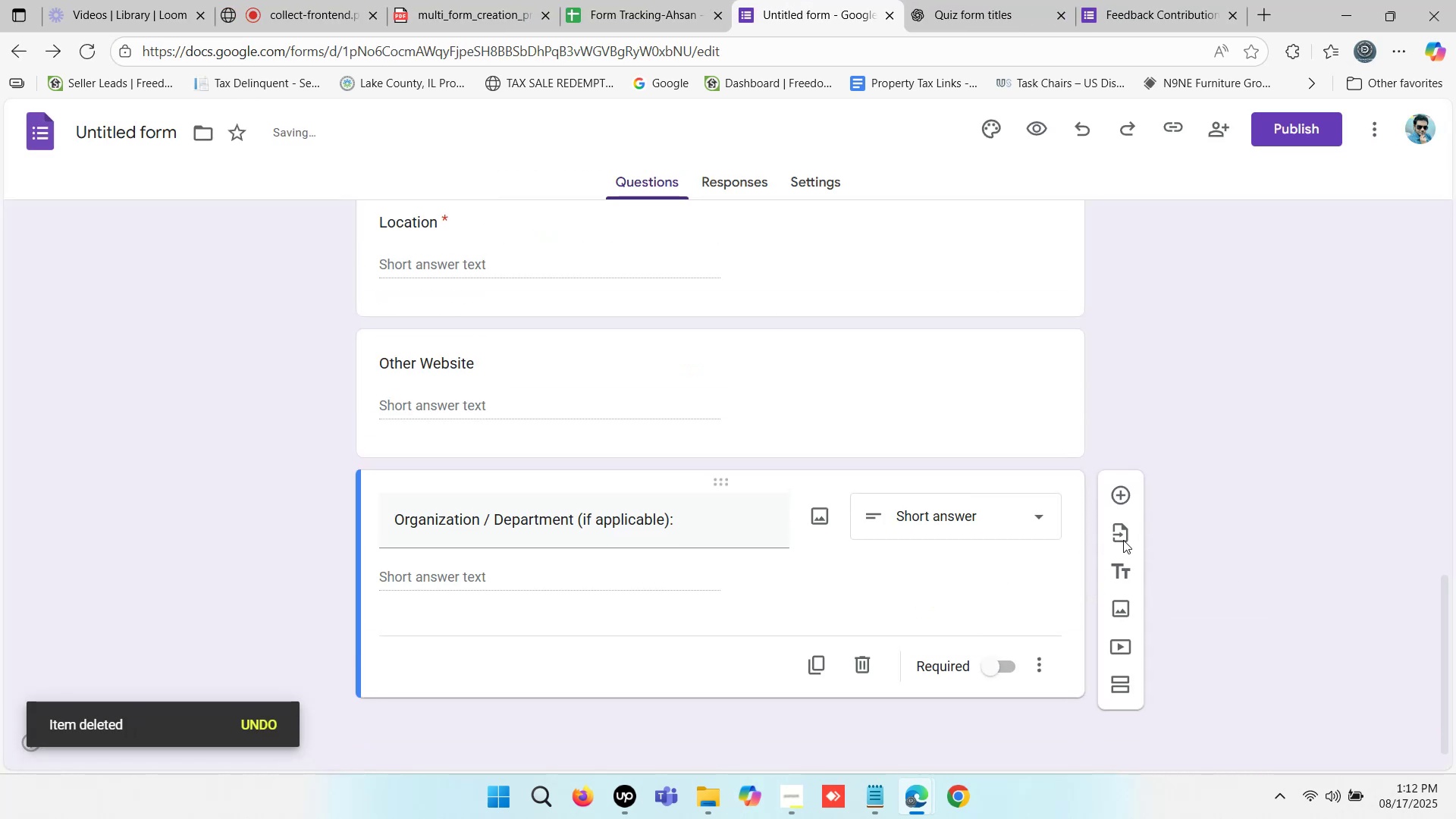 
left_click([1132, 488])
 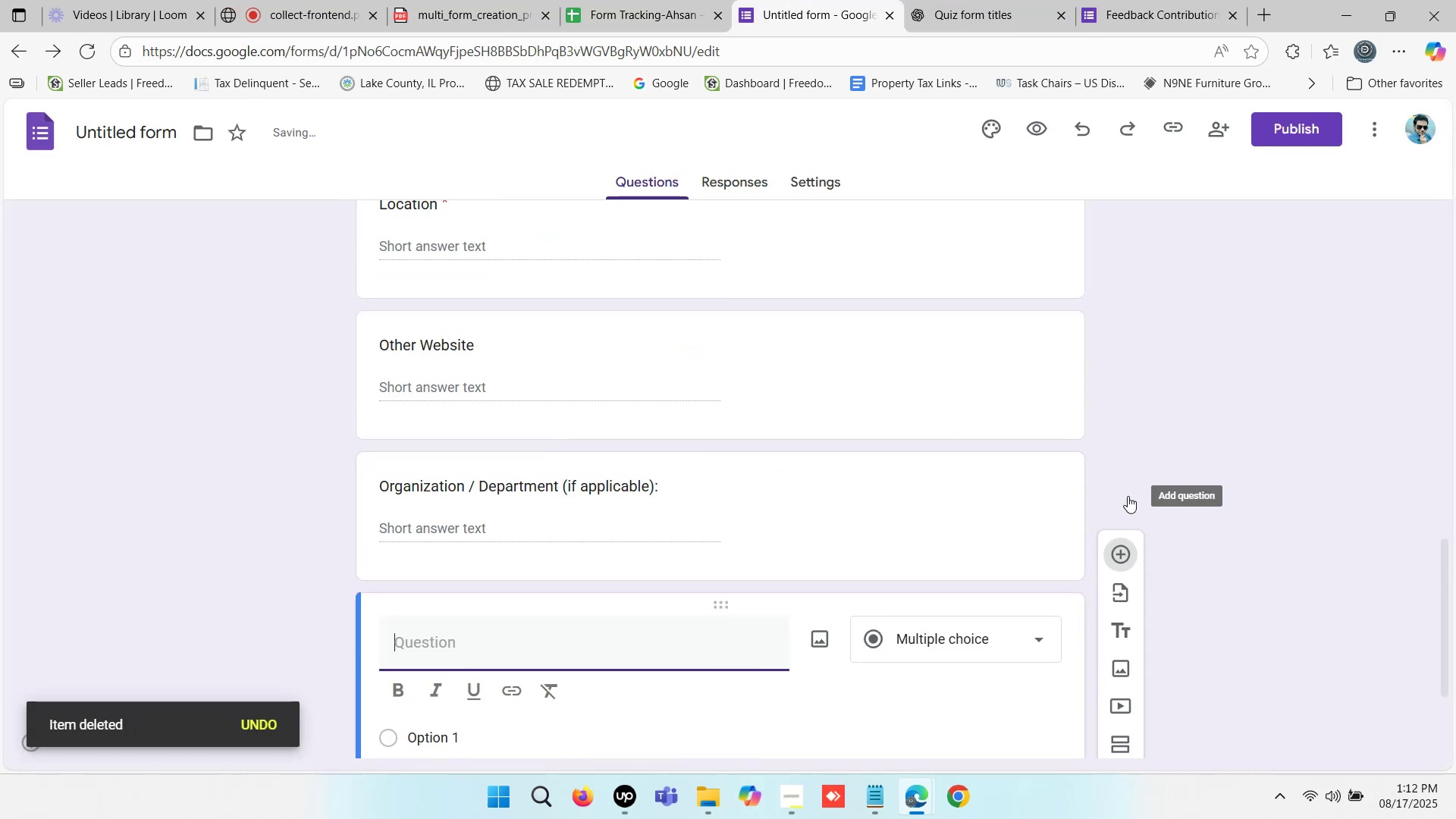 
key(Control+V)
 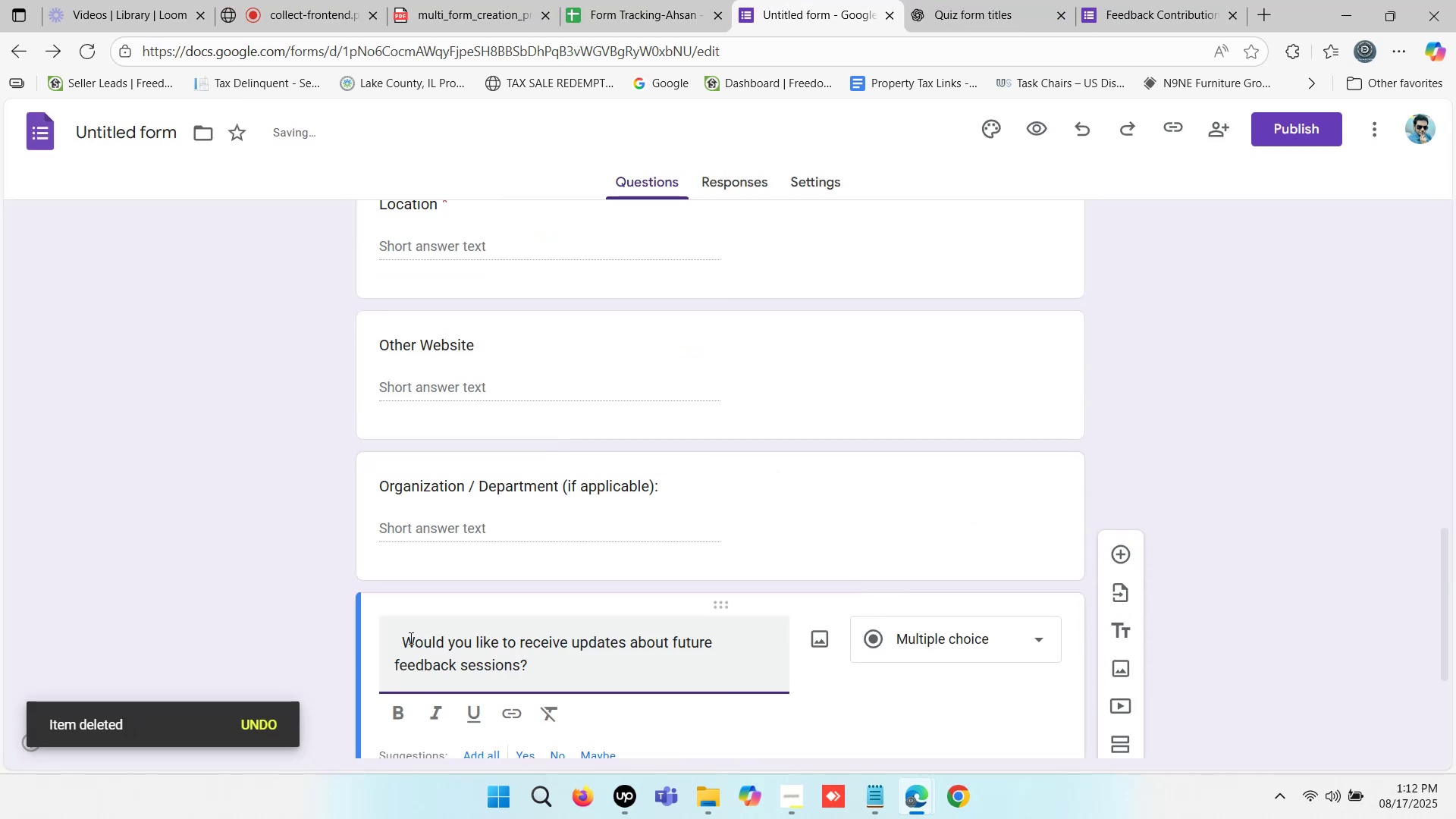 
left_click([404, 635])
 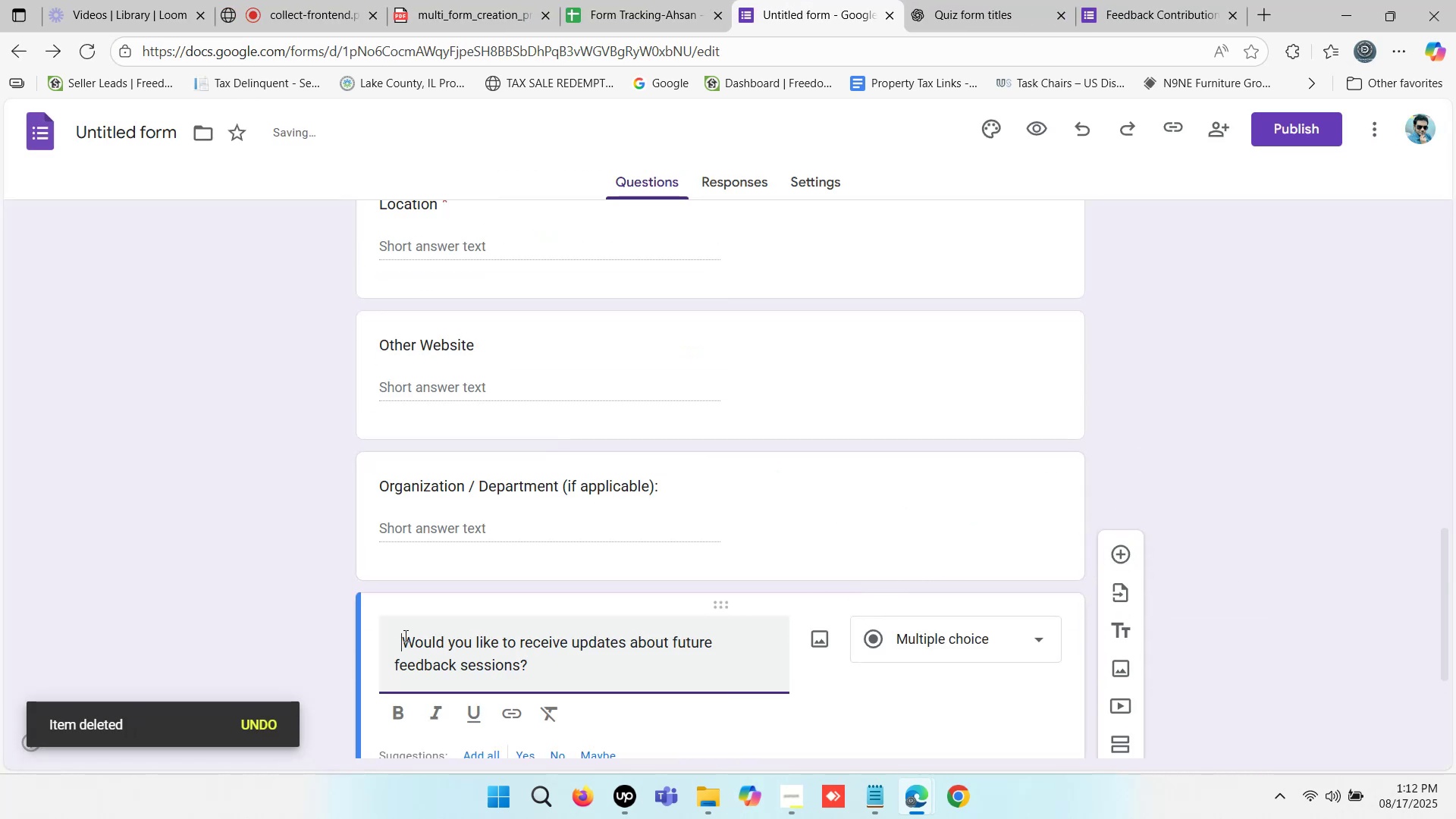 
key(Backspace)
 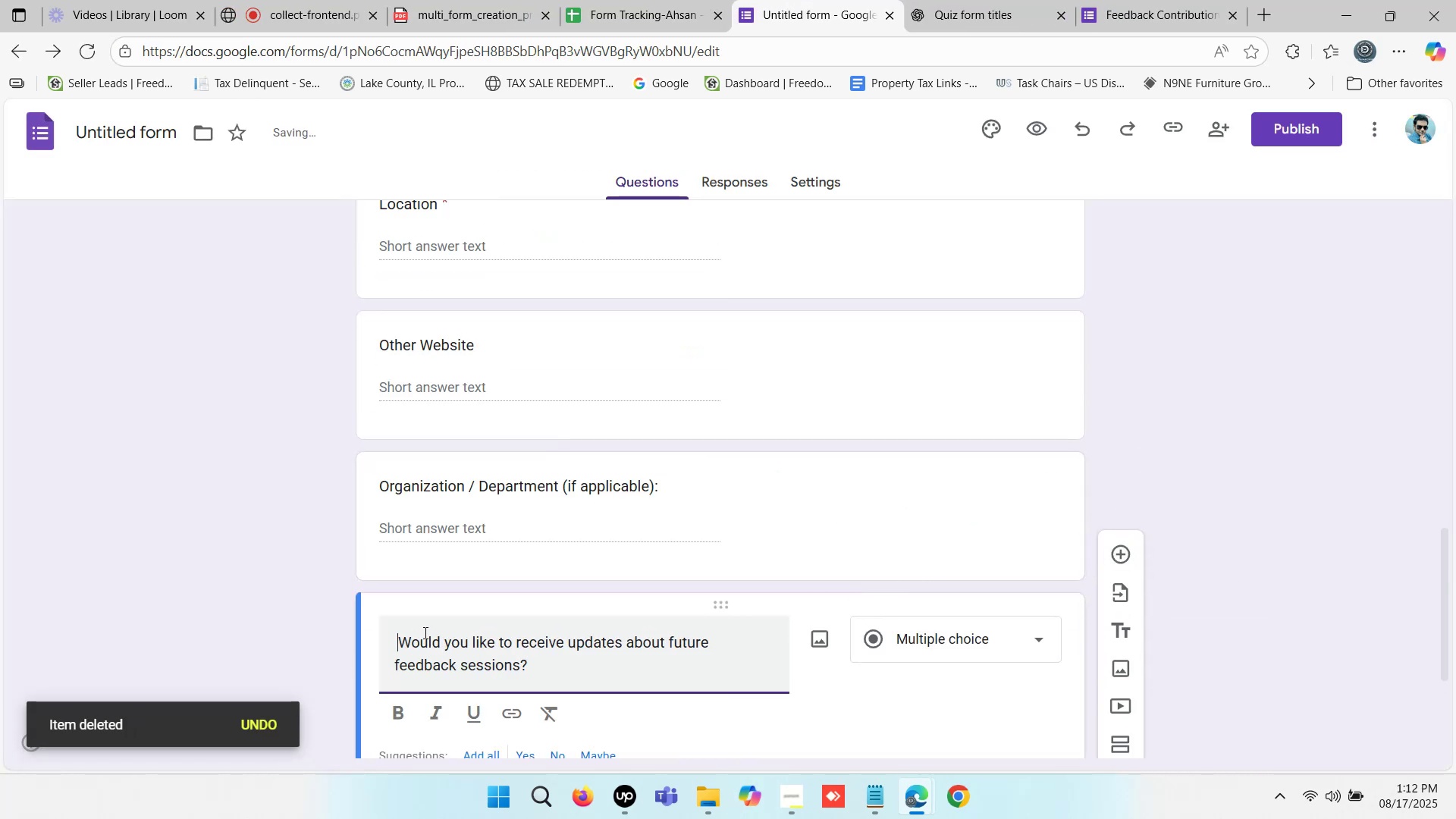 
key(Backspace)
 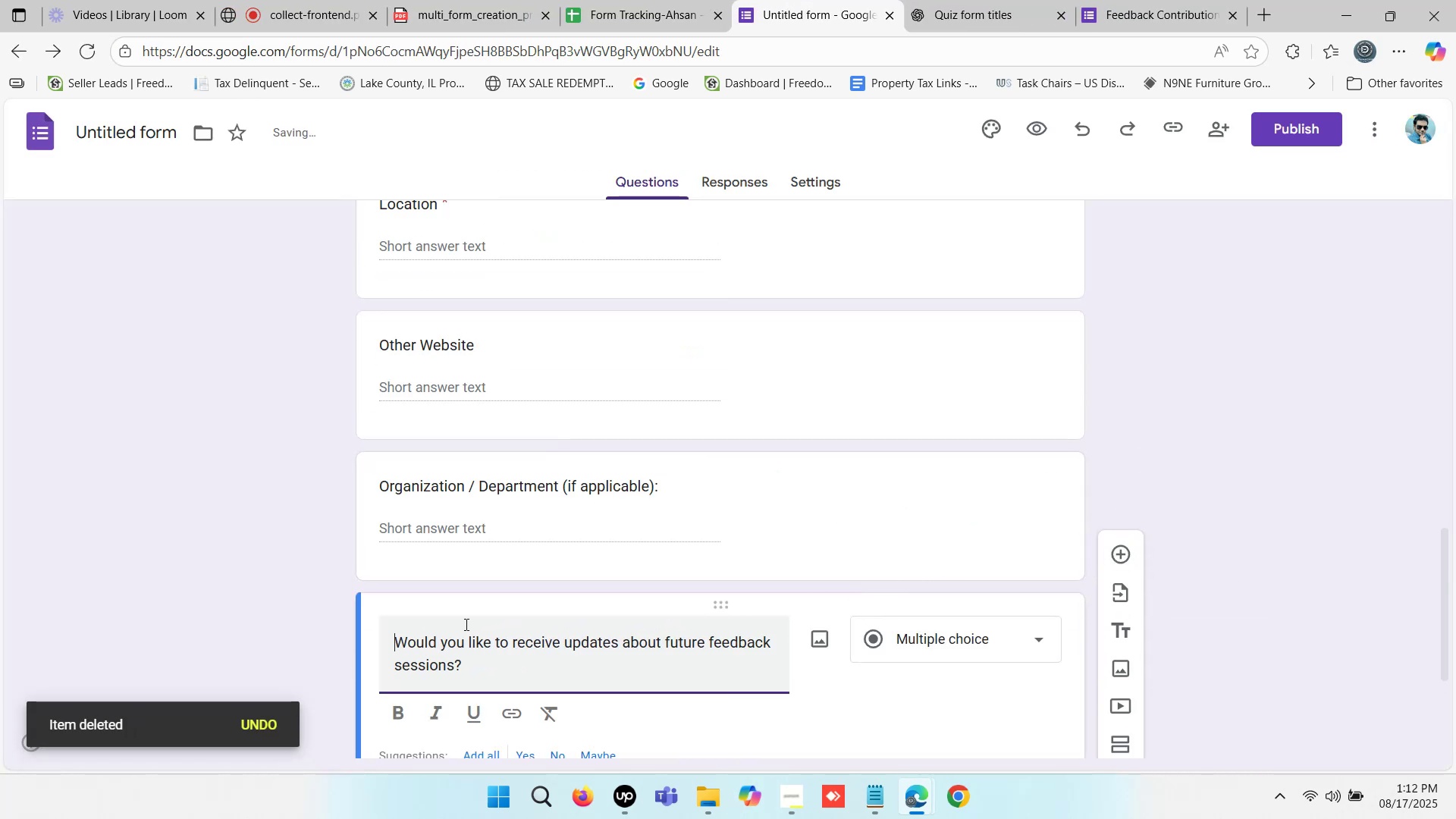 
key(Backspace)
 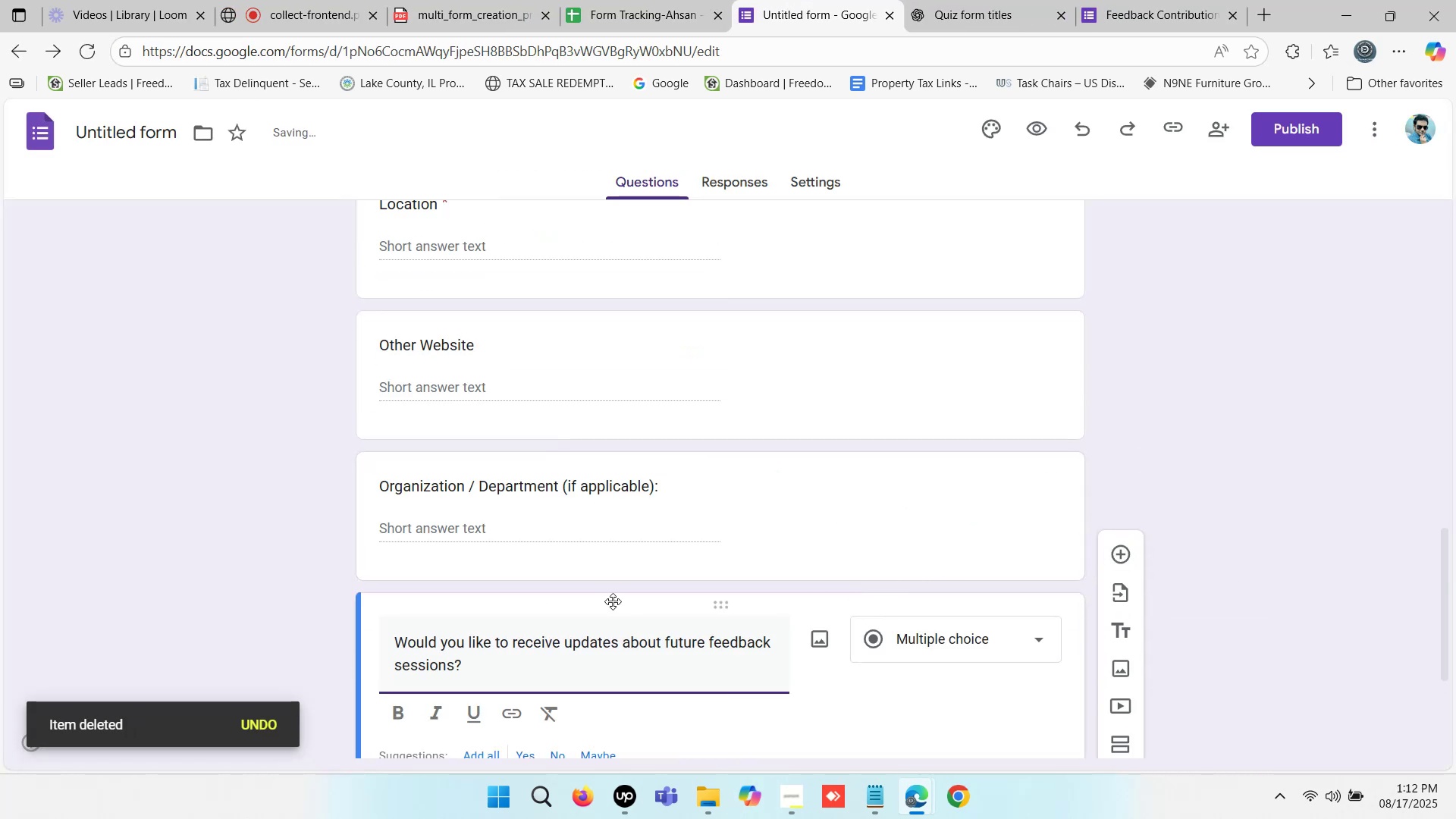 
scroll: coordinate [753, 591], scroll_direction: down, amount: 2.0
 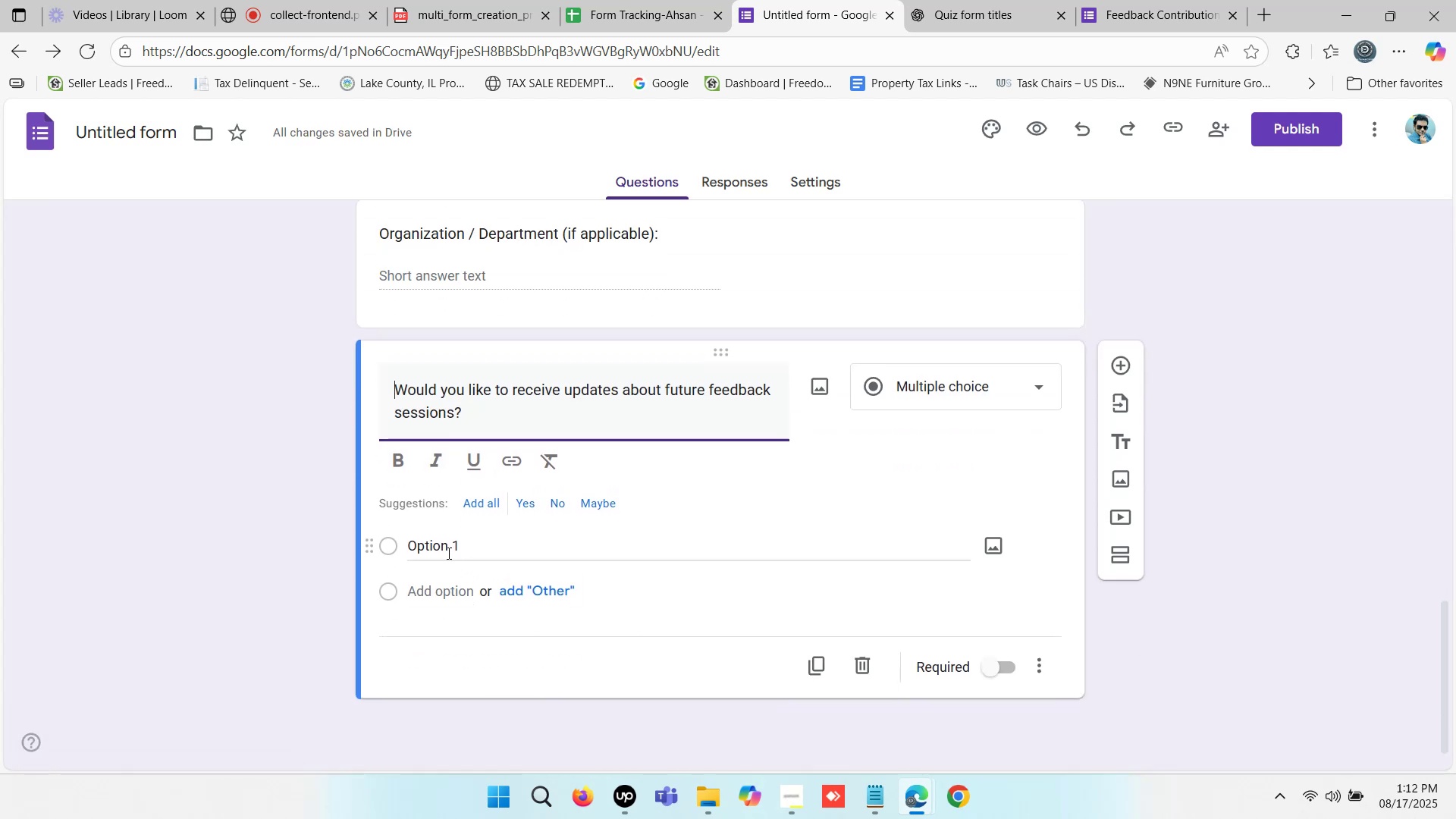 
left_click([445, 548])
 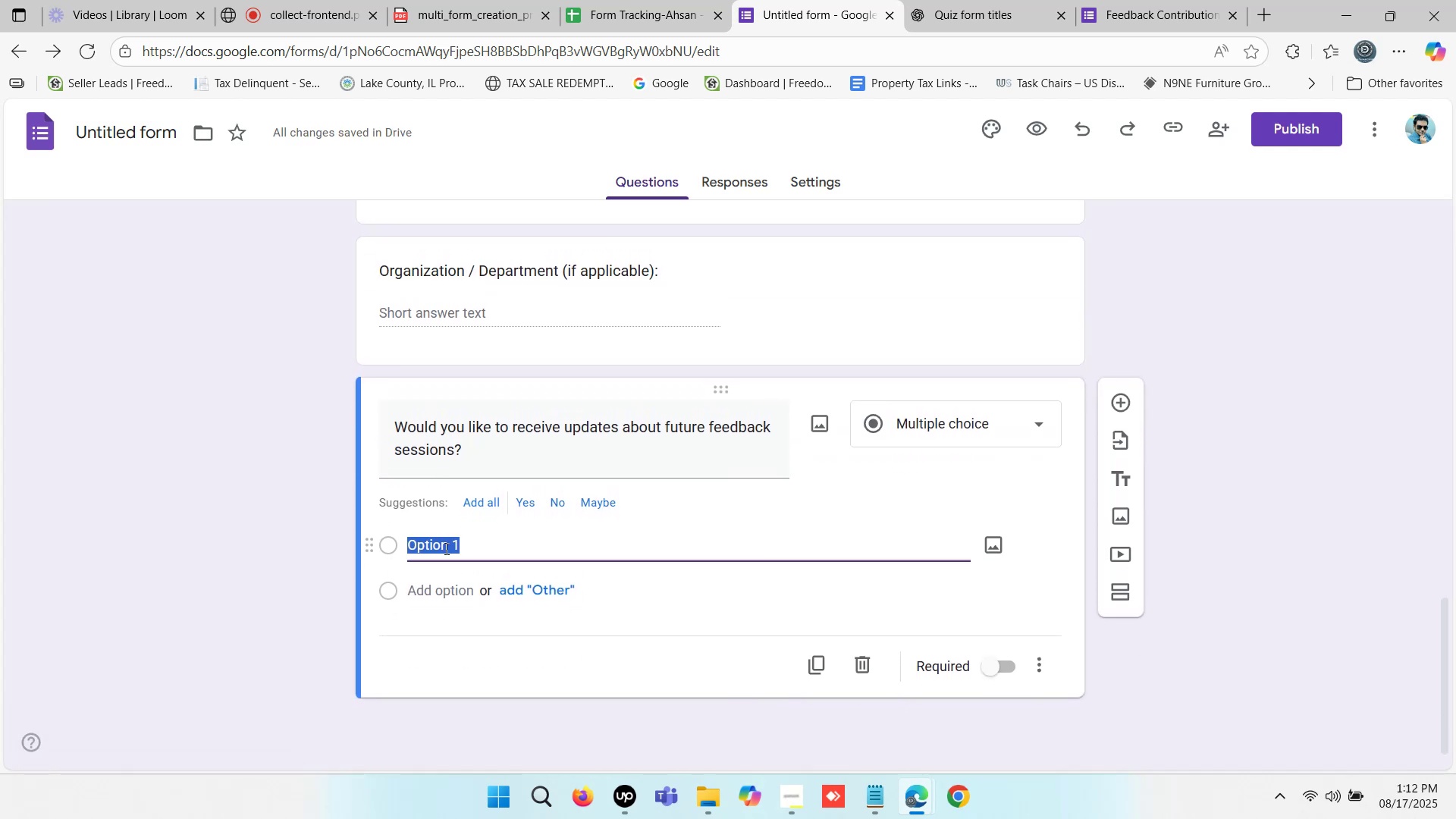 
type(Yes)
 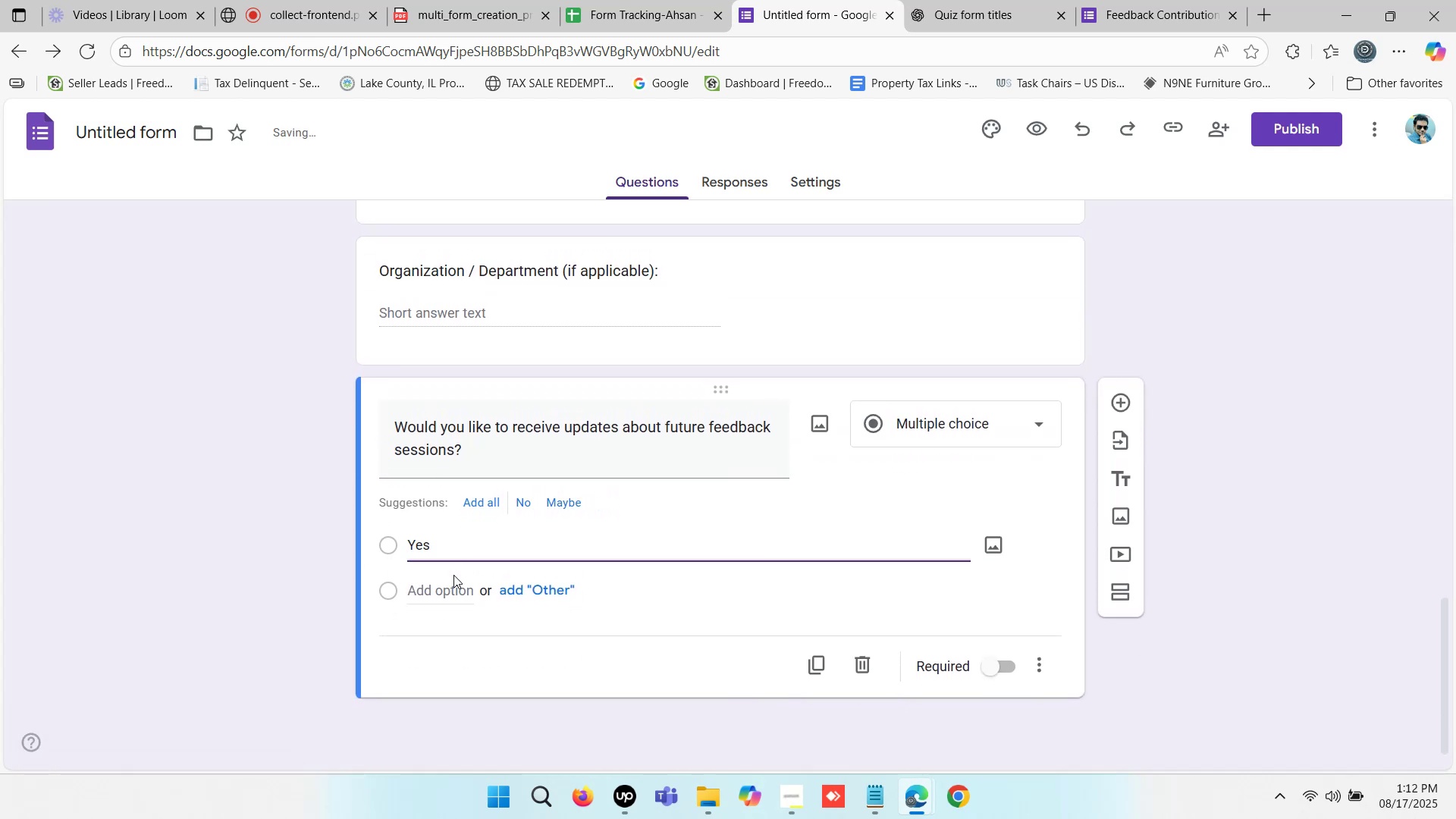 
left_click([457, 593])
 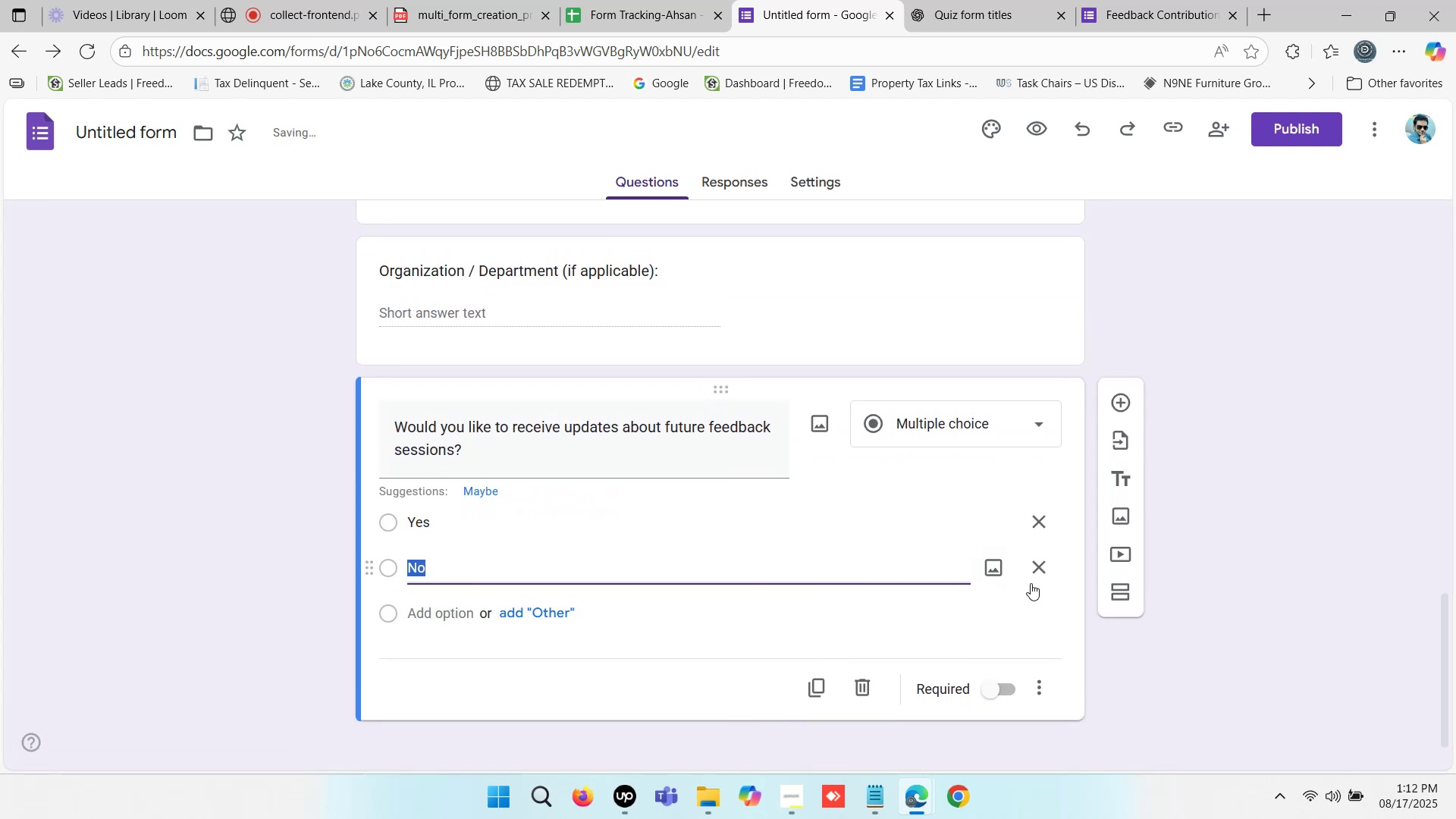 
left_click([1238, 497])
 